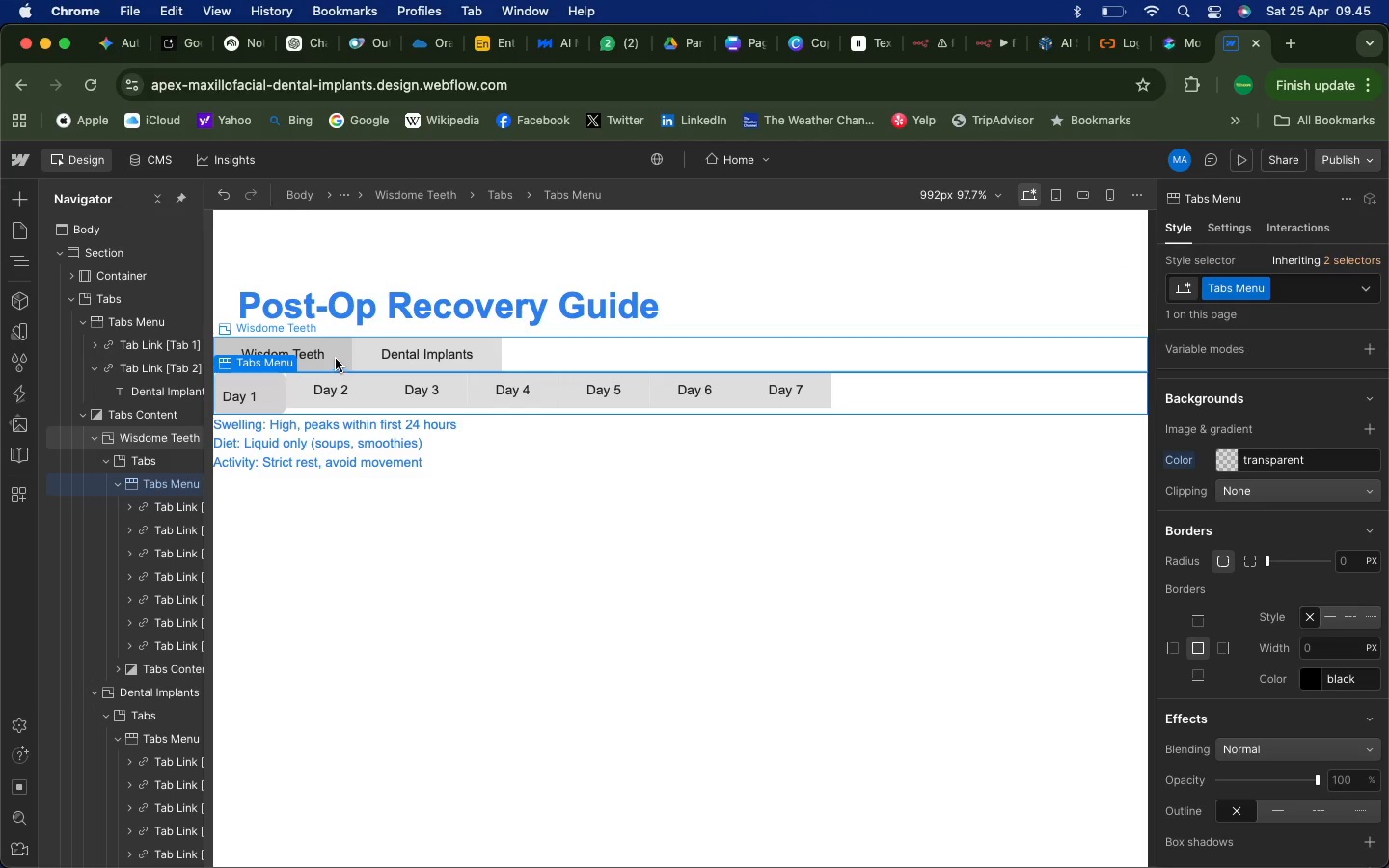 
left_click([337, 356])
 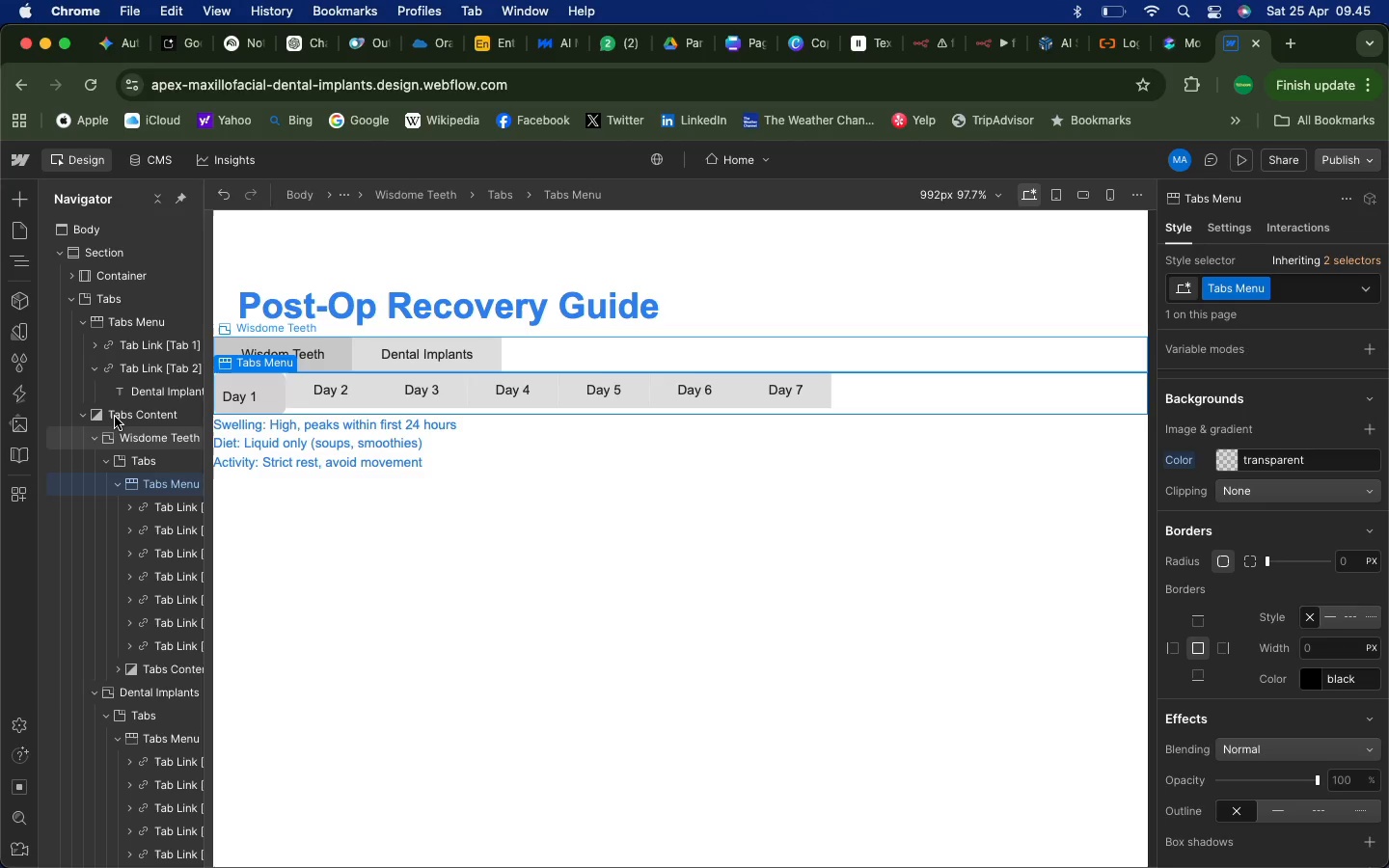 
left_click([115, 417])
 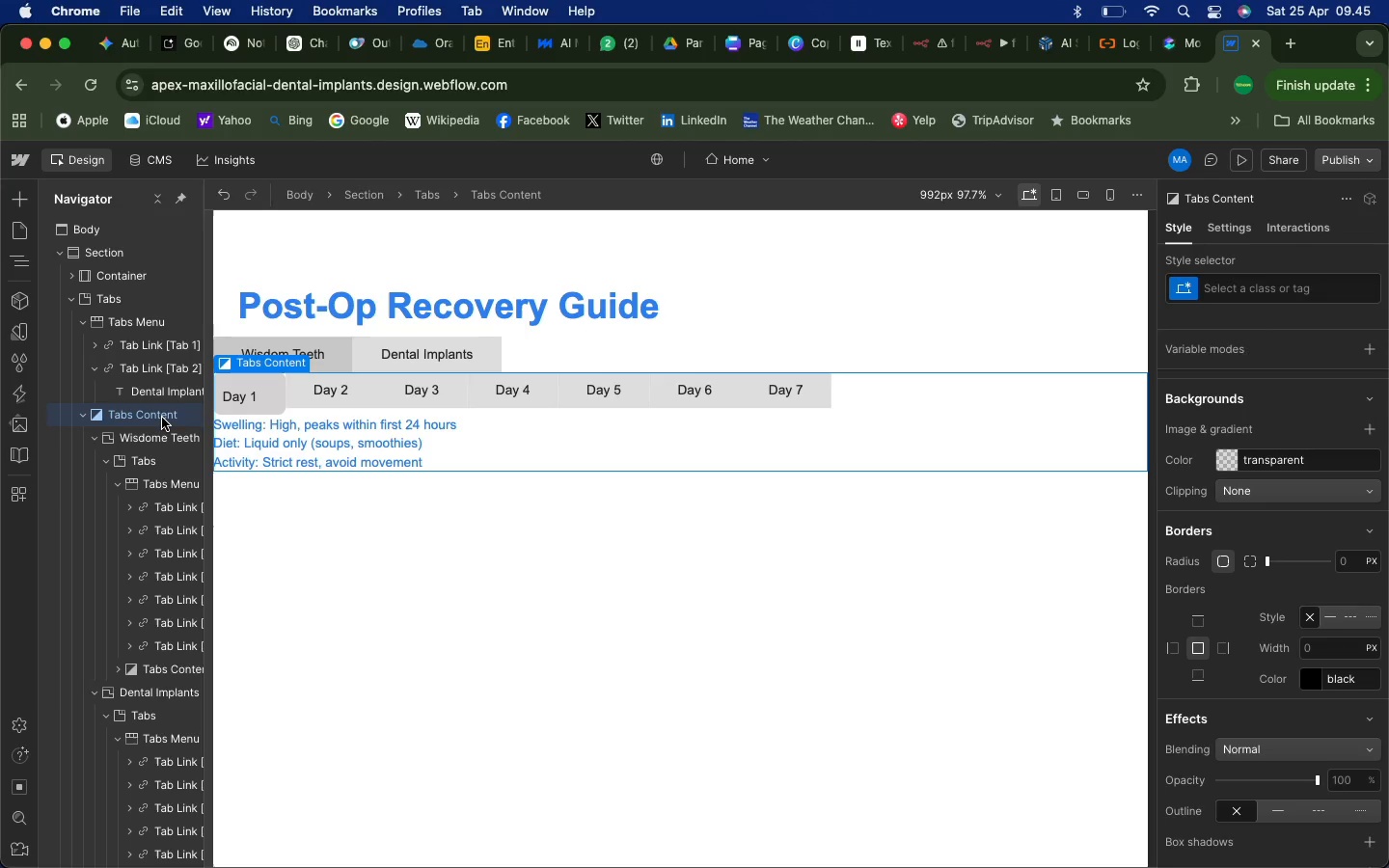 
wait(8.5)
 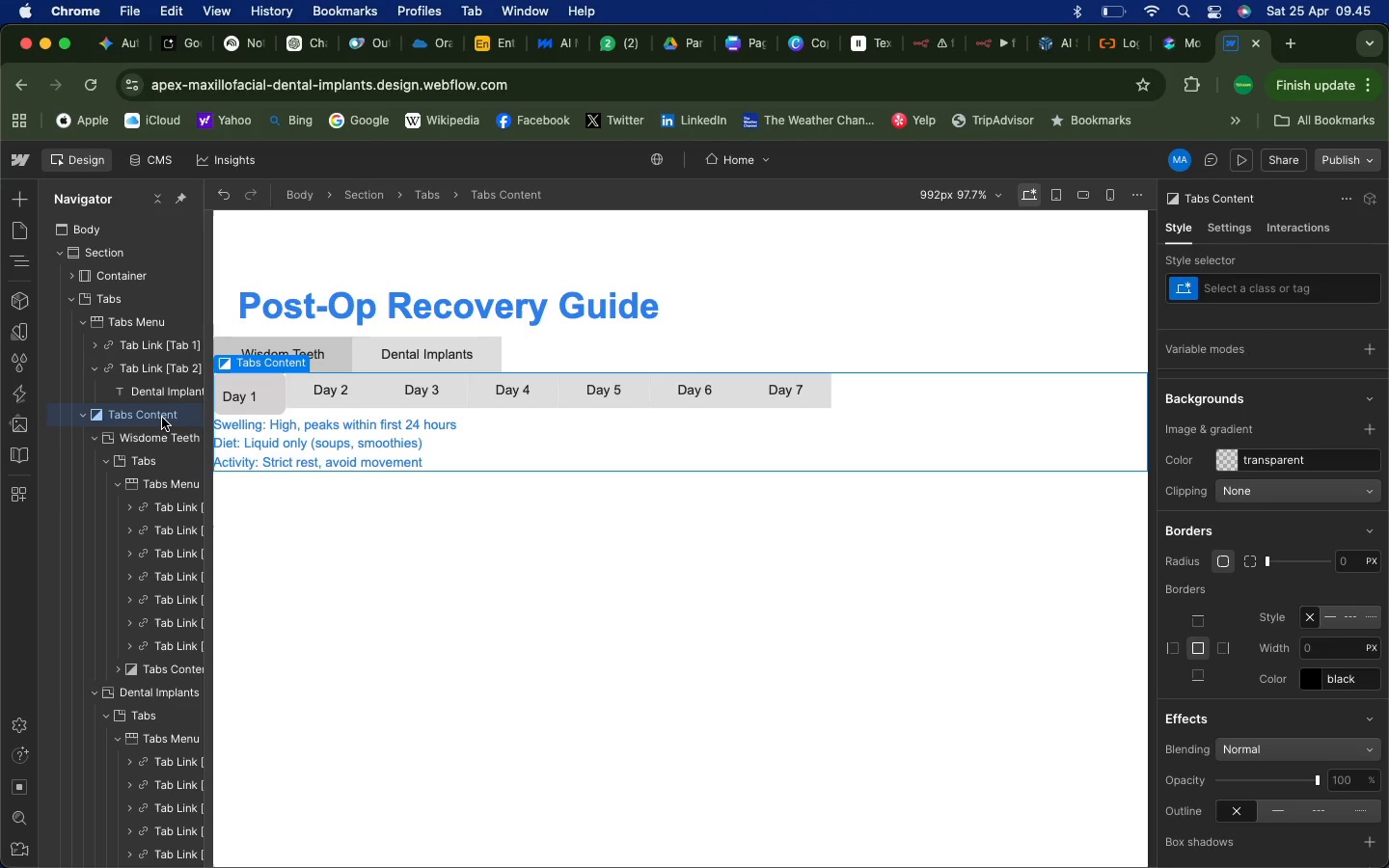 
left_click([173, 509])
 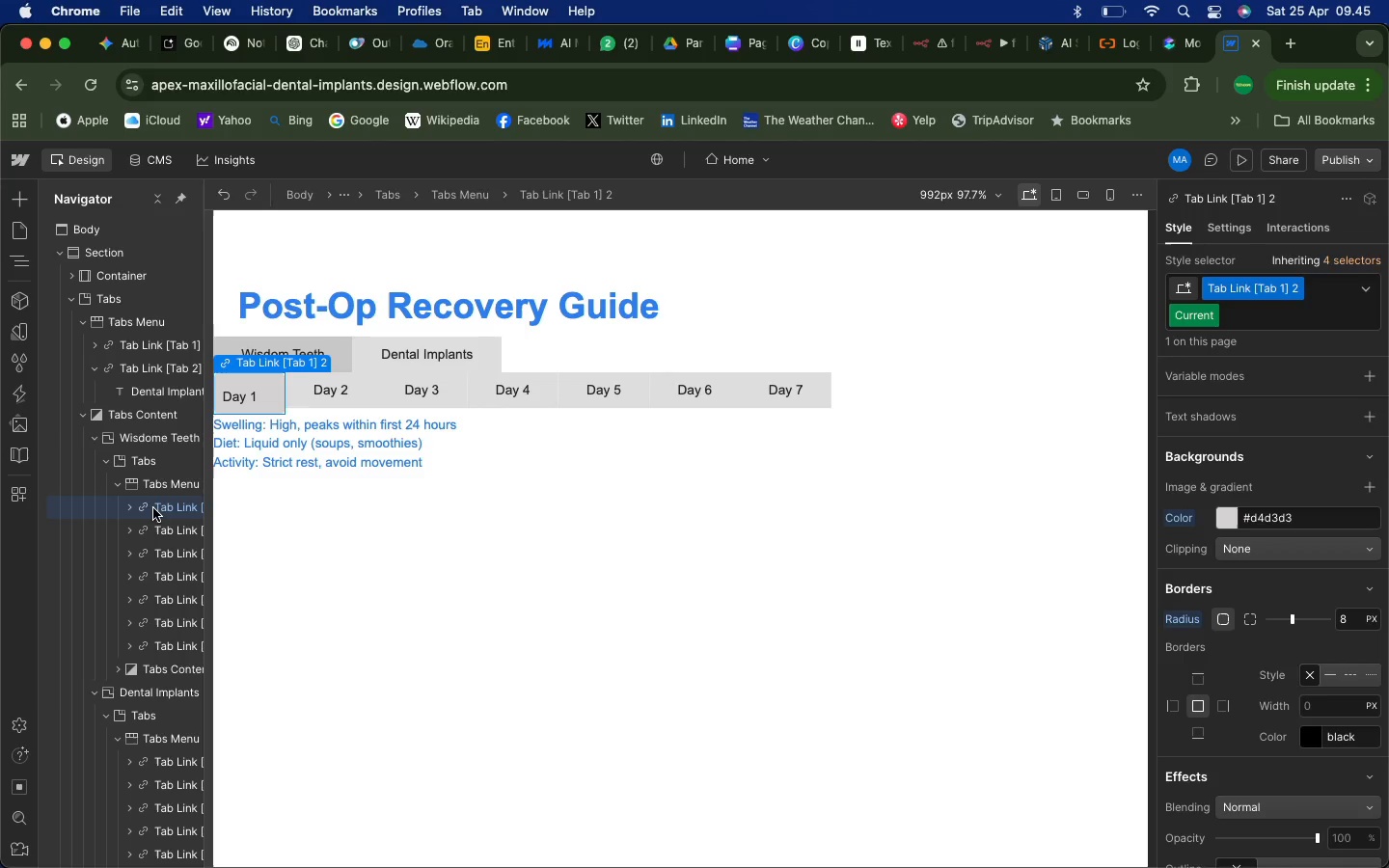 
left_click([132, 506])
 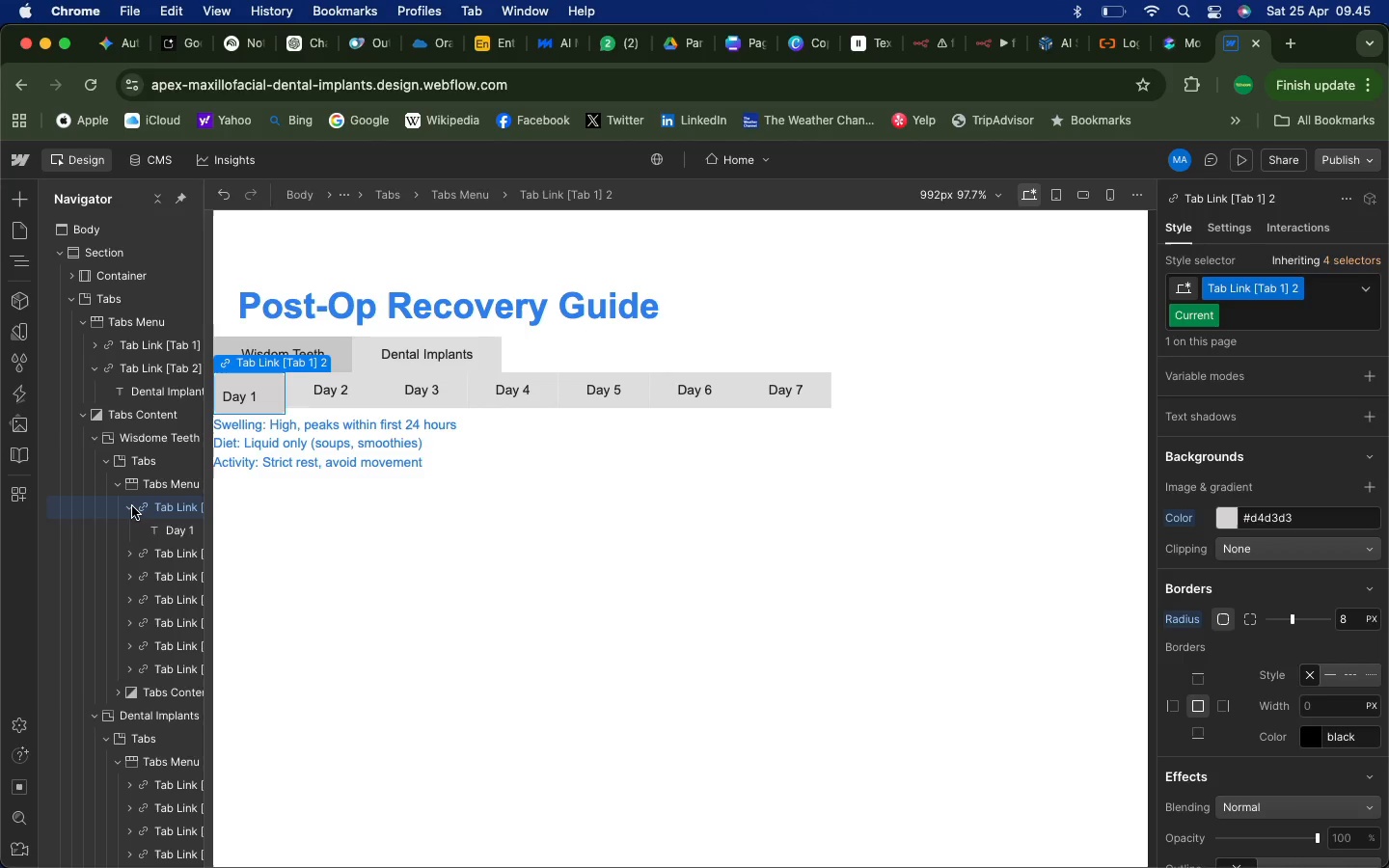 
left_click([132, 506])
 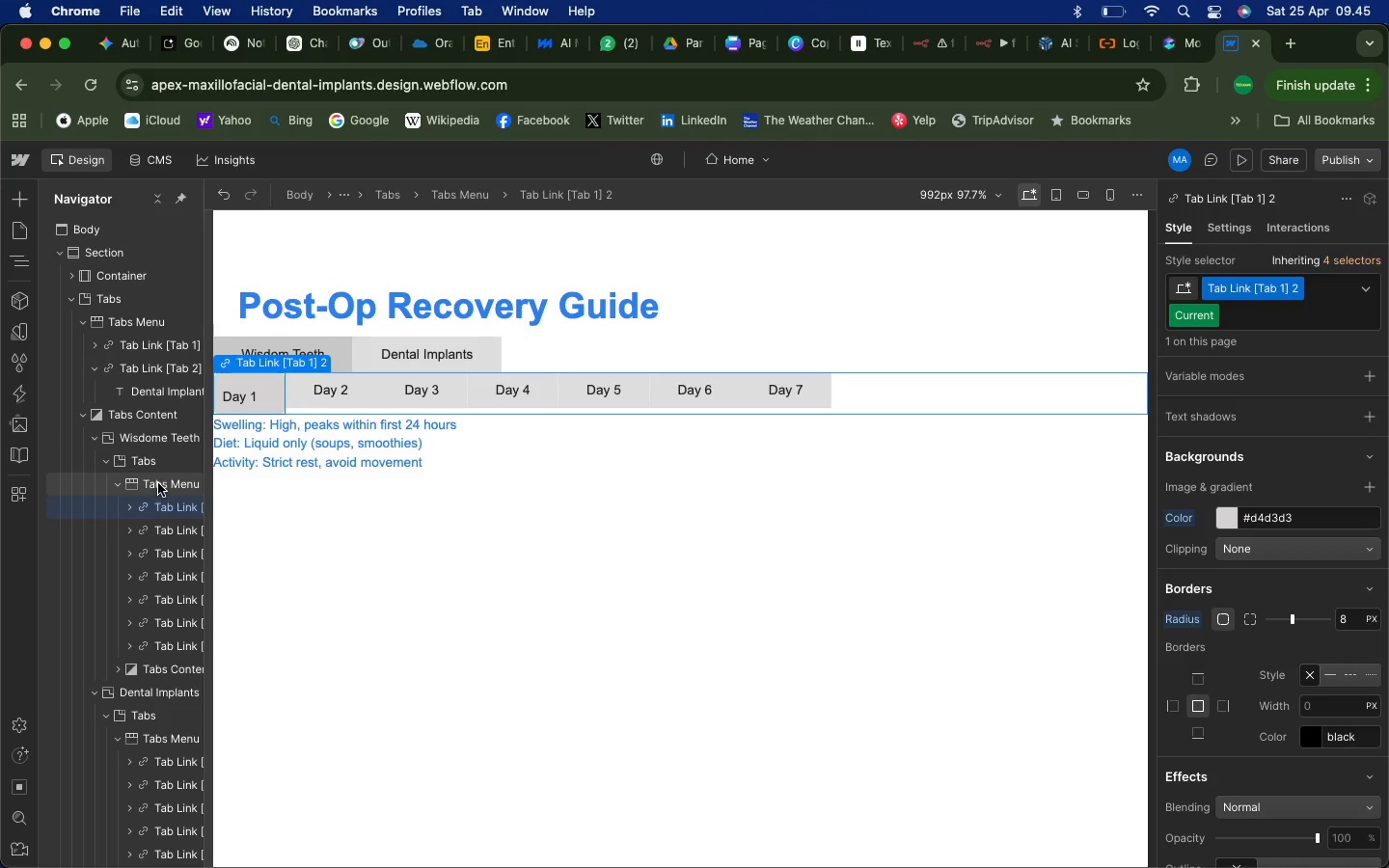 
left_click([158, 483])
 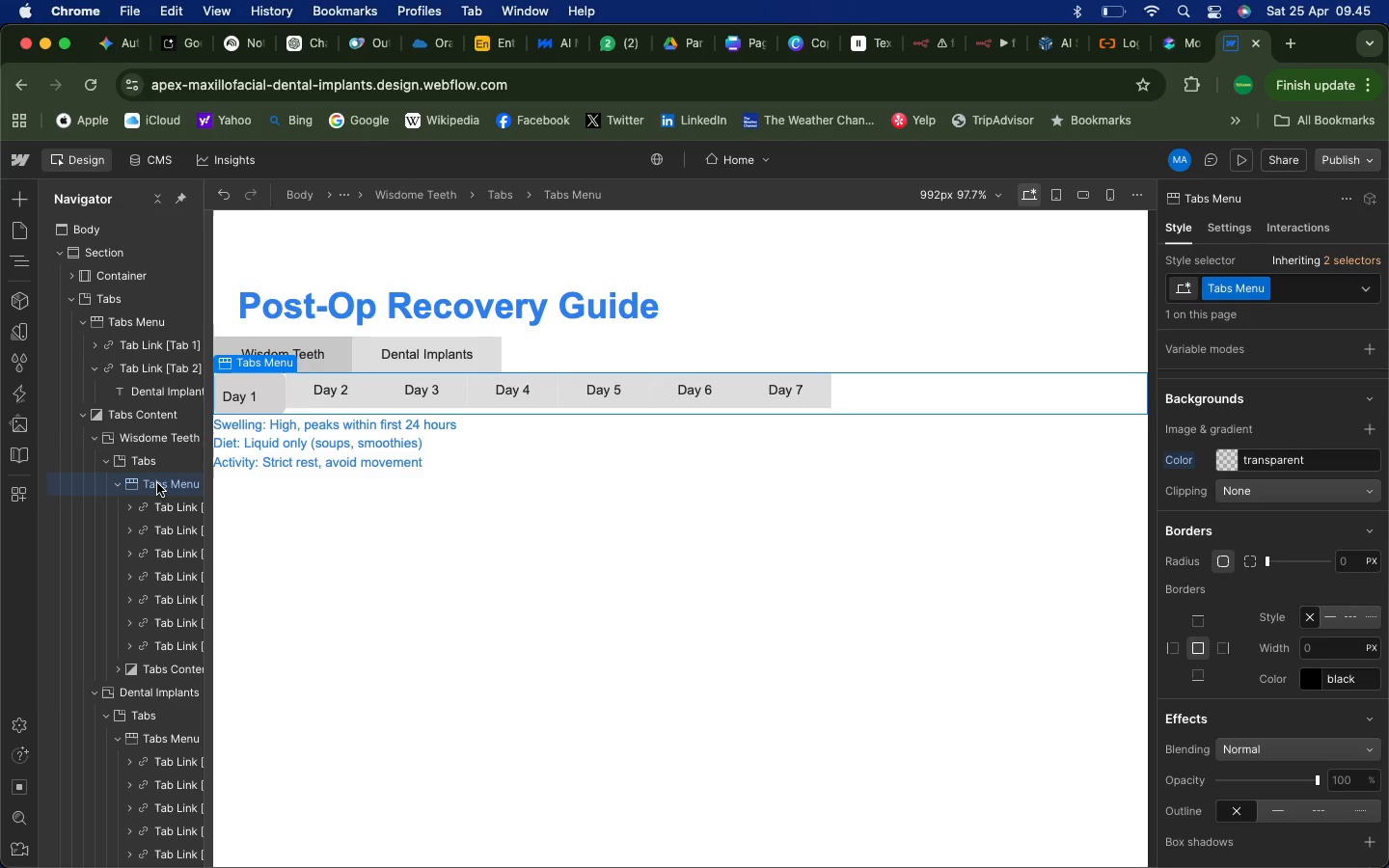 
wait(27.38)
 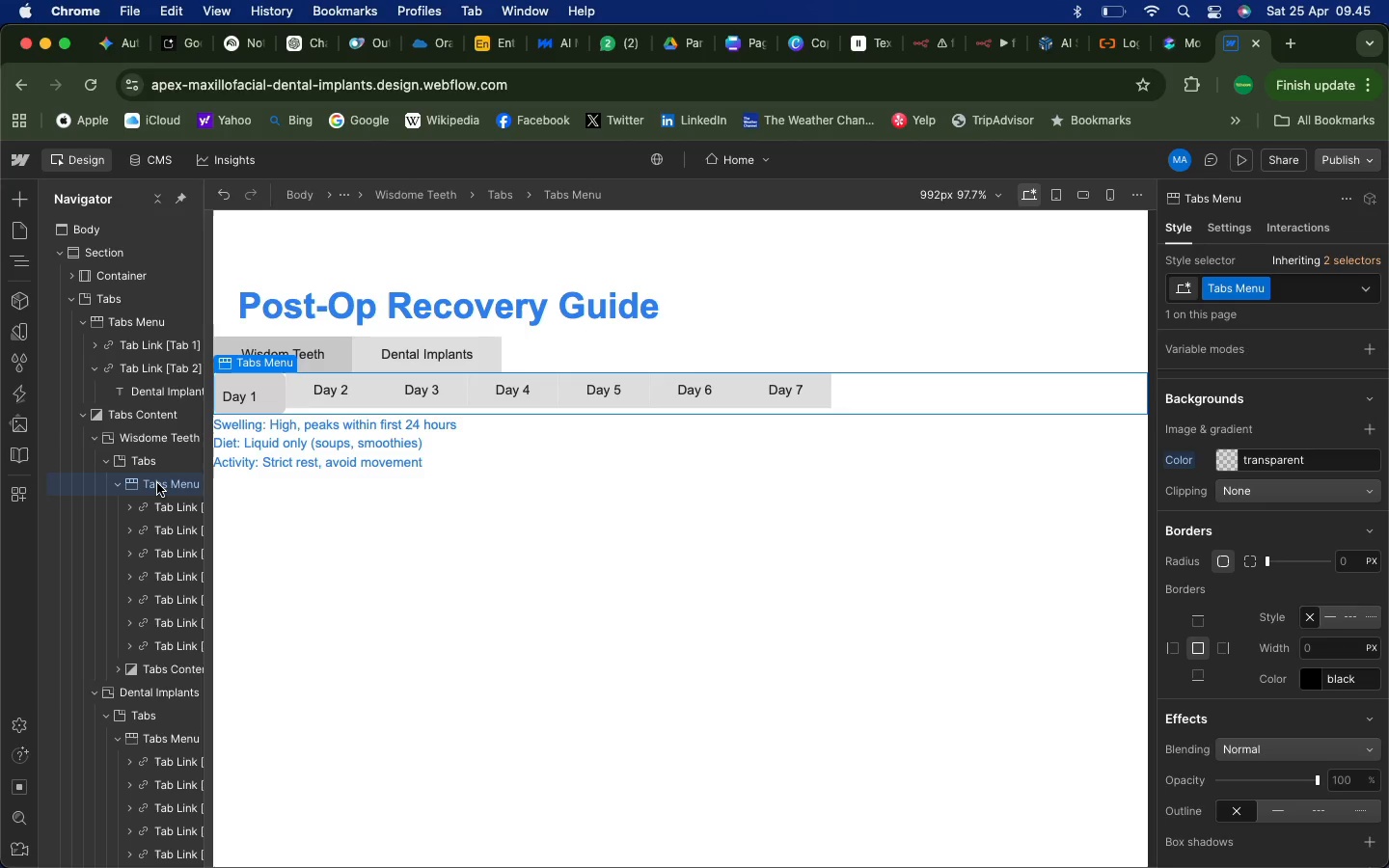 
left_click([132, 417])
 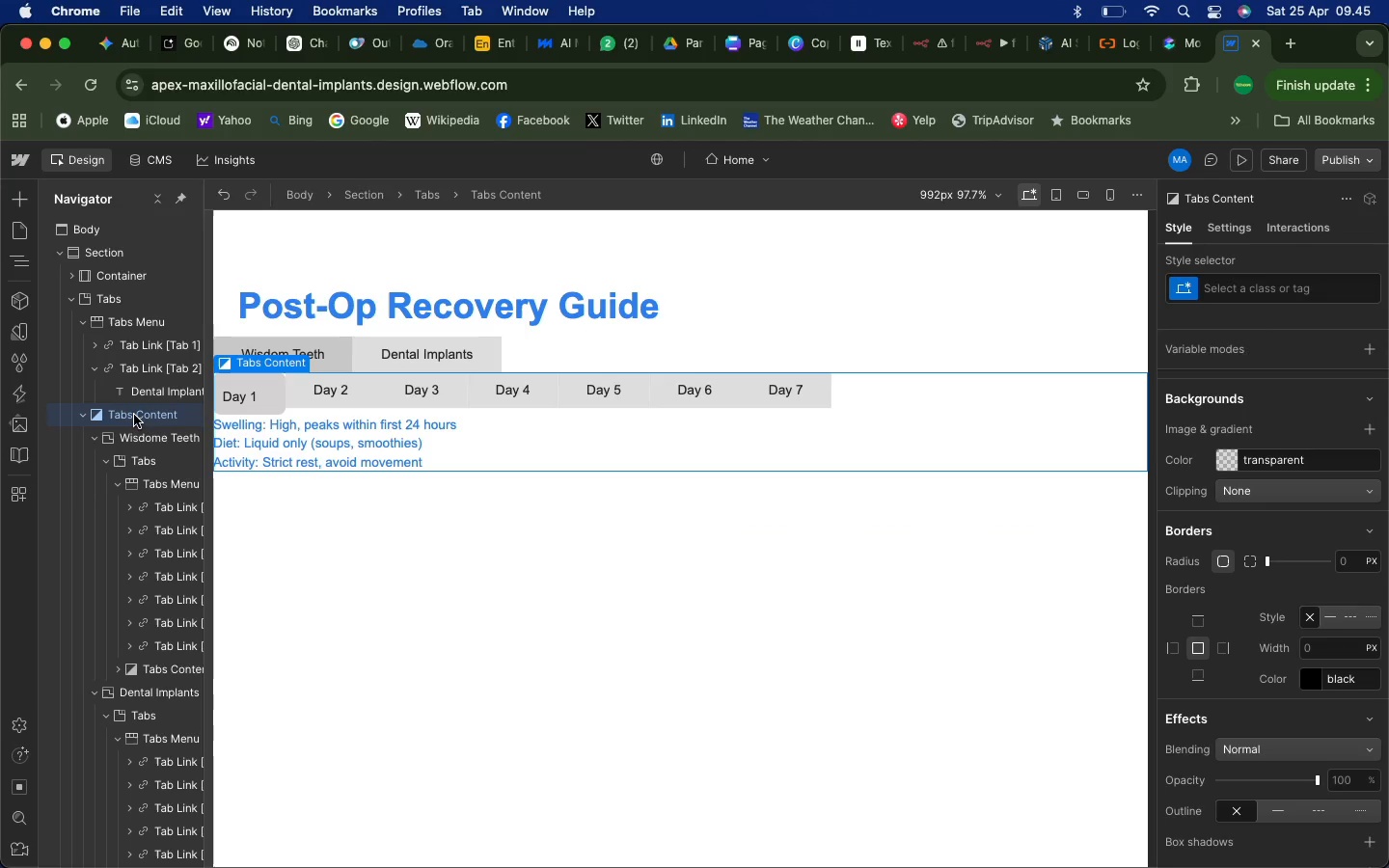 
wait(5.59)
 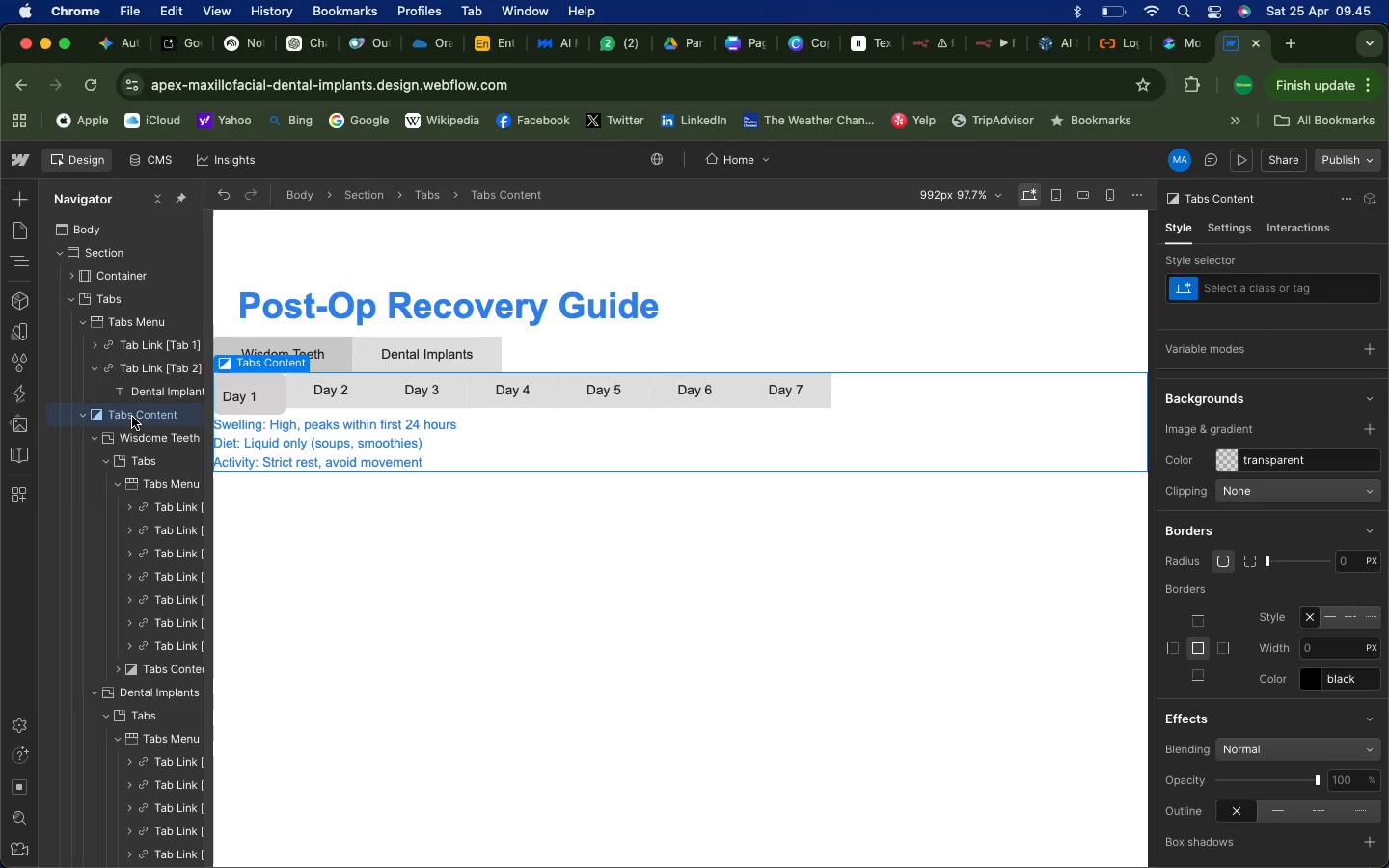 
left_click([21, 198])
 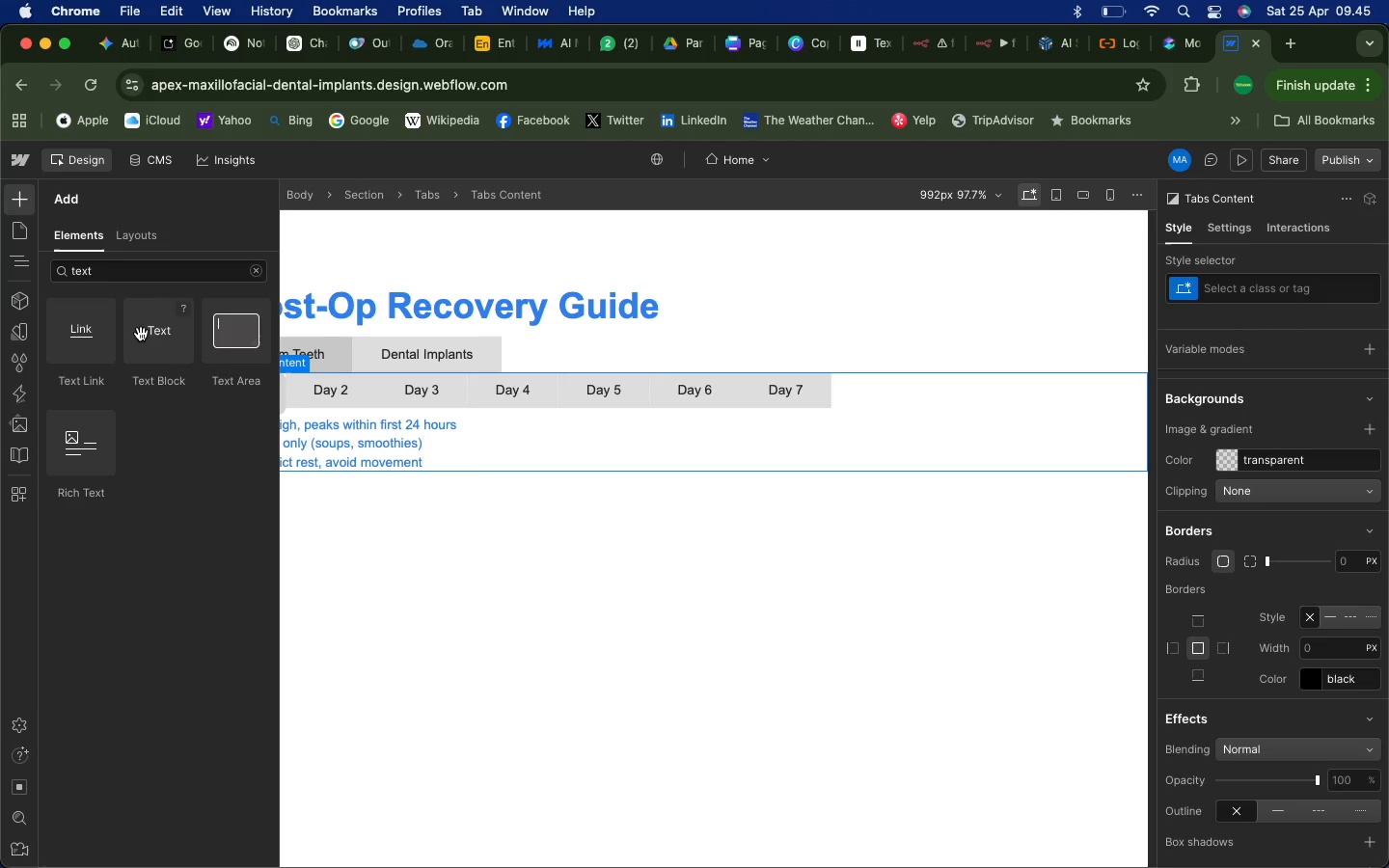 
left_click([96, 274])
 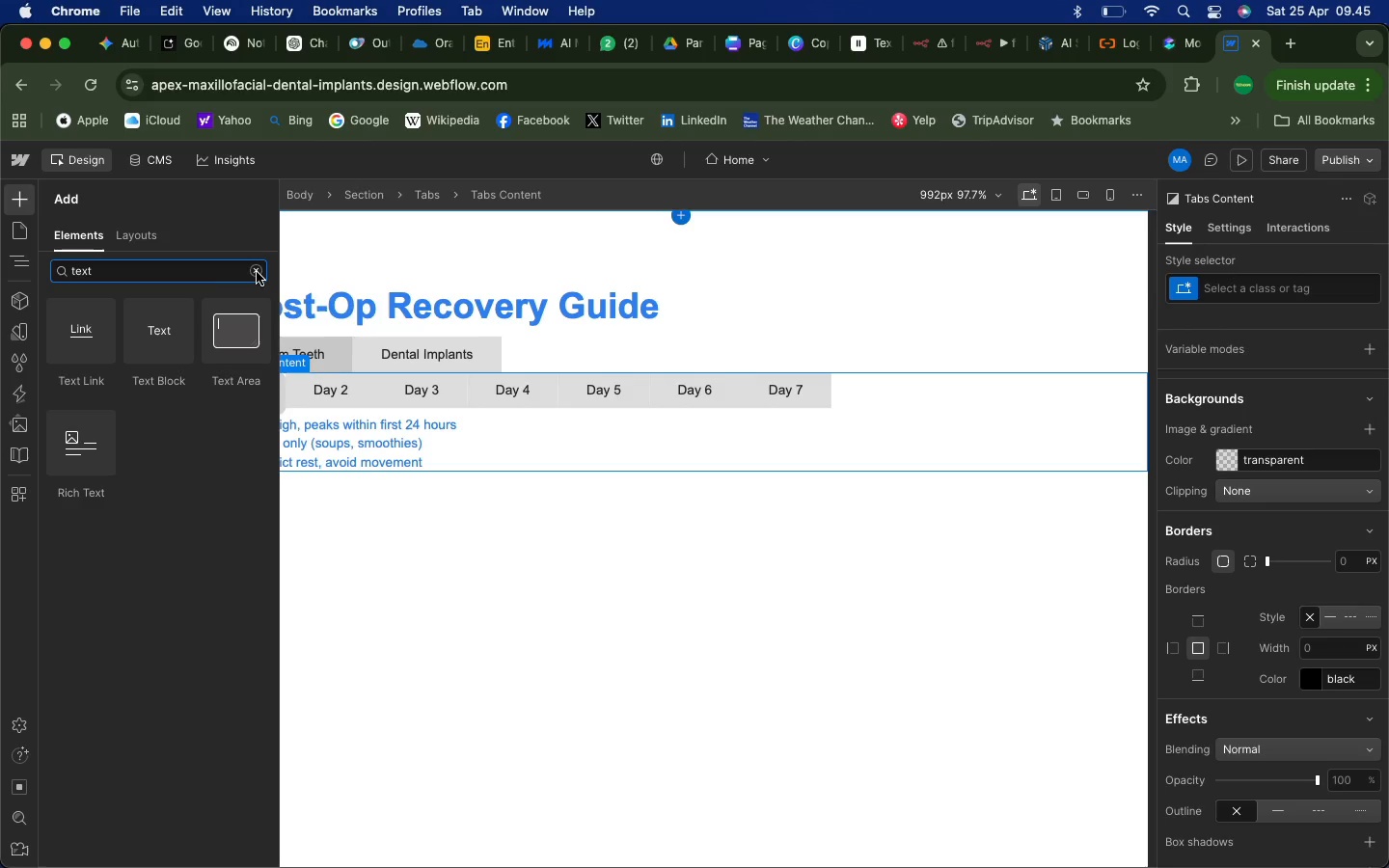 
left_click([257, 272])
 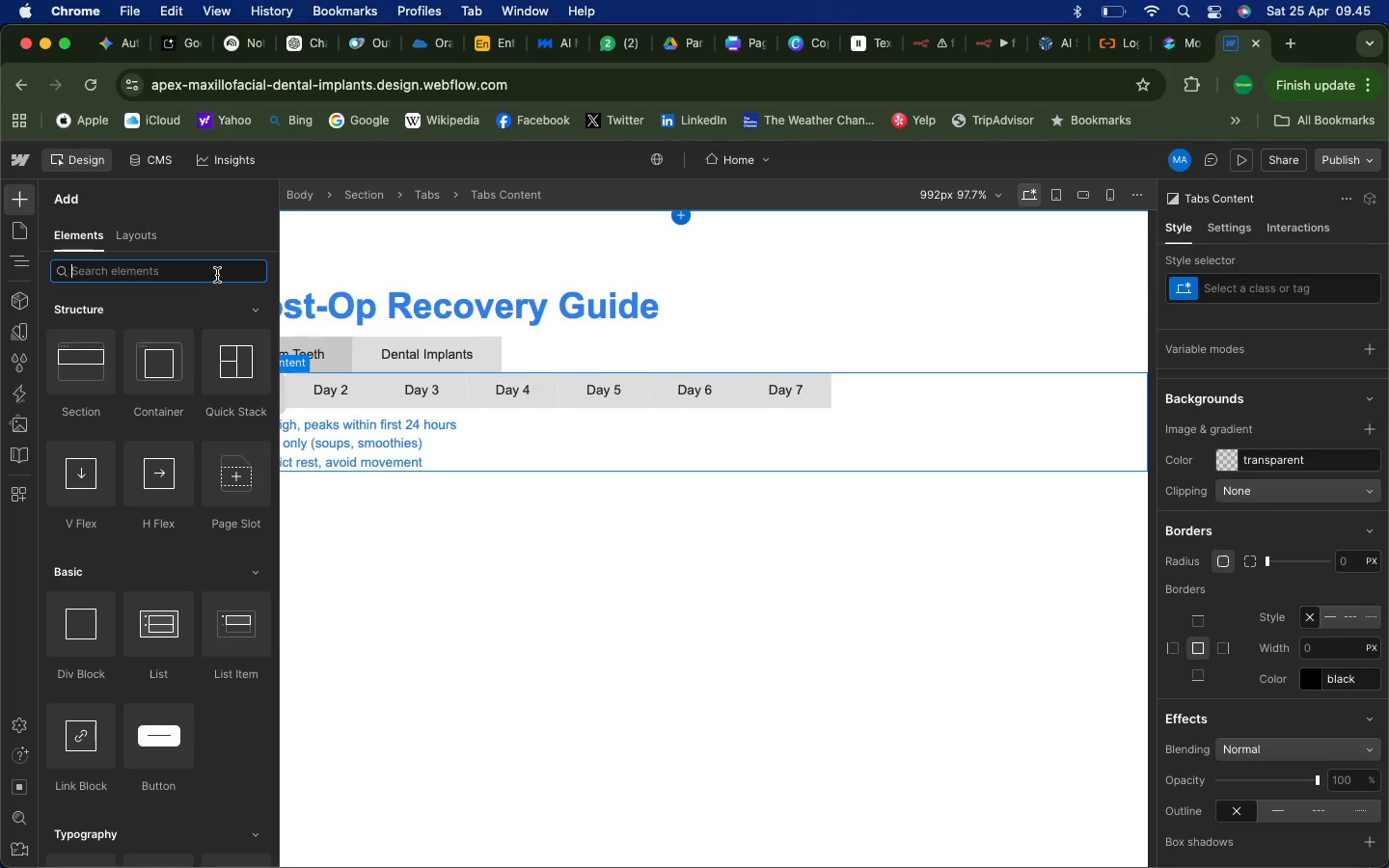 
type(div)
 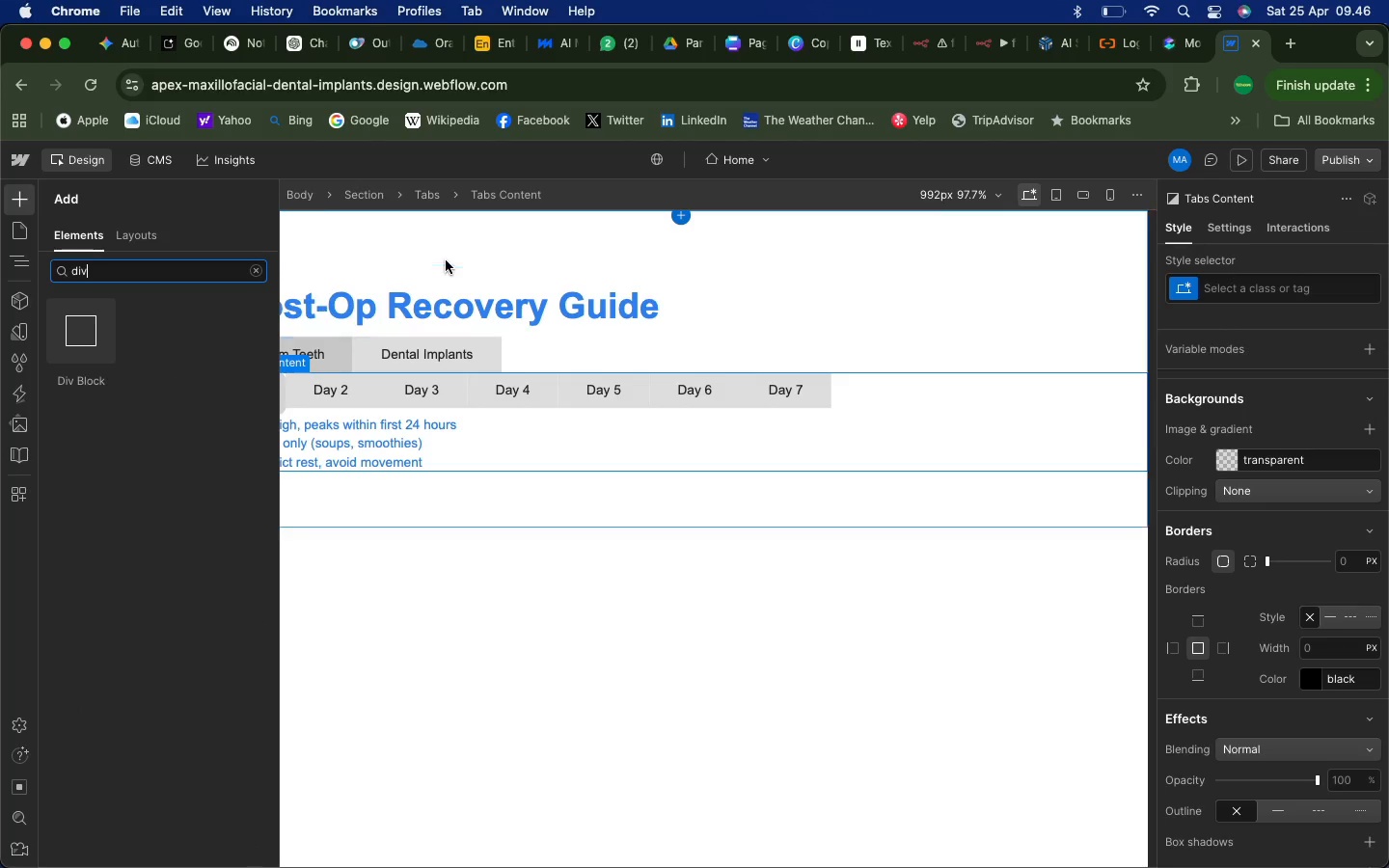 
left_click([470, 610])
 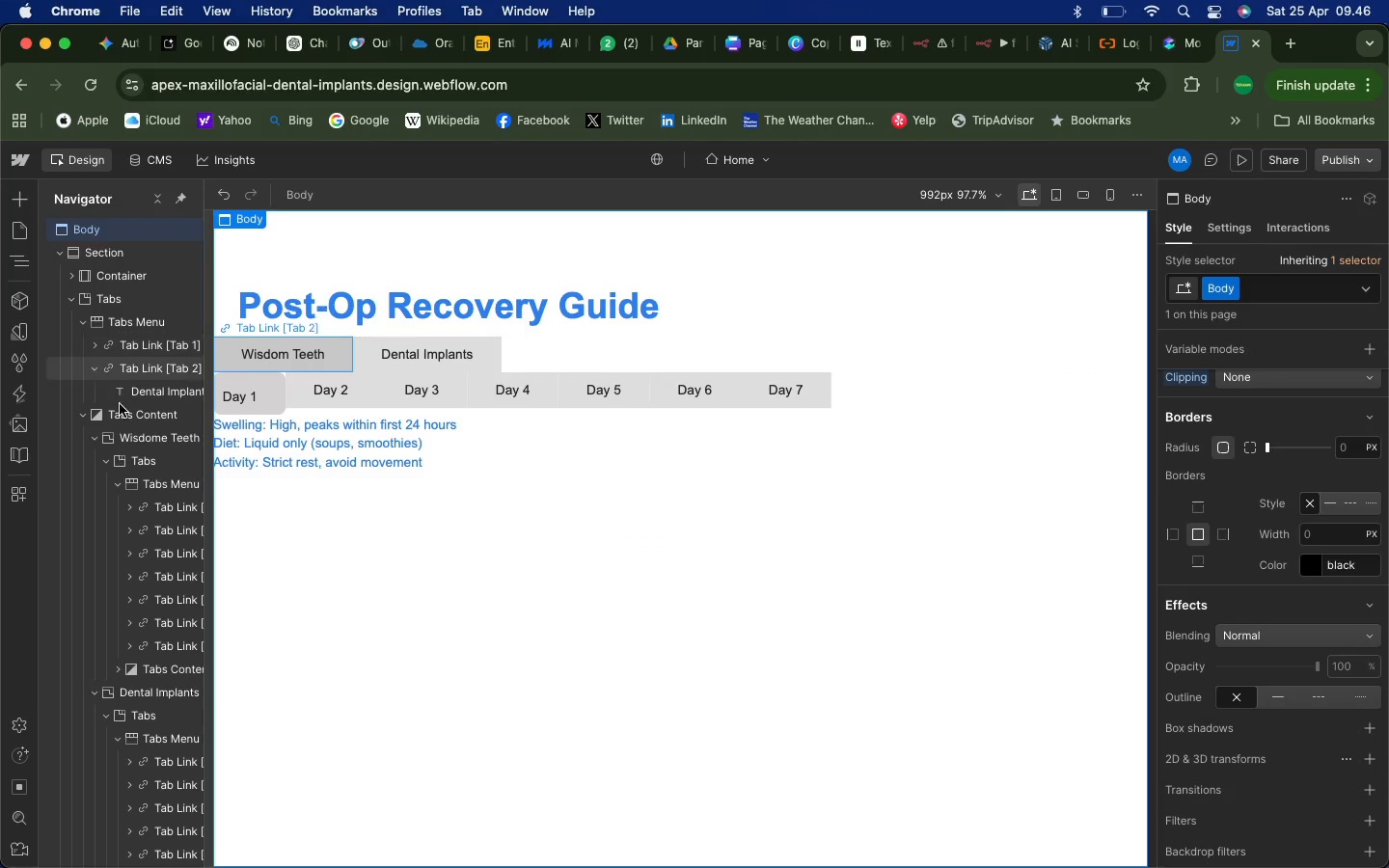 
left_click([121, 410])
 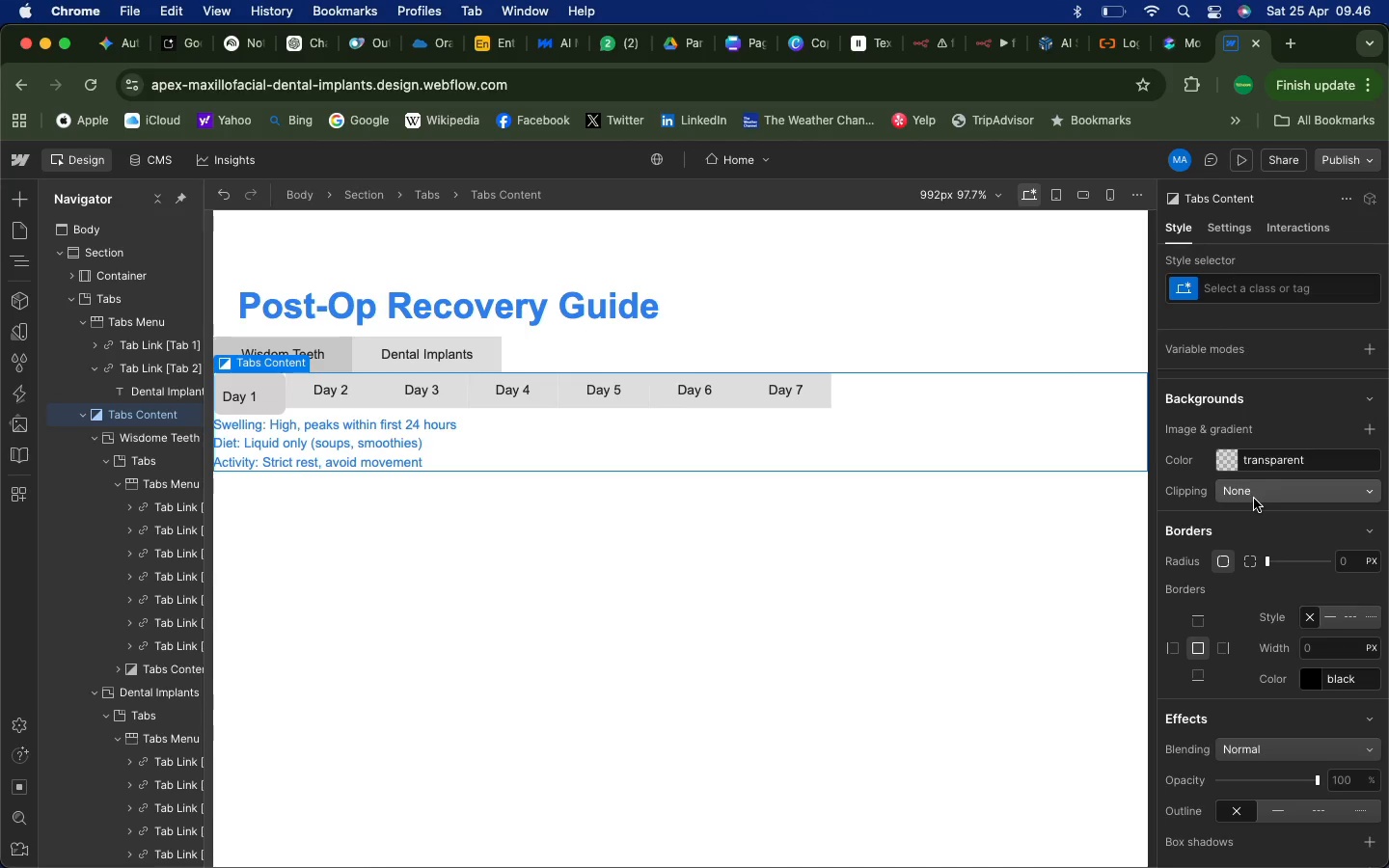 
wait(6.08)
 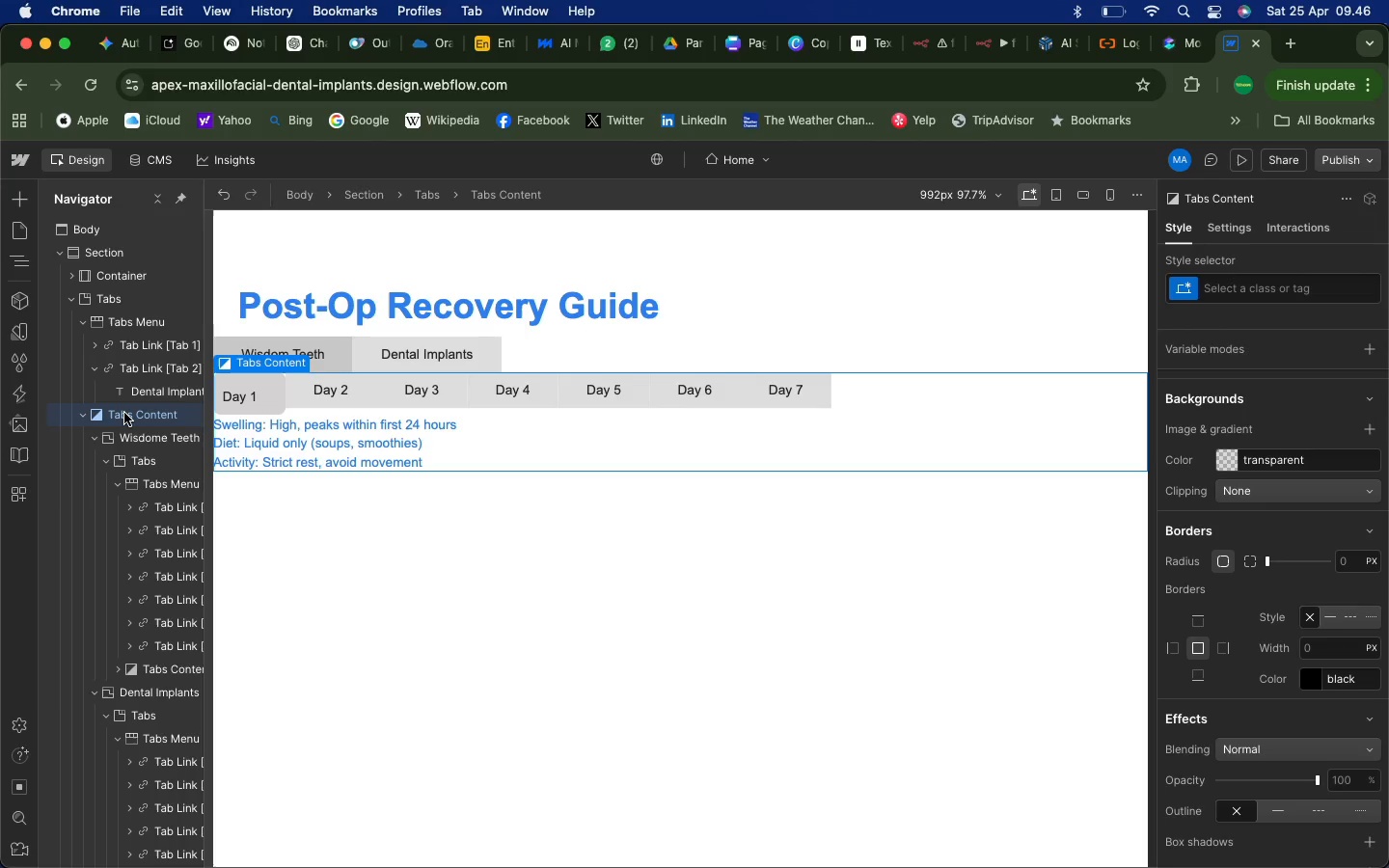 
left_click([1231, 459])
 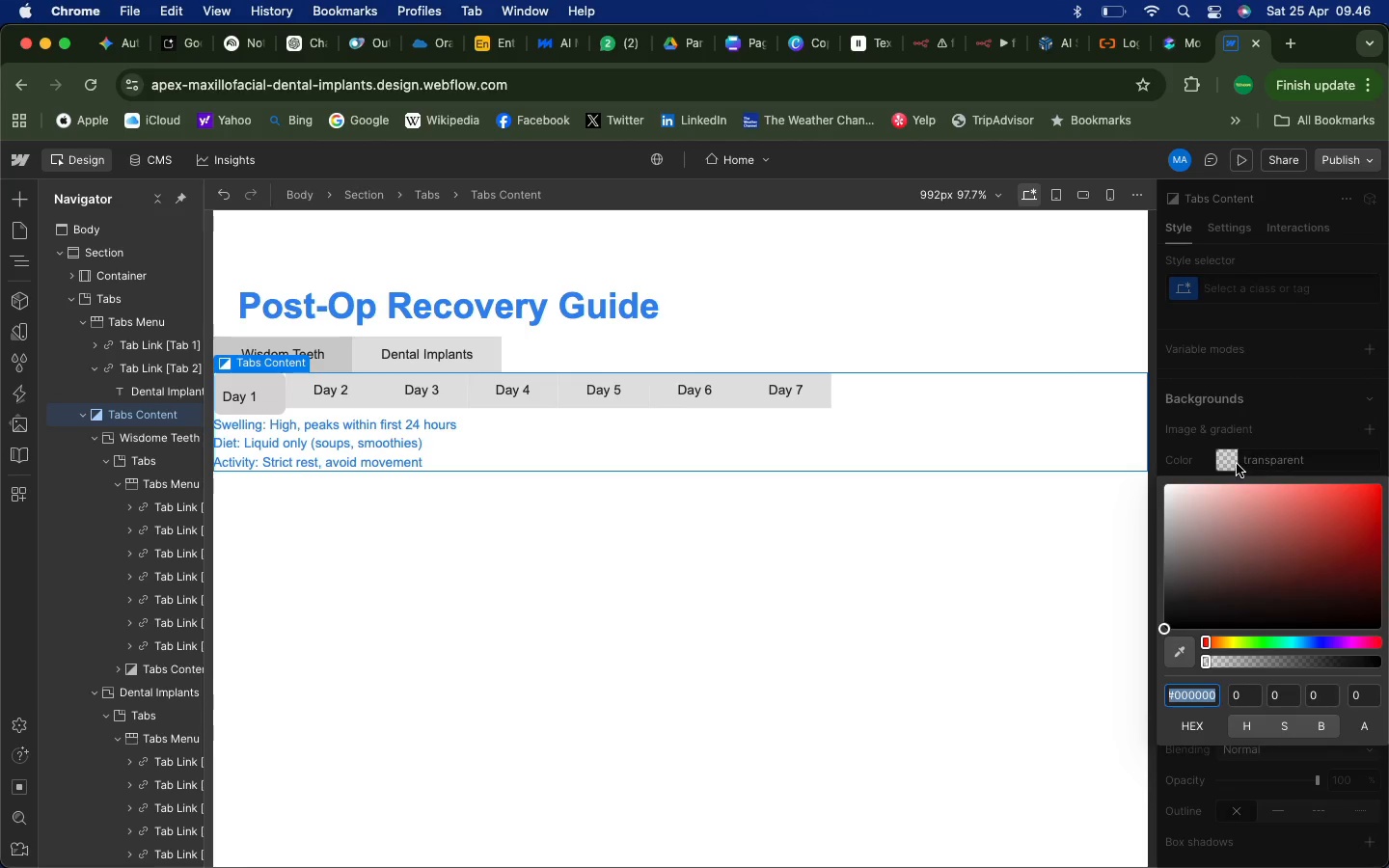 
left_click([1233, 462])
 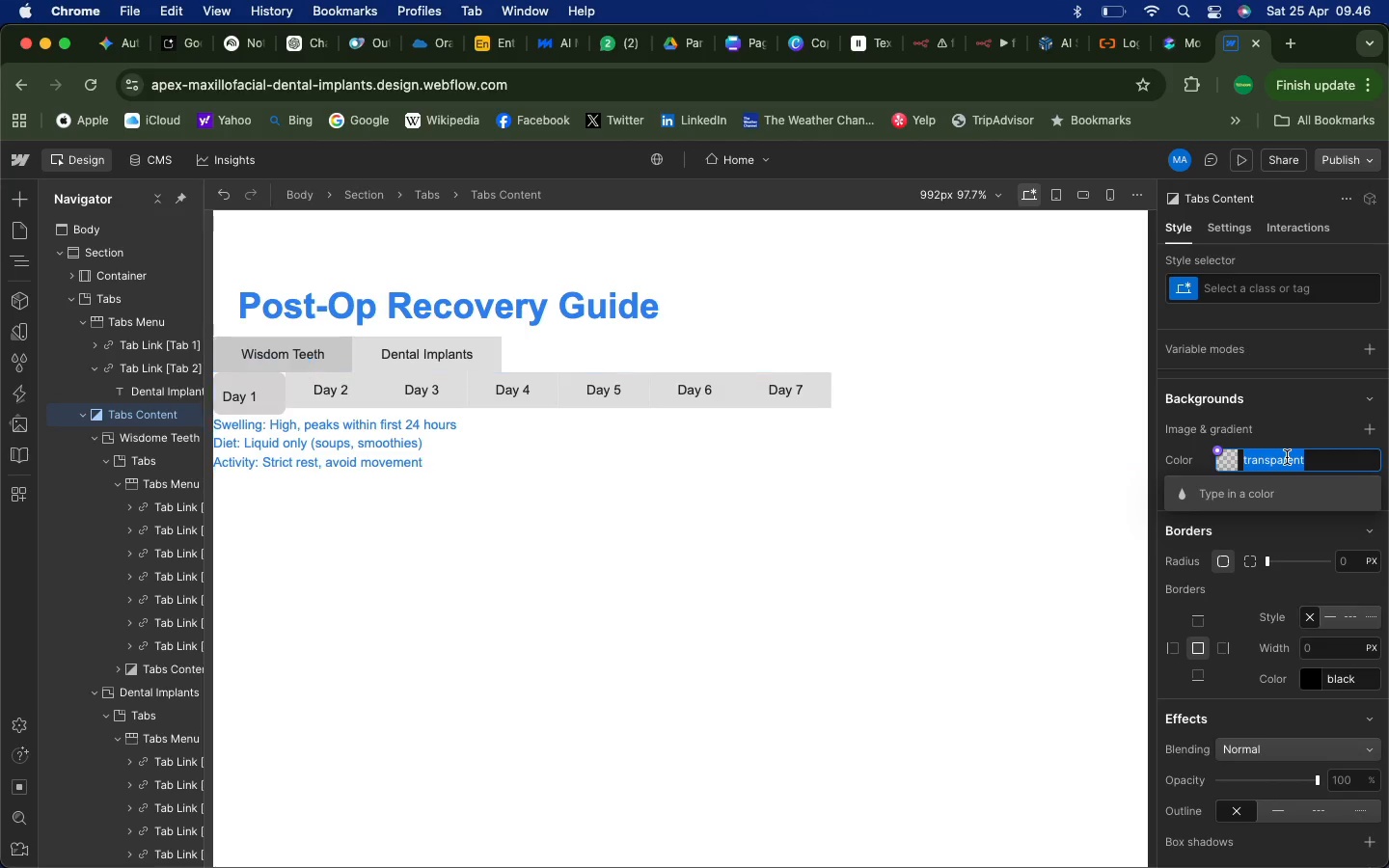 
double_click([1287, 457])
 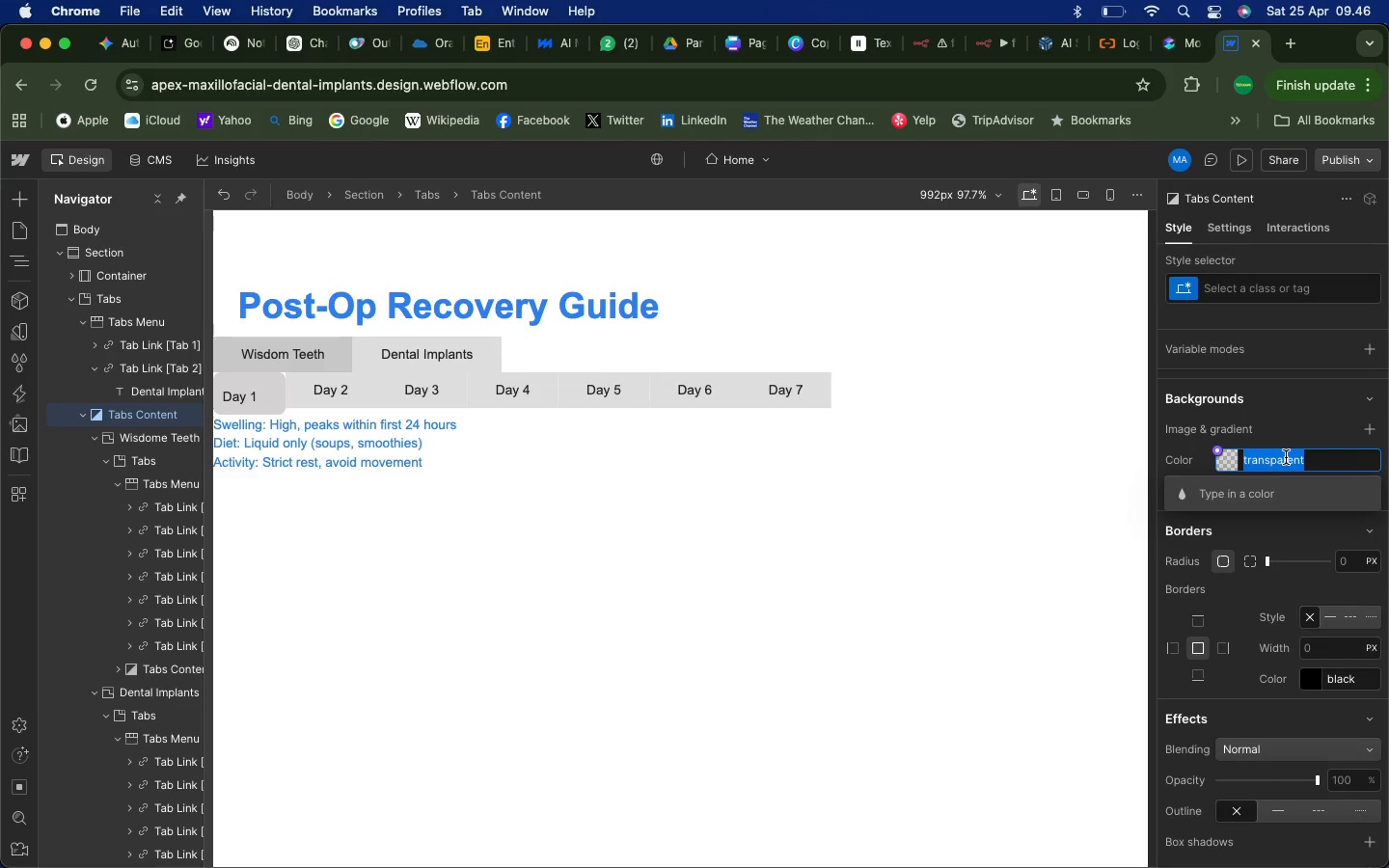 
type(white)
 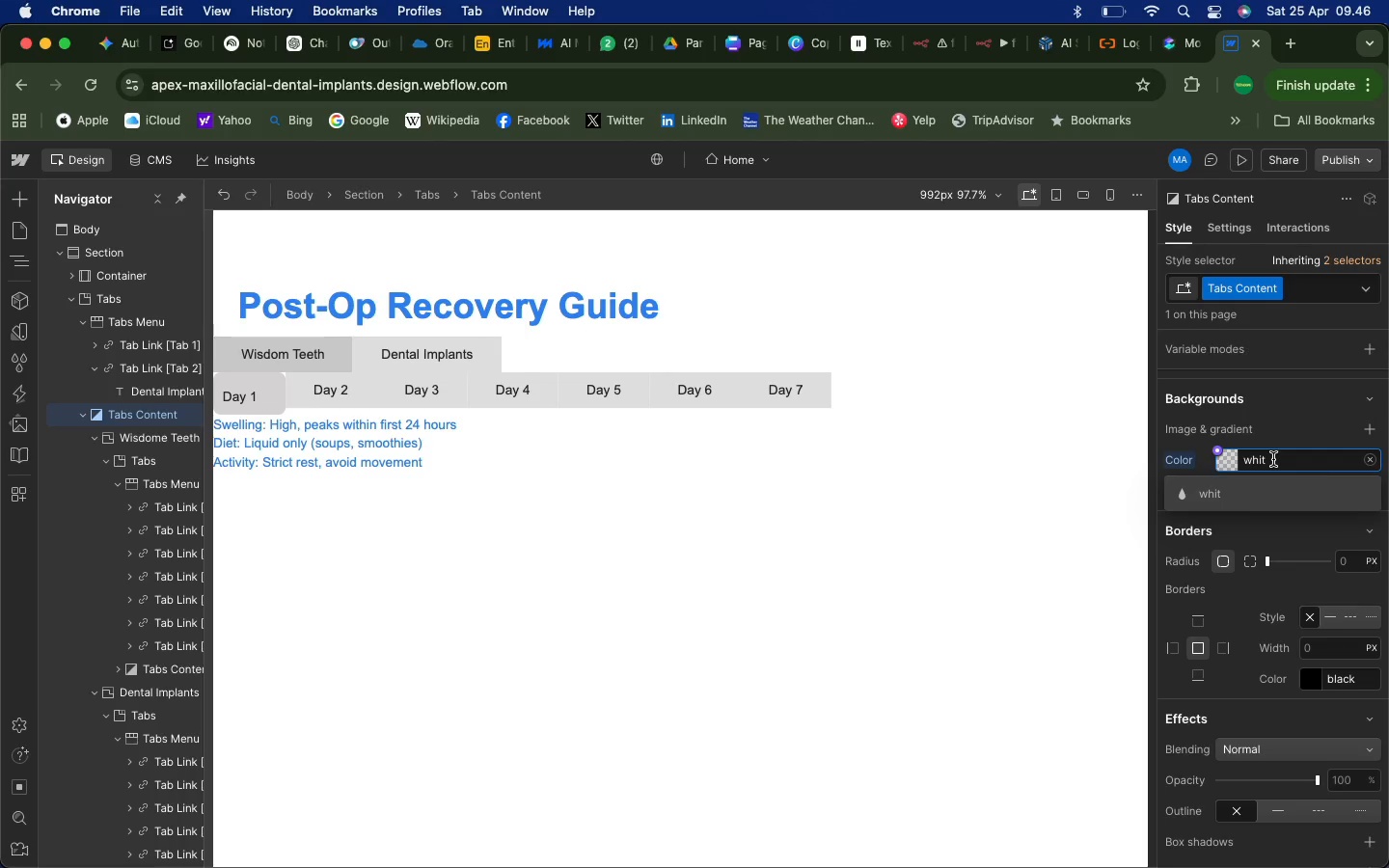 
left_click([1273, 459])
 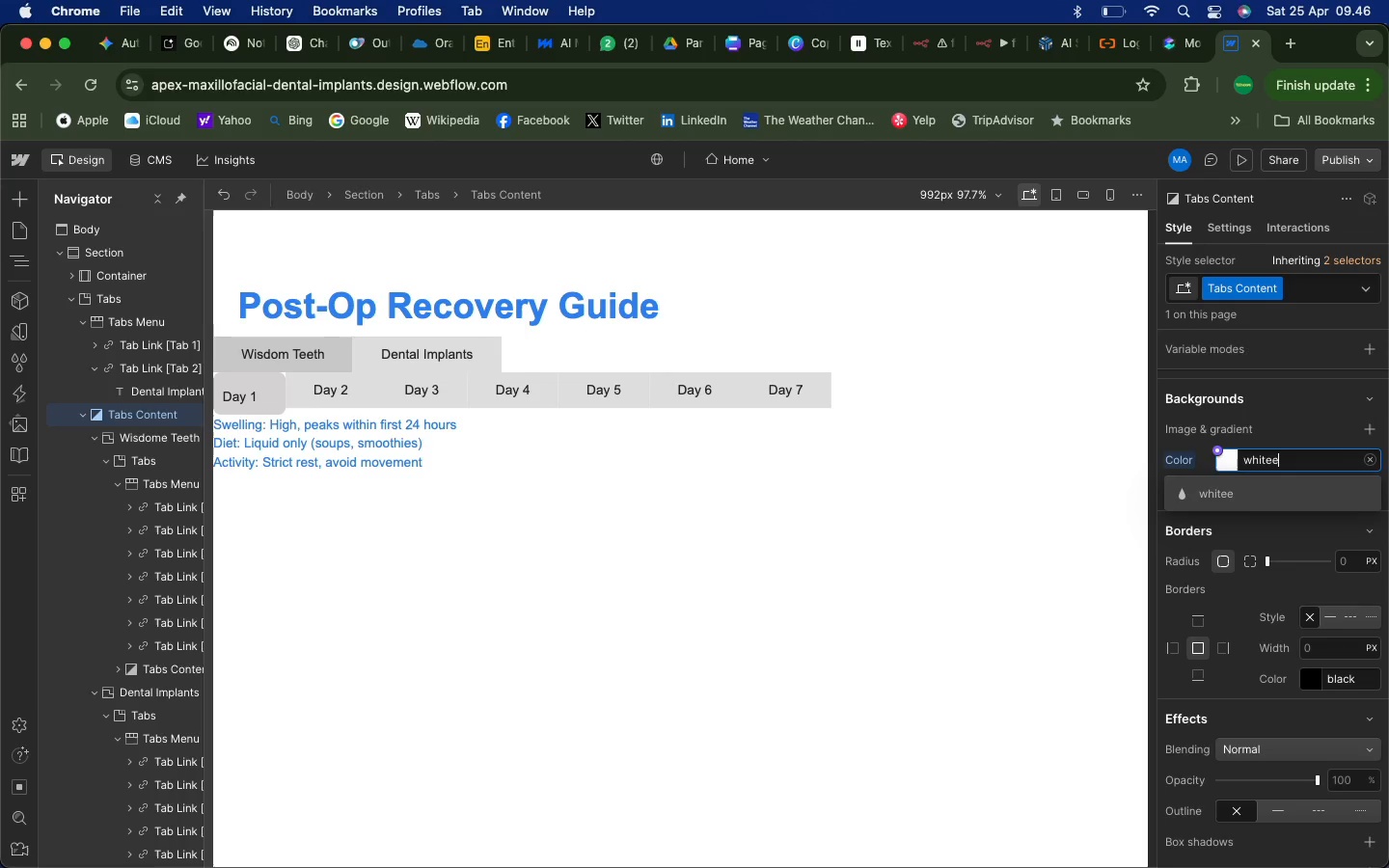 
key(E)
 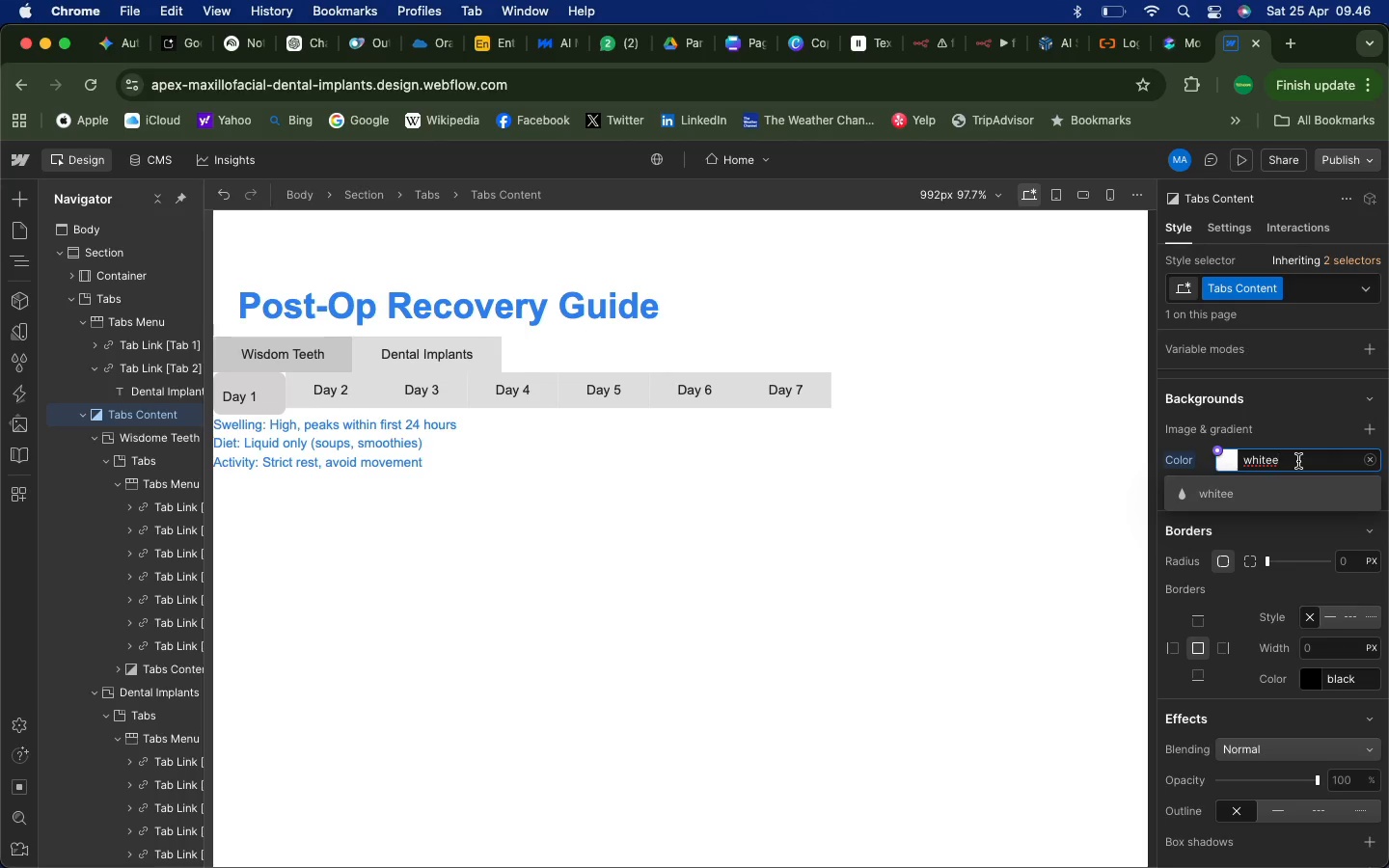 
key(Backspace)
 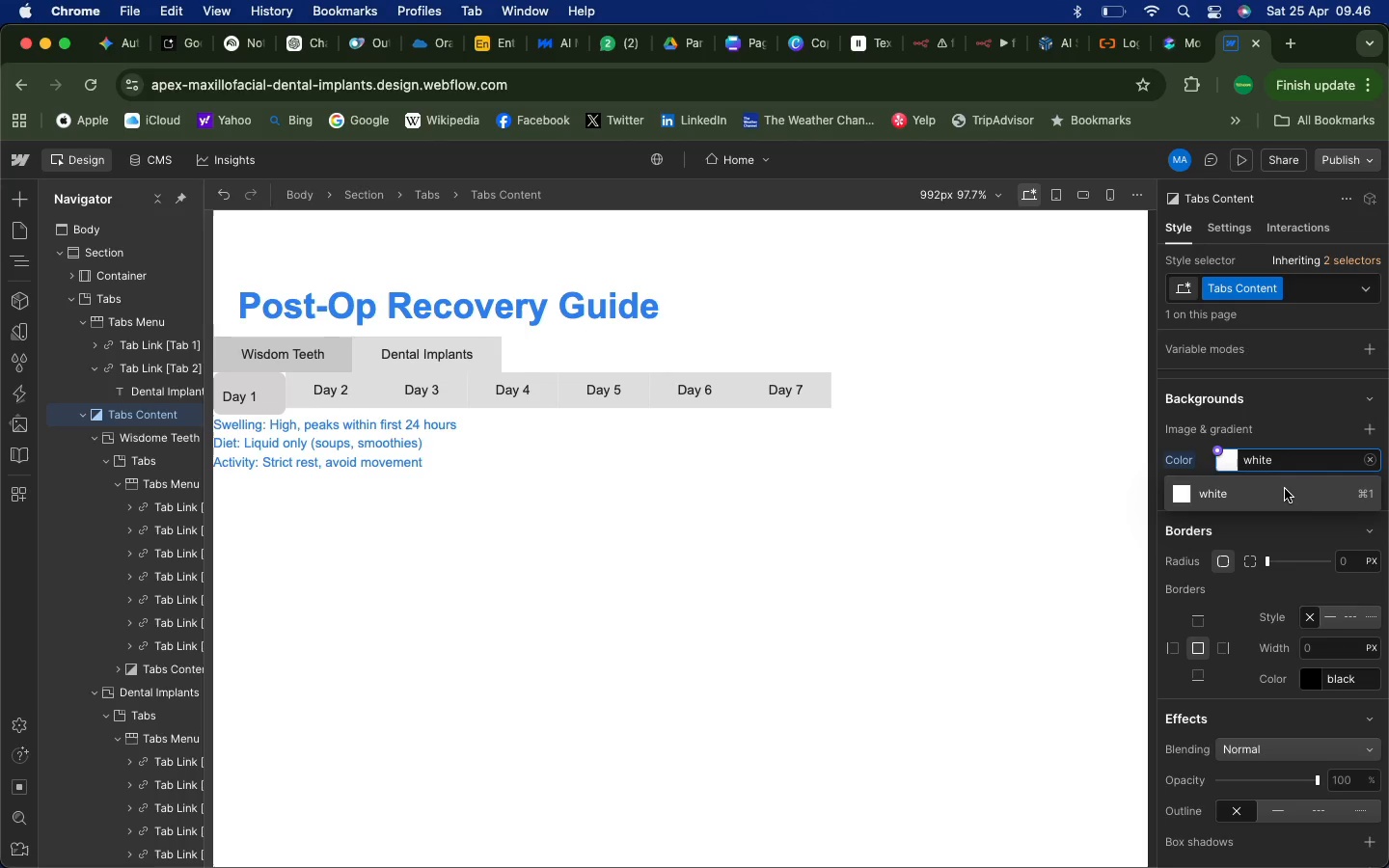 
left_click([1285, 489])
 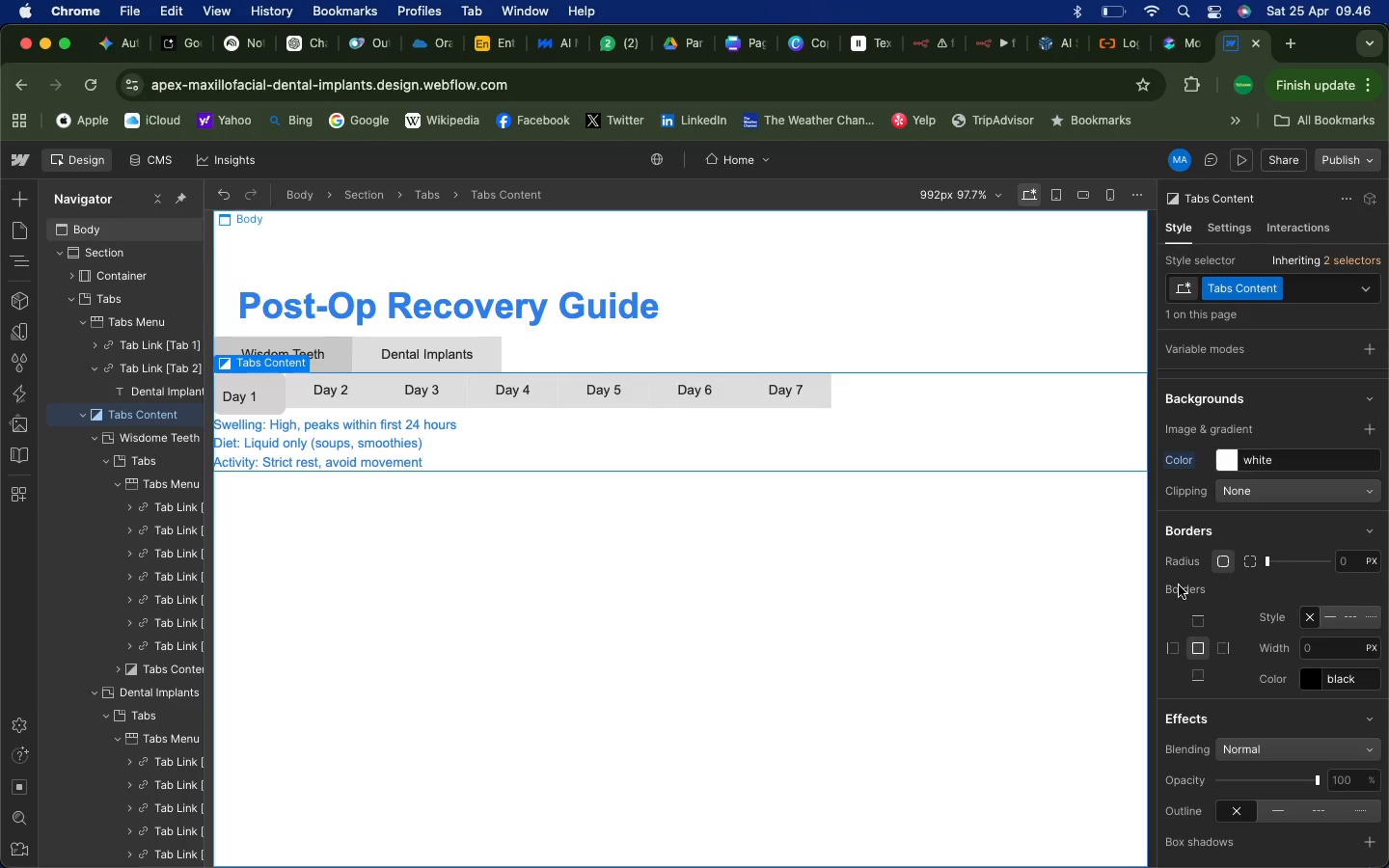 
scroll: coordinate [1269, 609], scroll_direction: up, amount: 22.0
 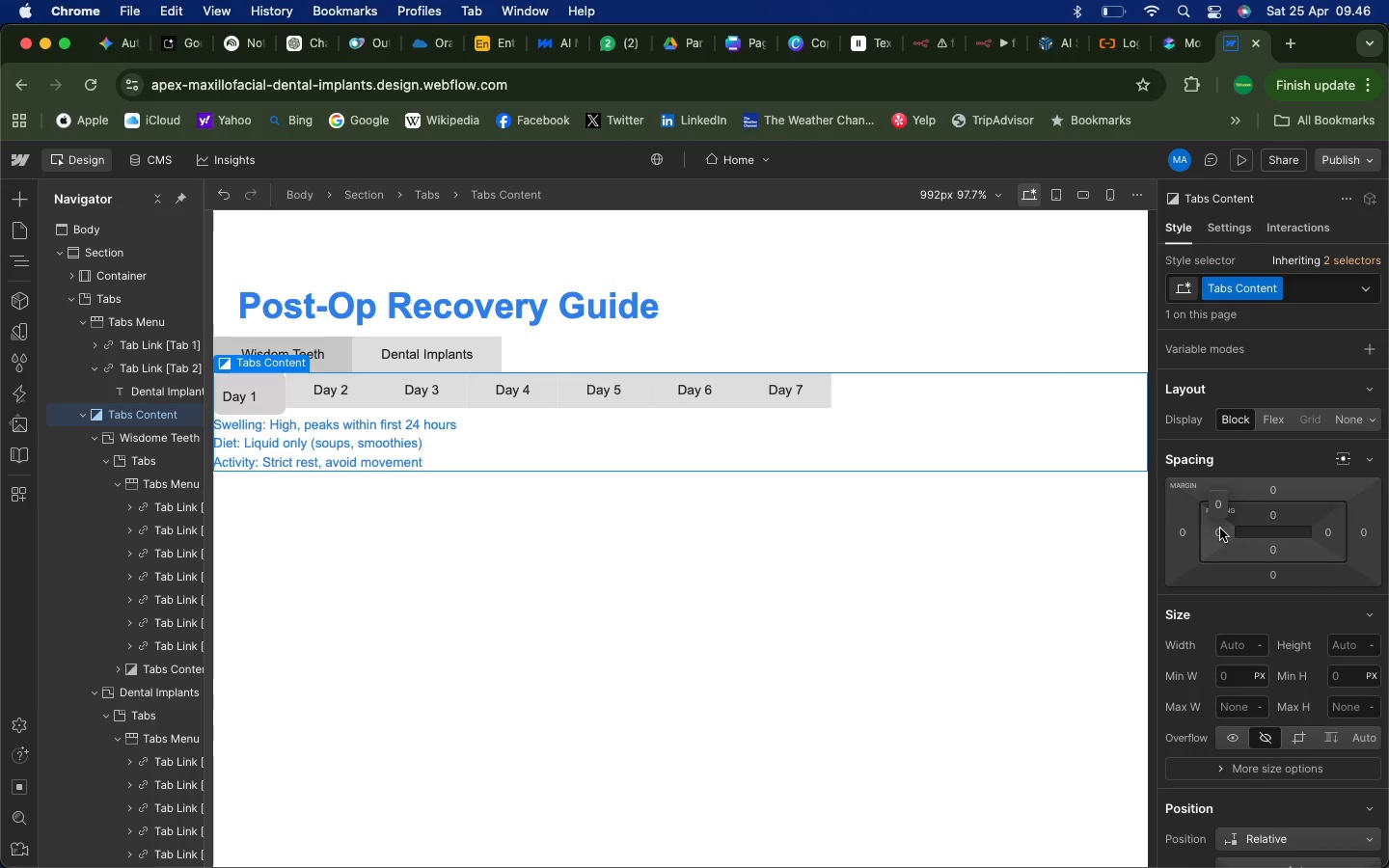 
wait(6.26)
 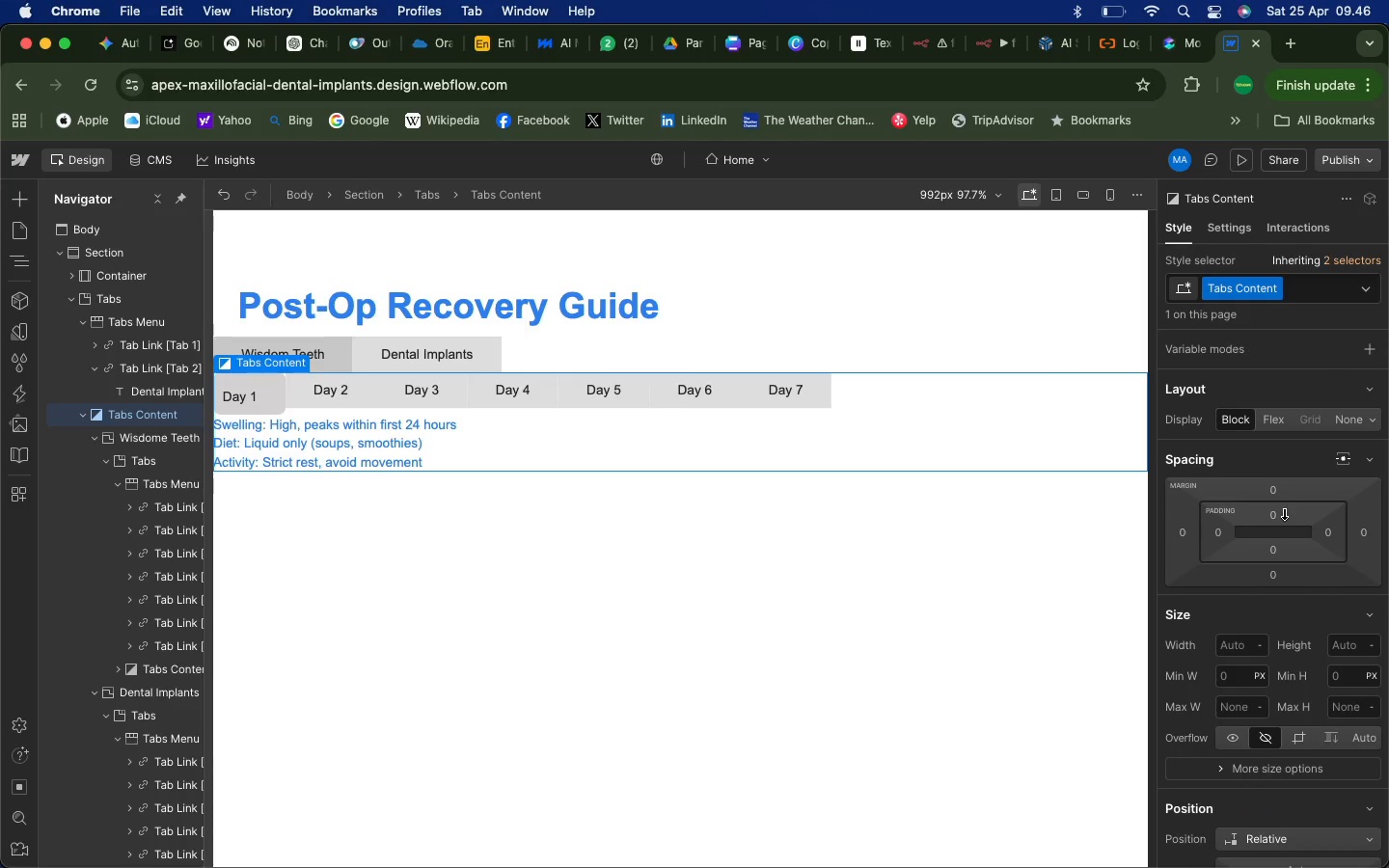 
left_click([1217, 529])
 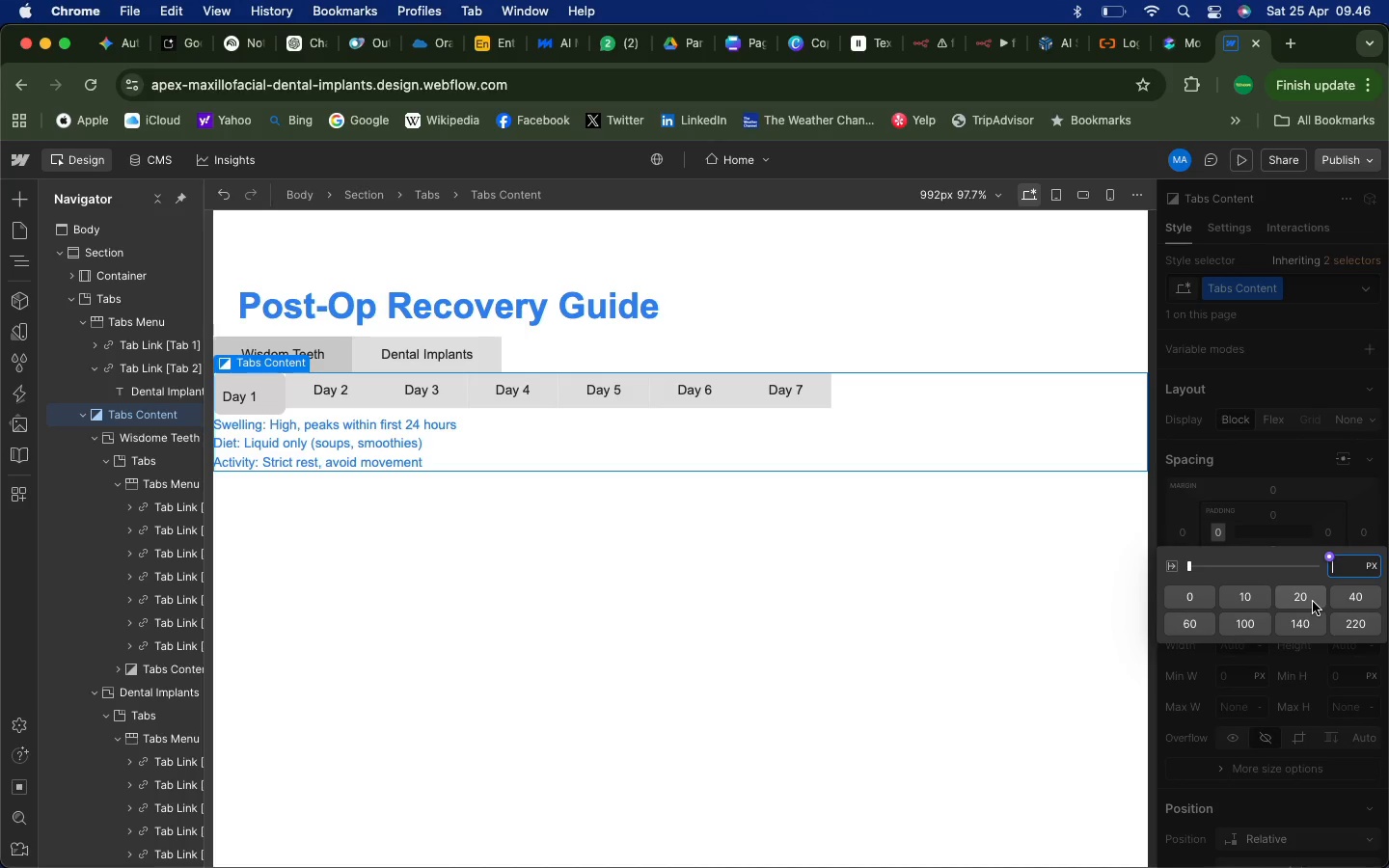 
left_click([1313, 602])
 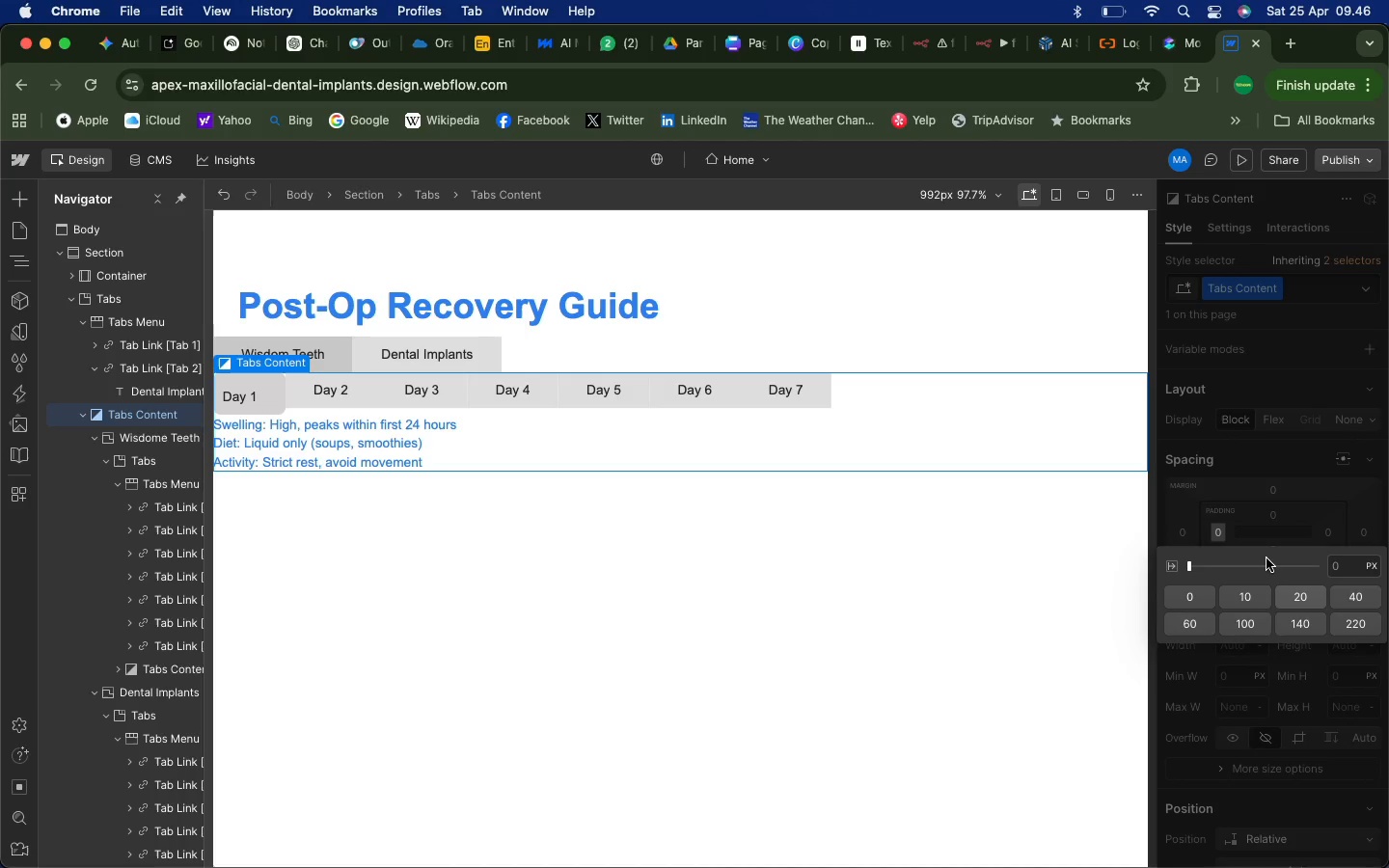 
mouse_move([1269, 546])
 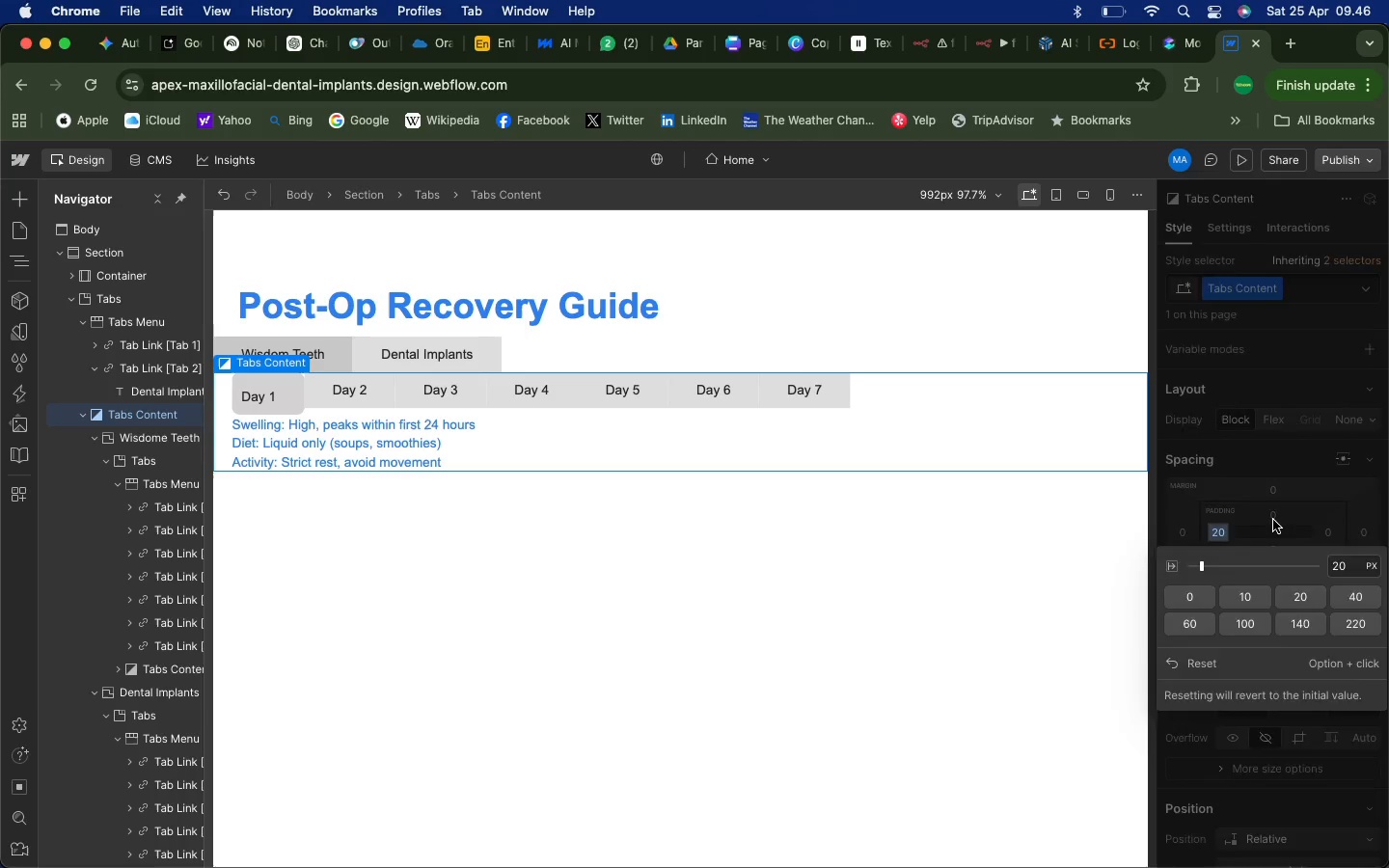 
left_click([1273, 520])
 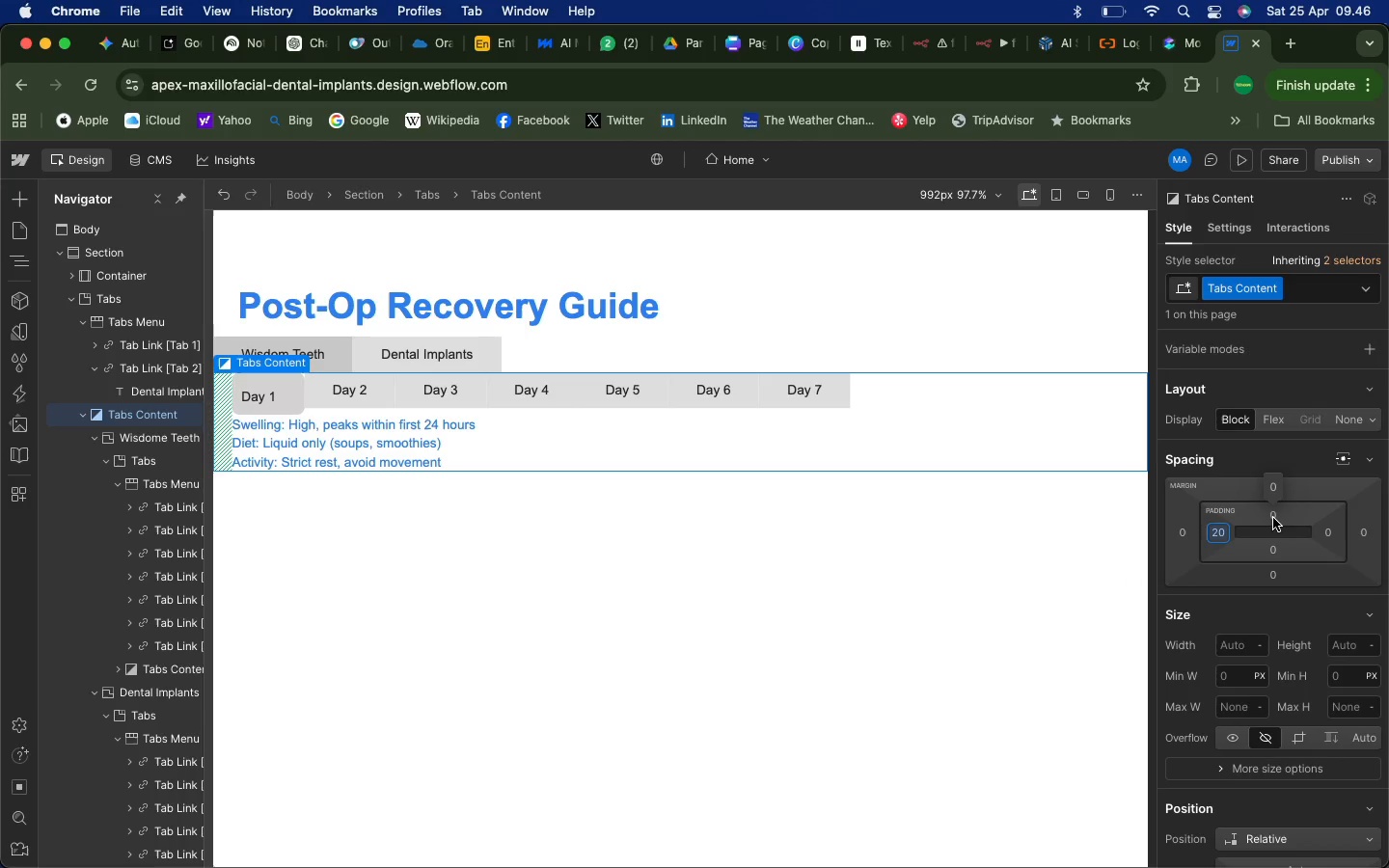 
left_click([1273, 518])
 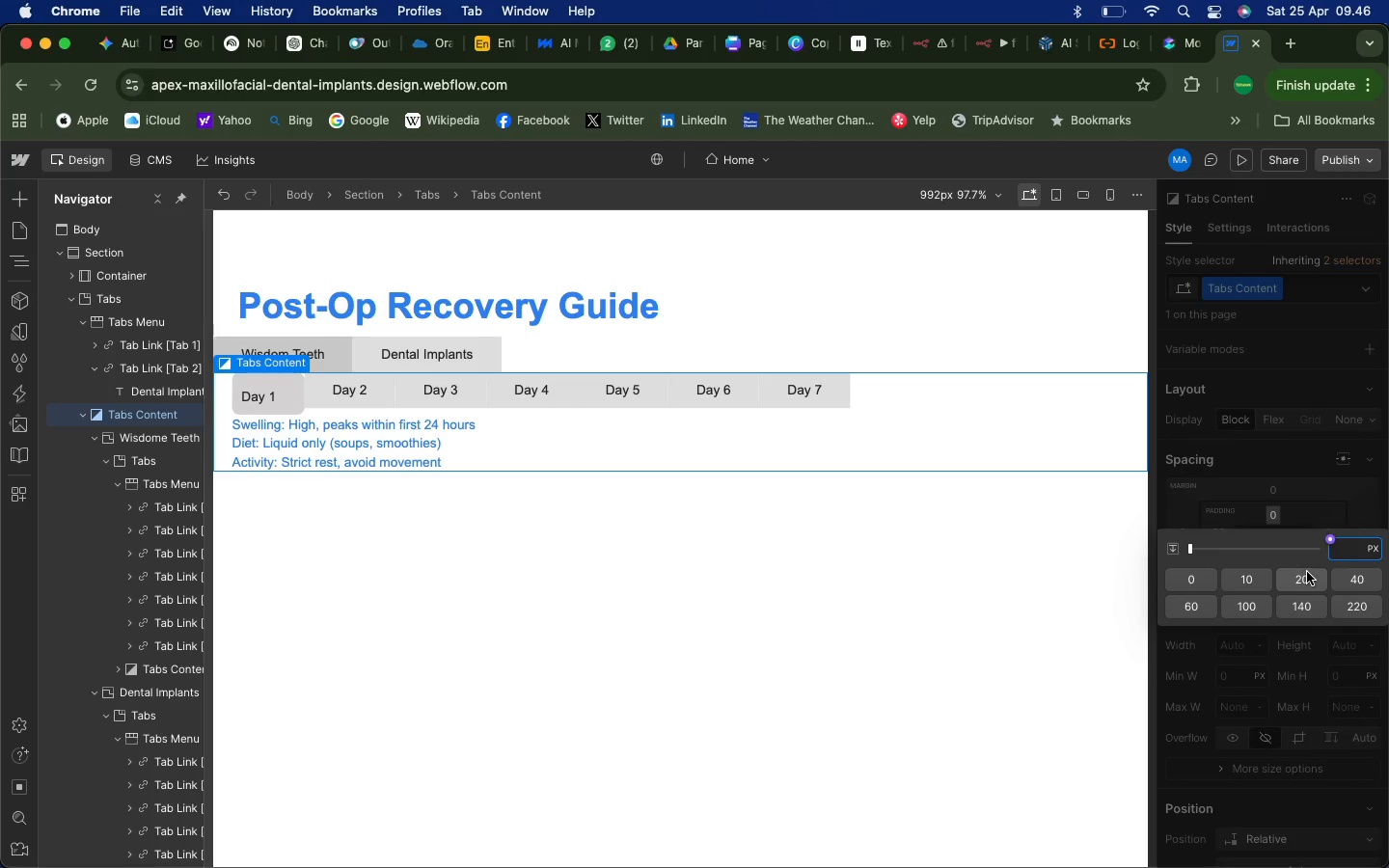 
left_click([1307, 573])
 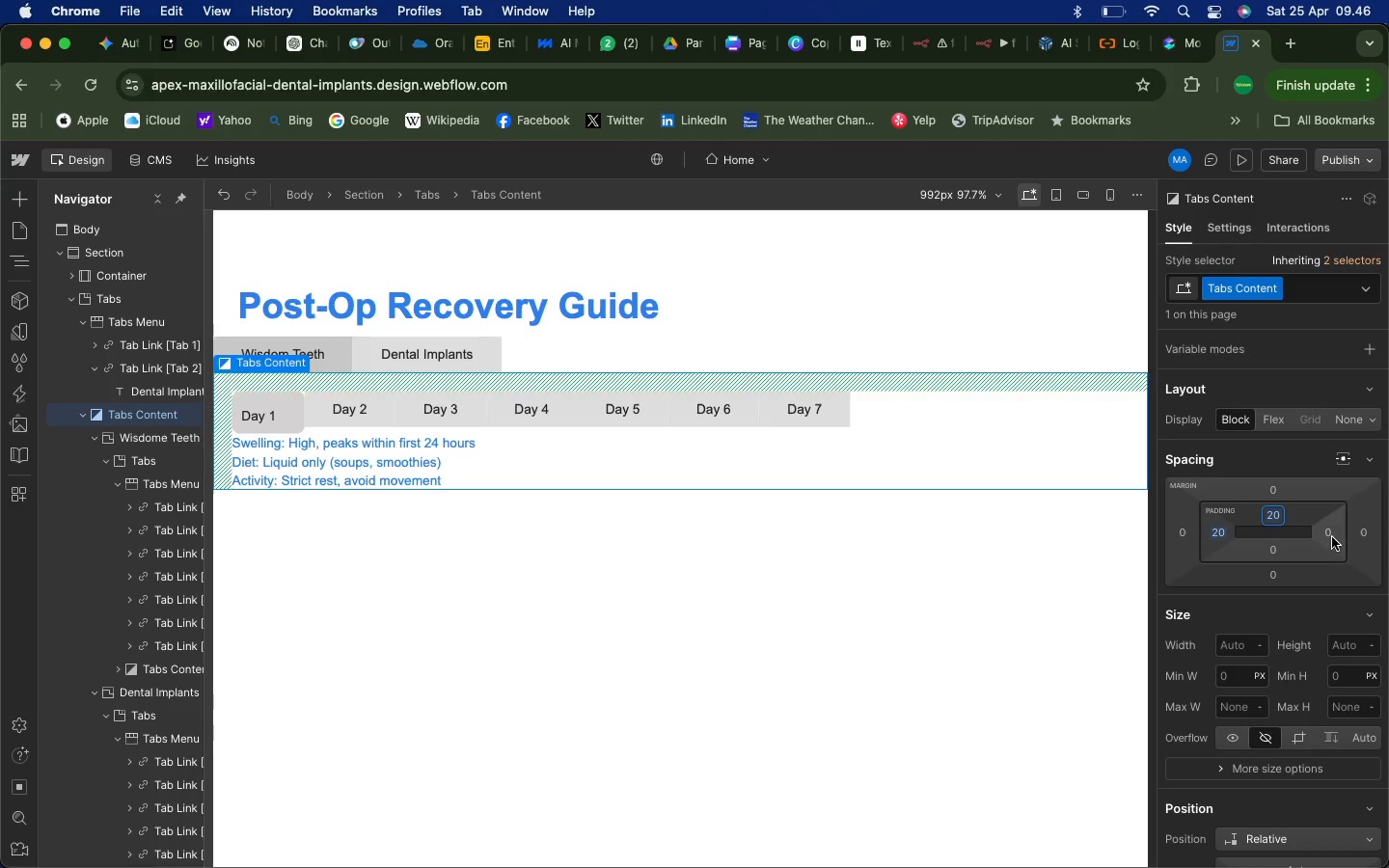 
left_click([1325, 538])
 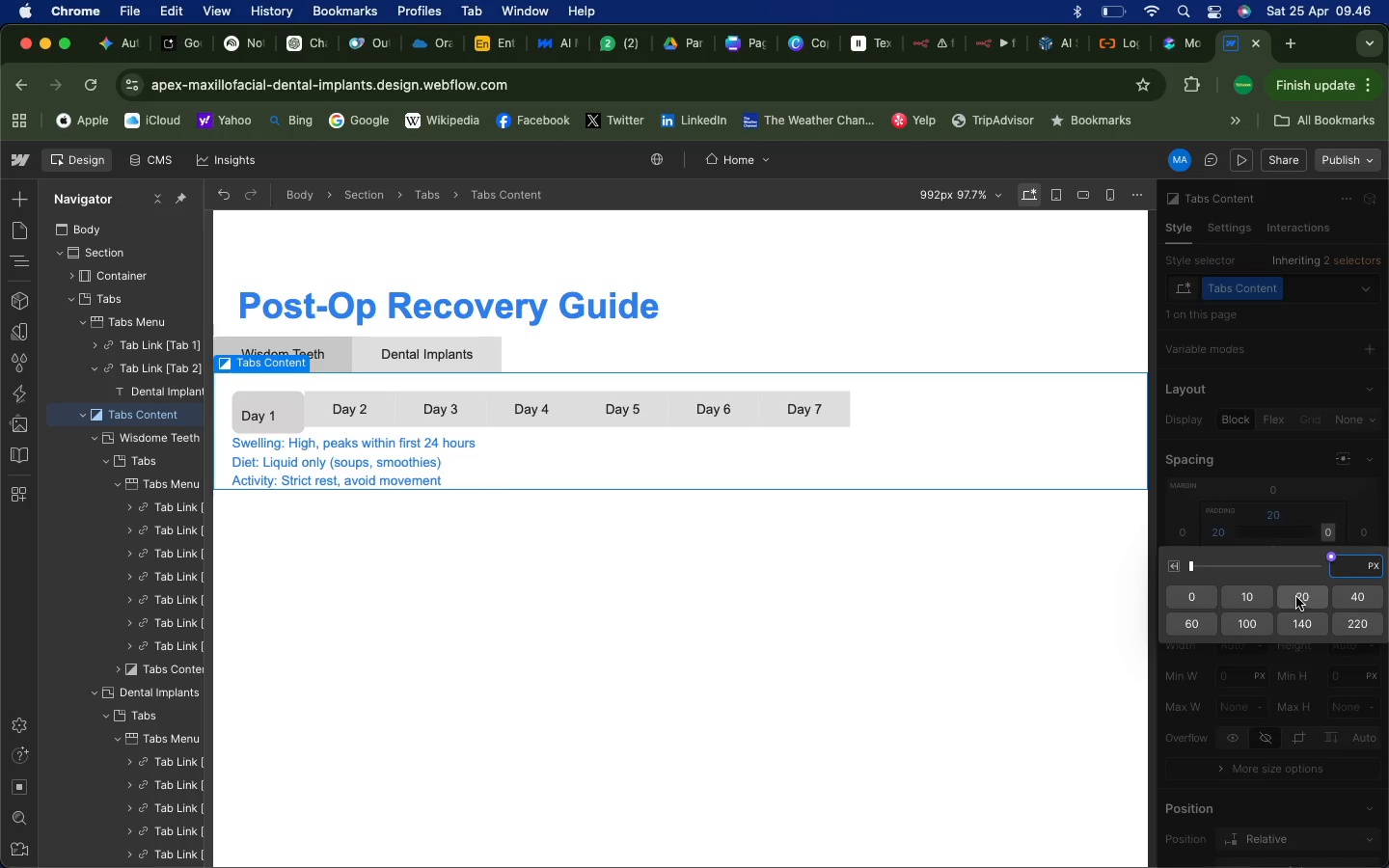 
left_click([1296, 597])
 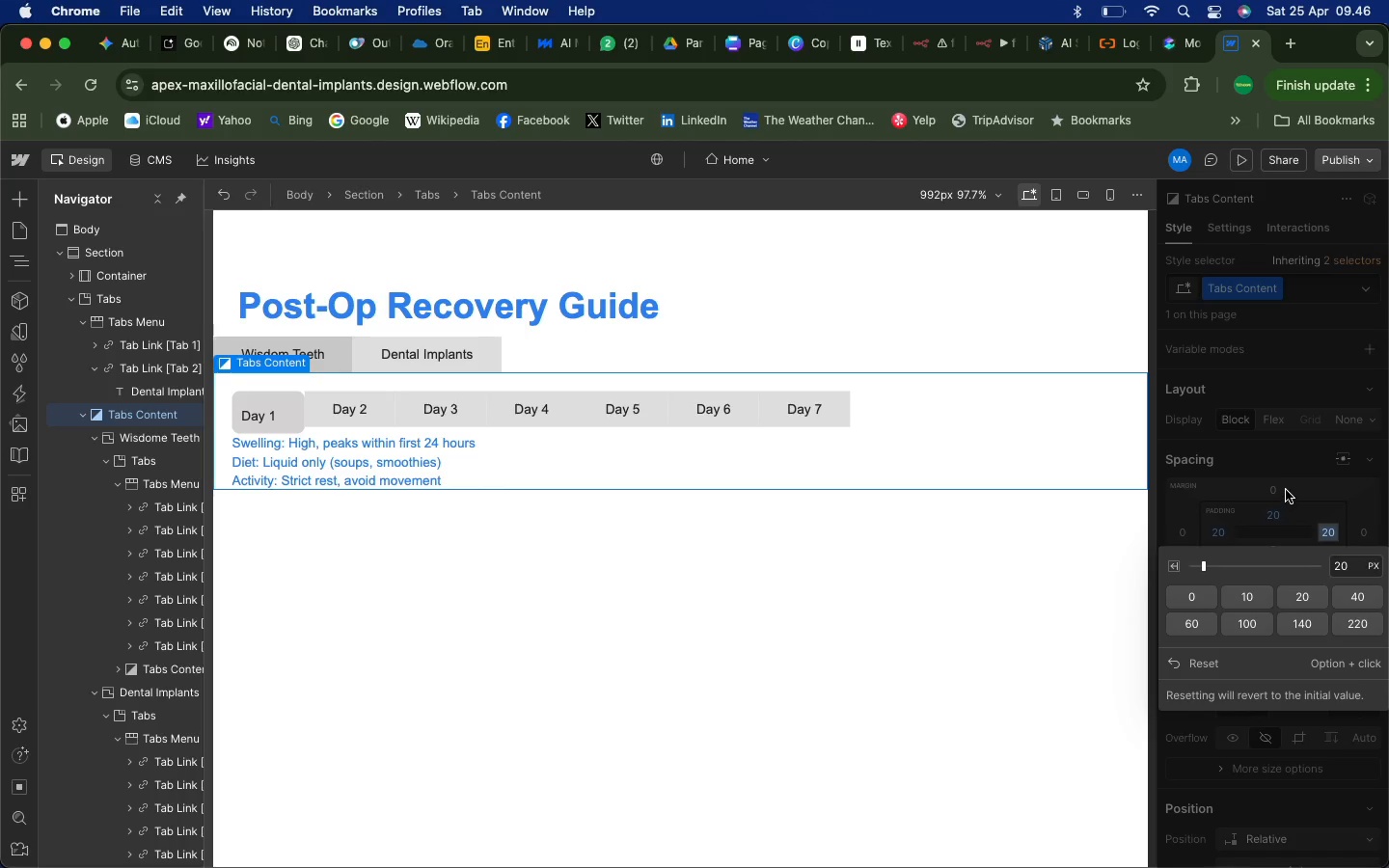 
left_click([1289, 491])
 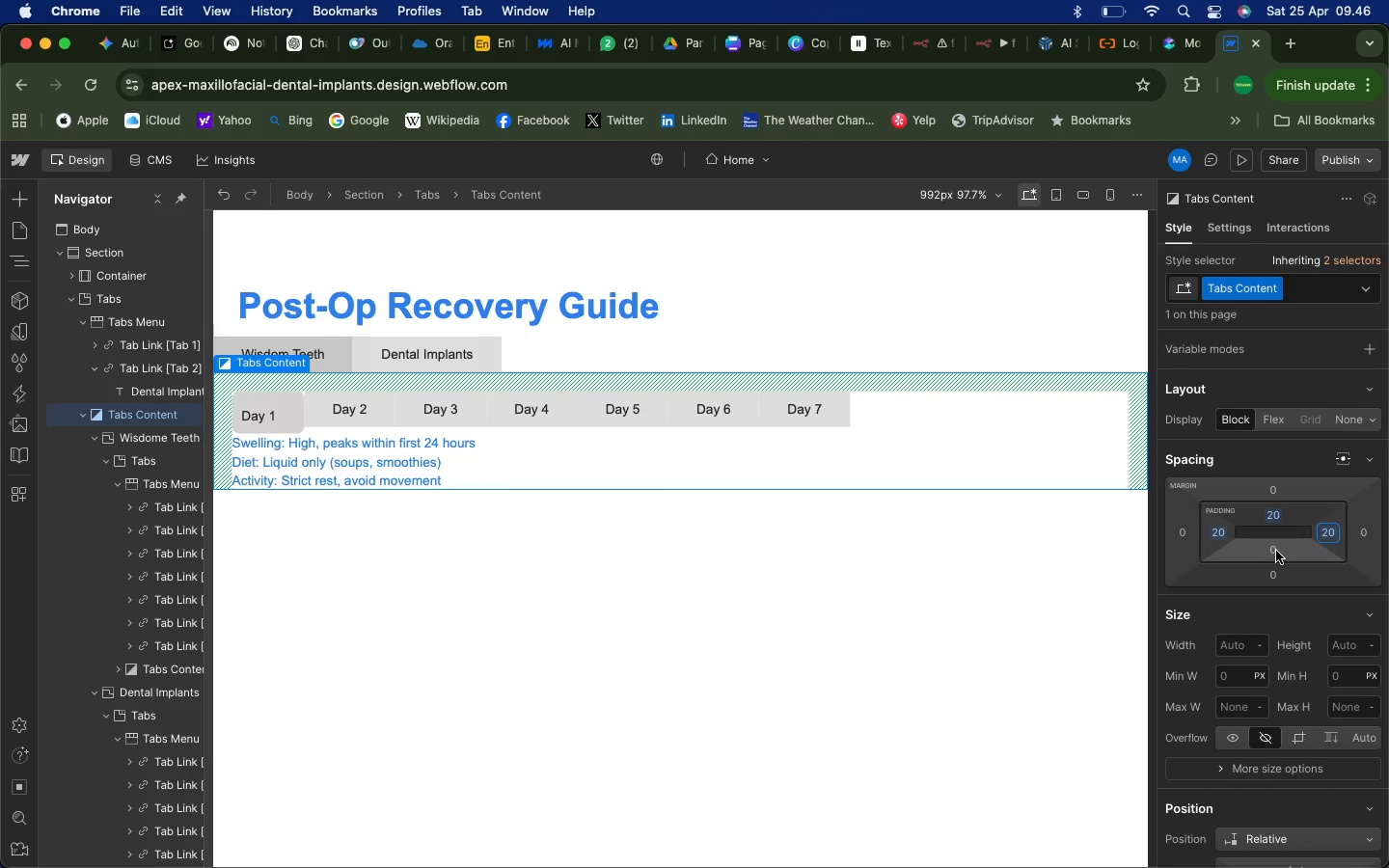 
left_click([1276, 551])
 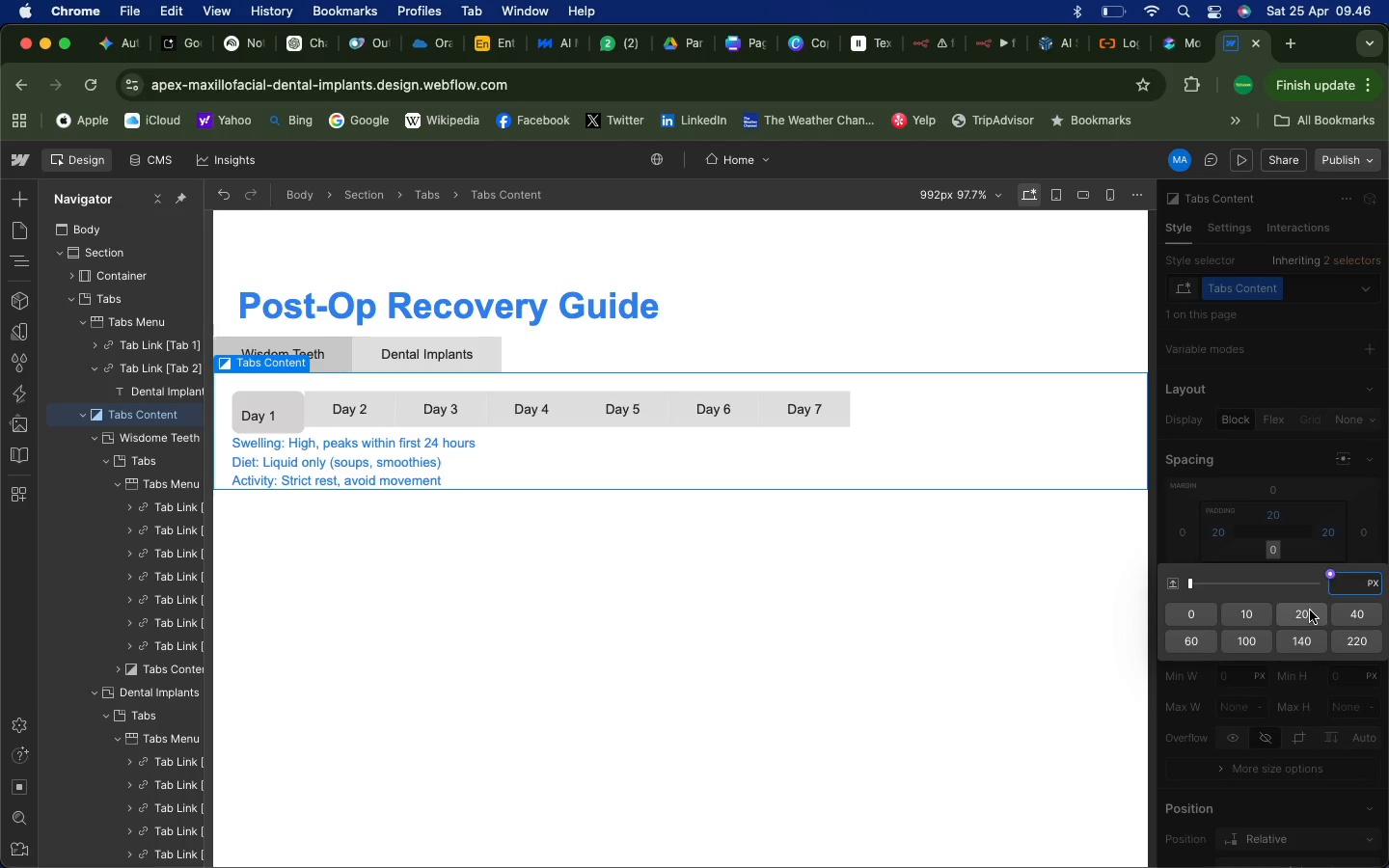 
left_click([1310, 610])
 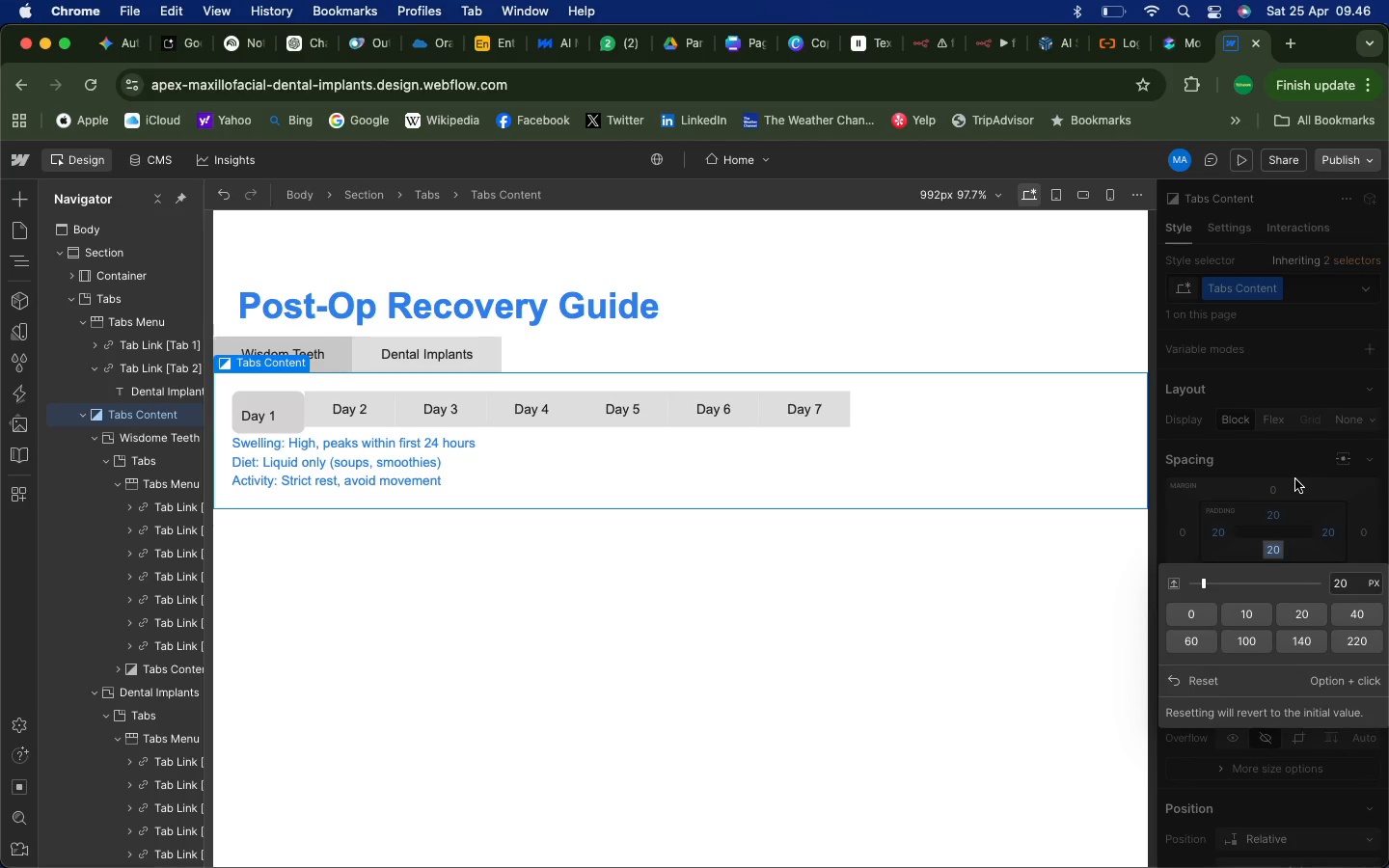 
left_click([1294, 467])
 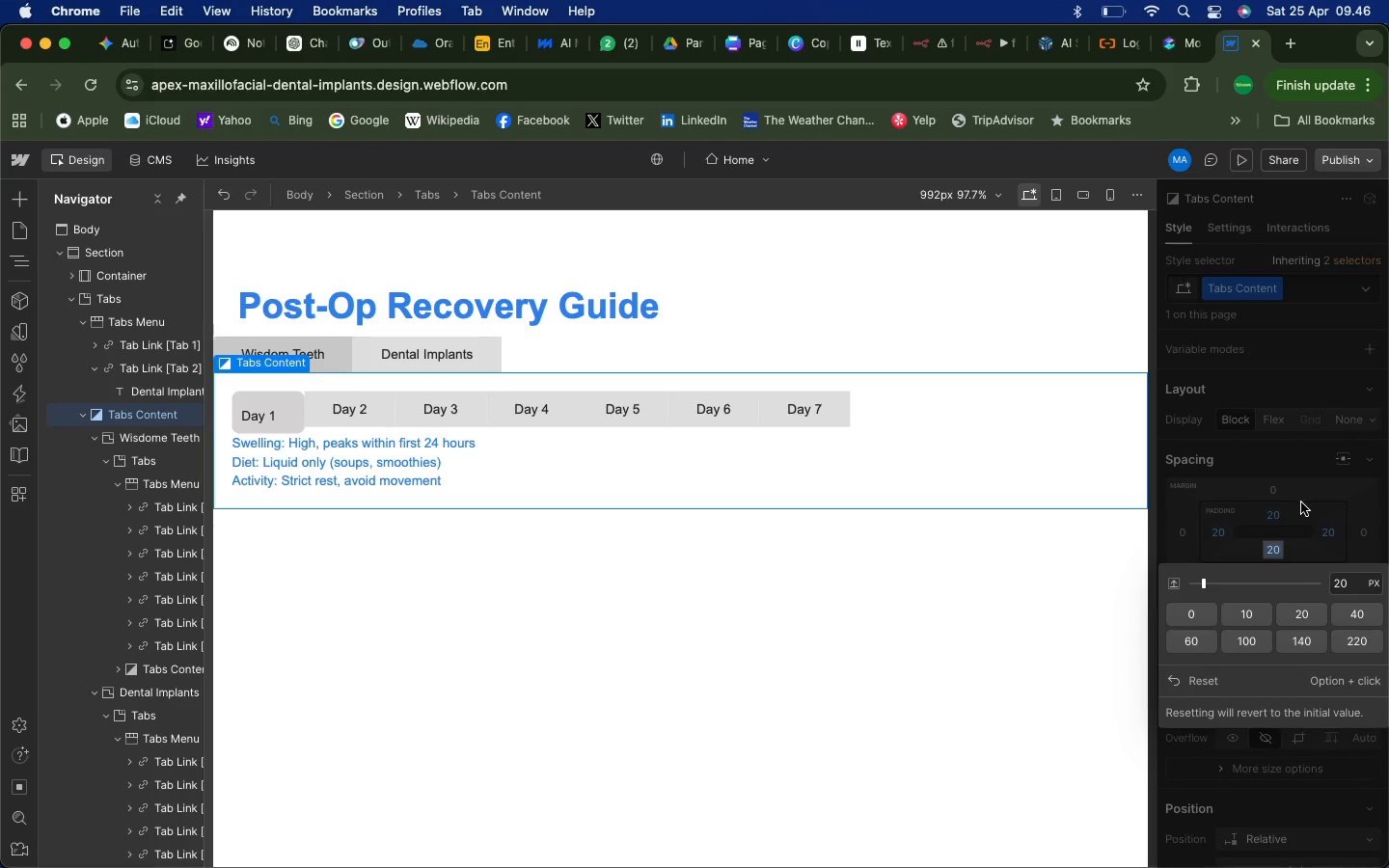 
left_click([1303, 506])
 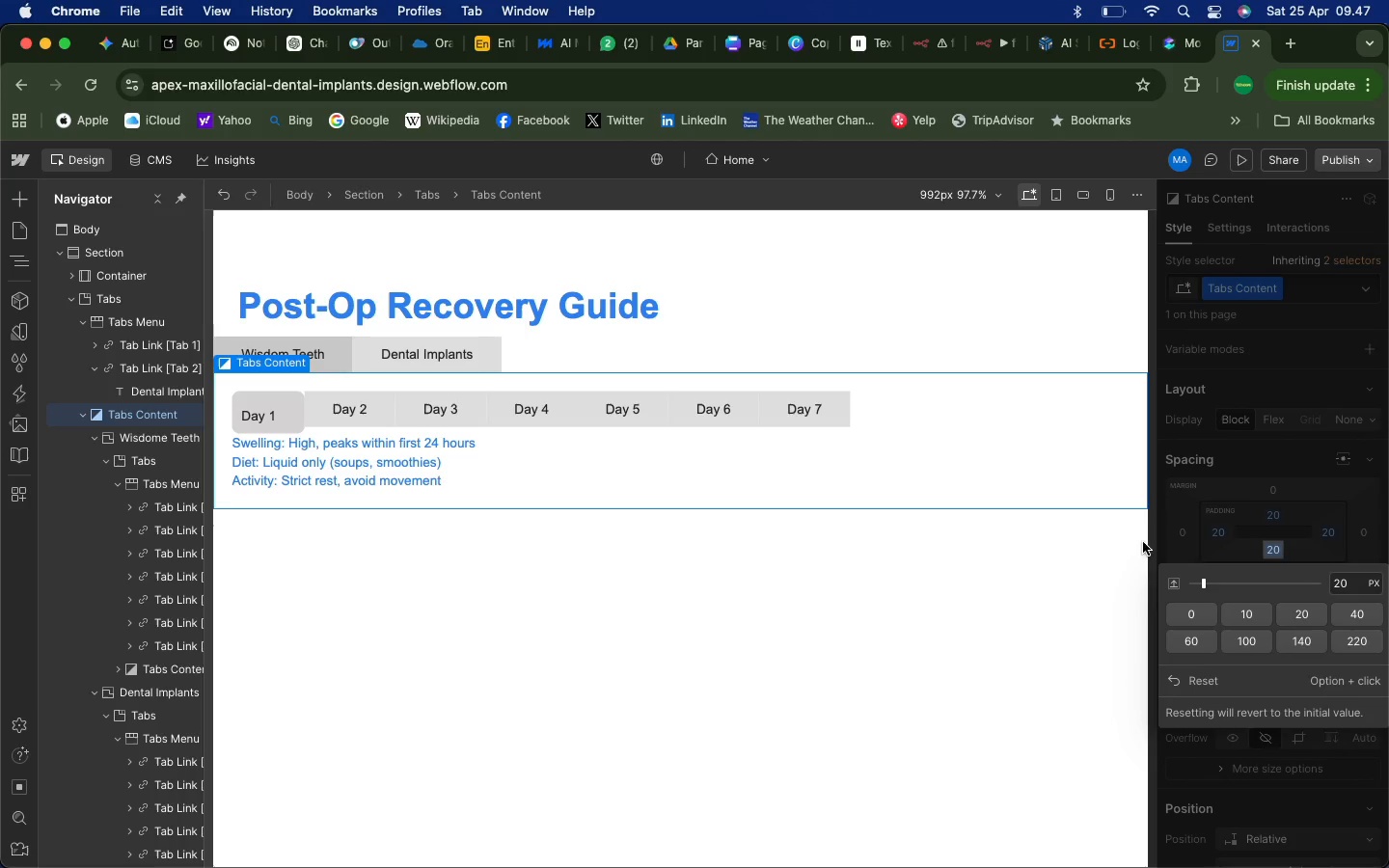 
left_click([1056, 552])
 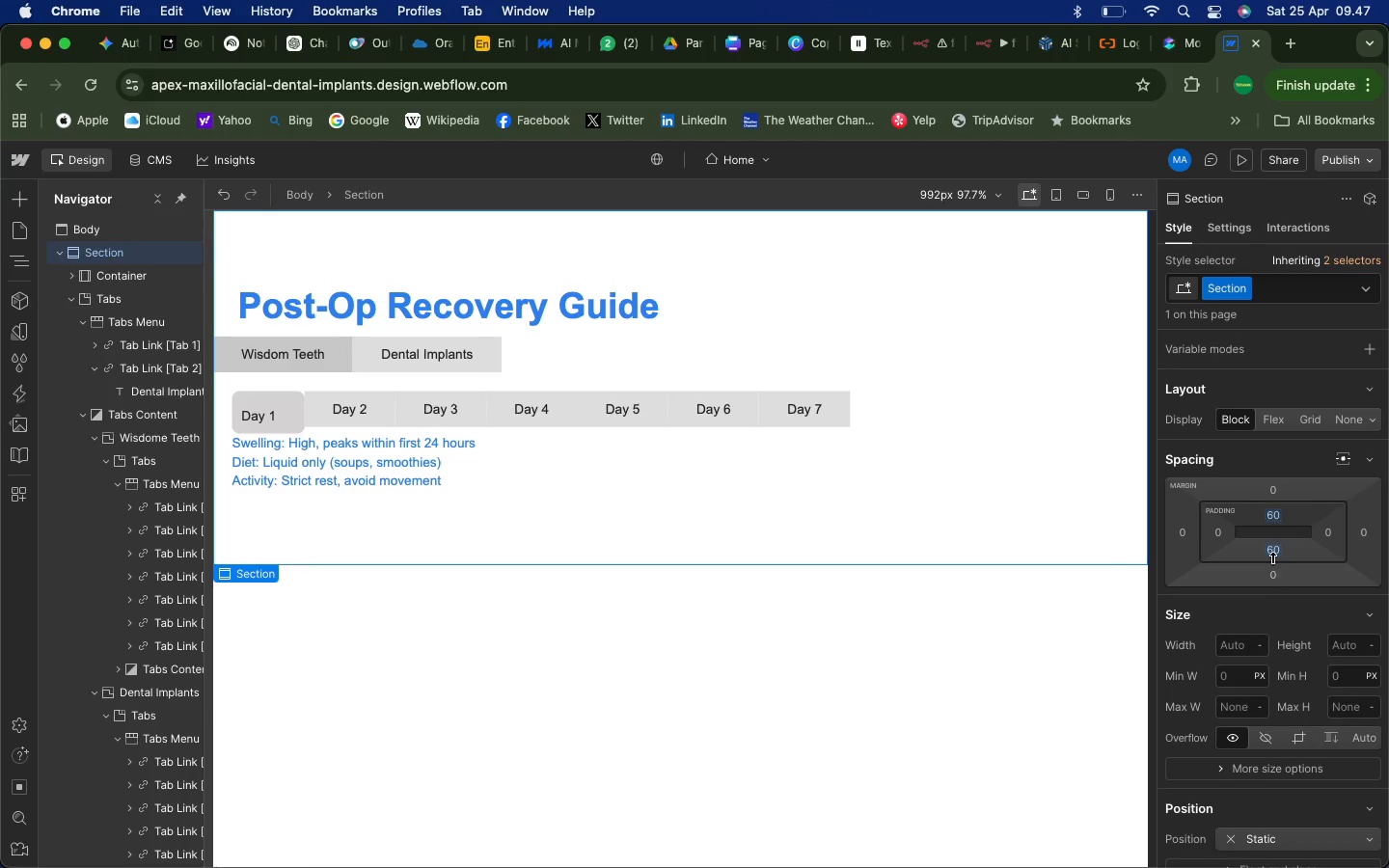 
wait(9.25)
 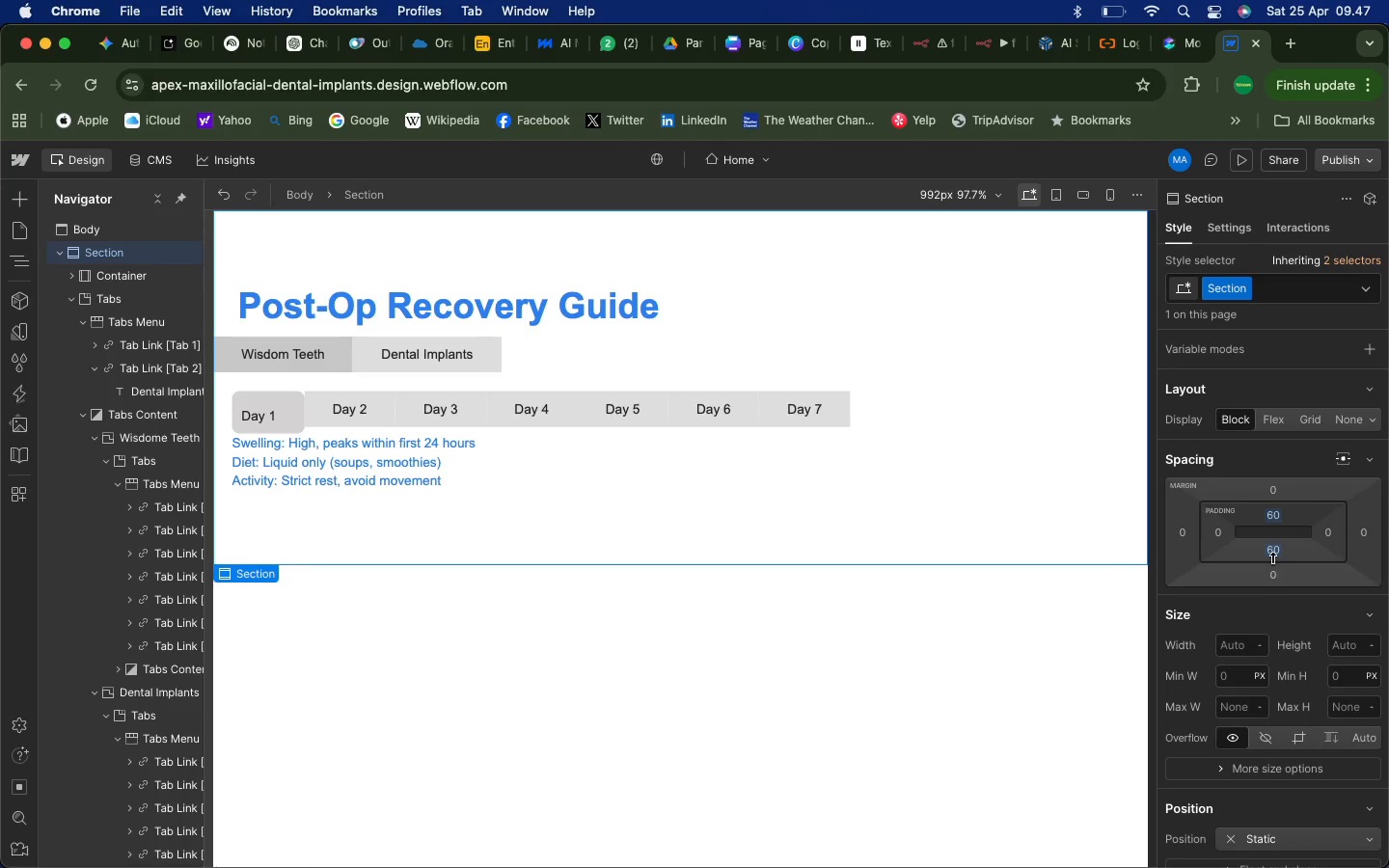 
left_click([140, 444])
 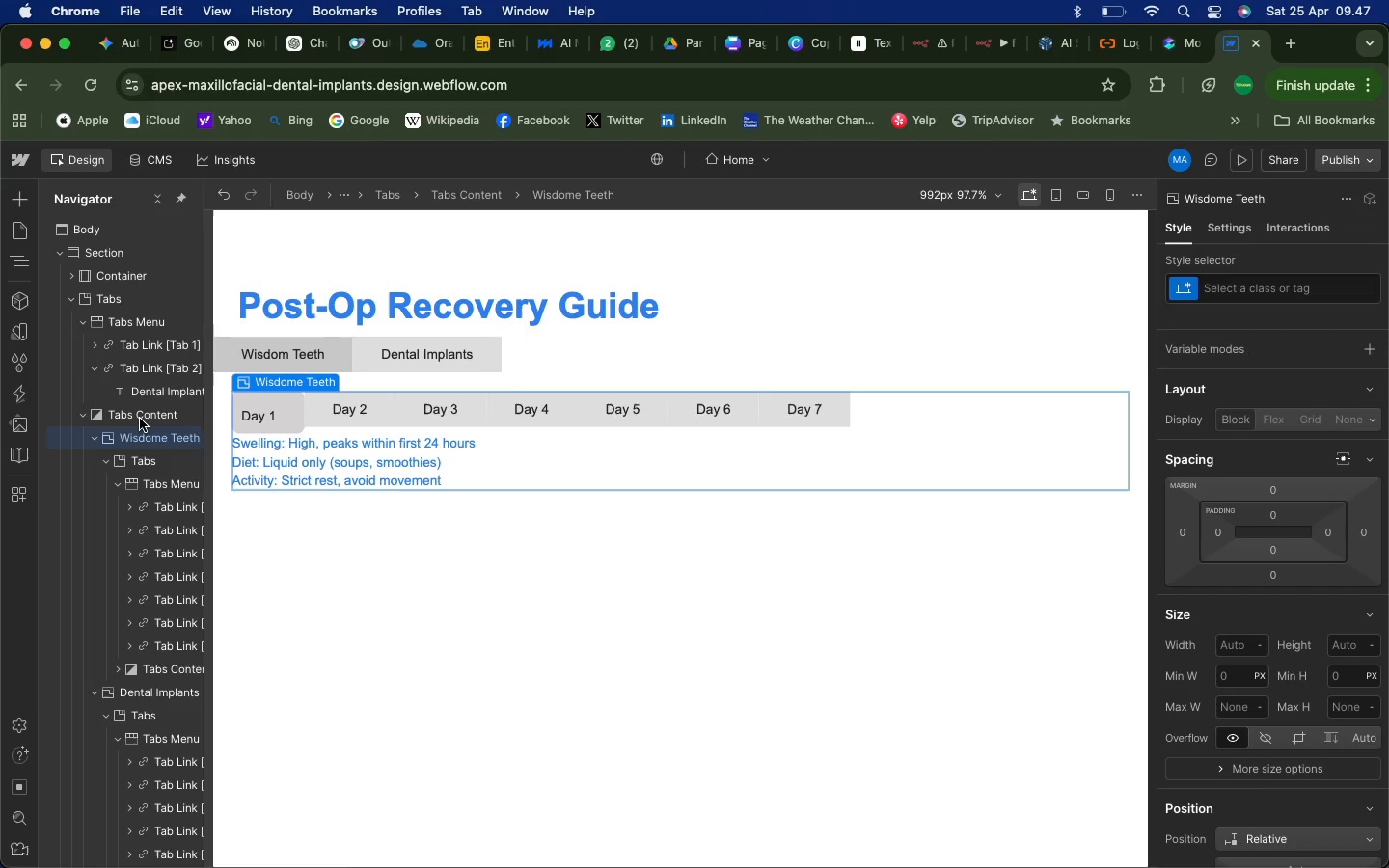 
left_click([140, 419])
 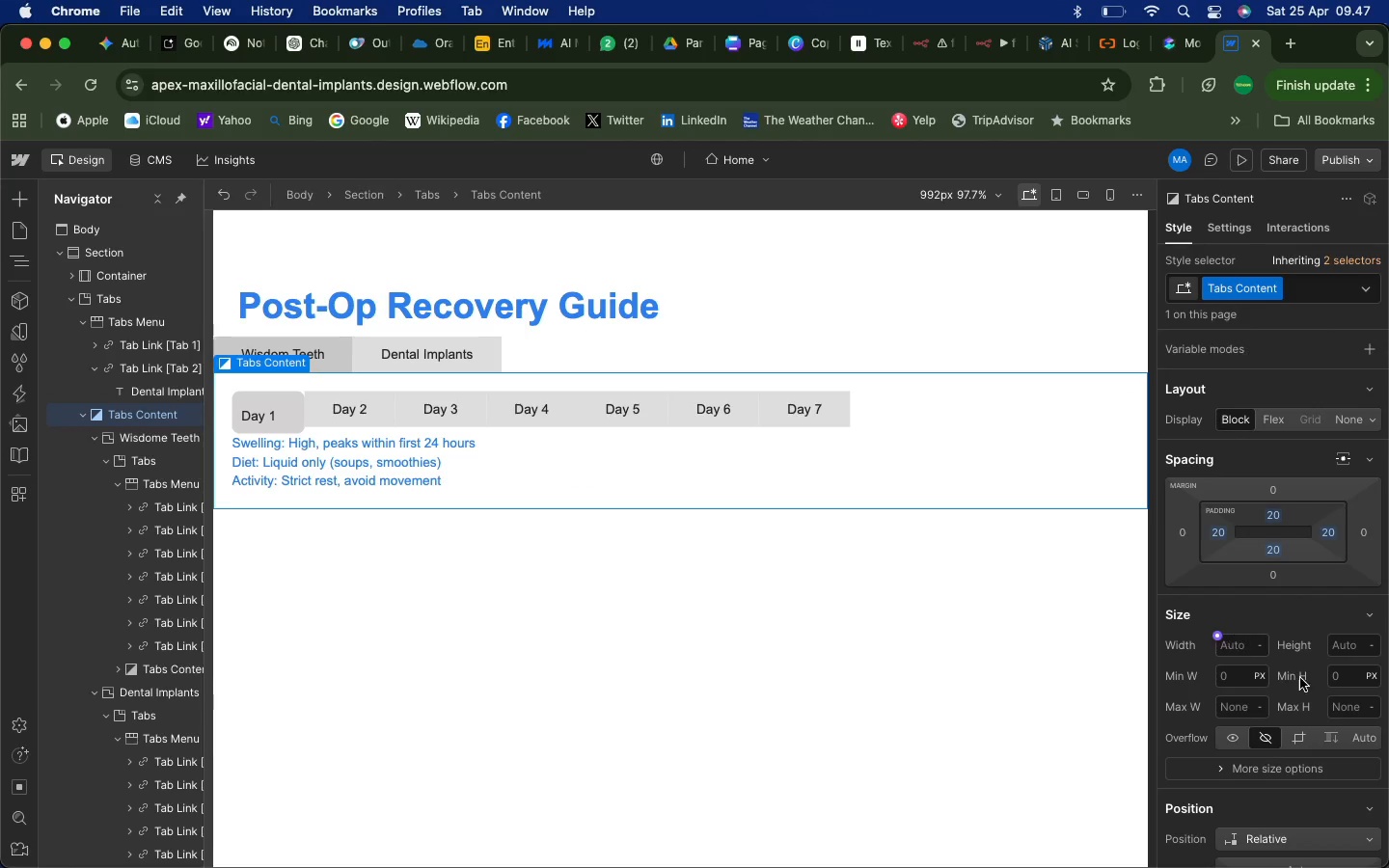 
scroll: coordinate [1317, 705], scroll_direction: down, amount: 6.0
 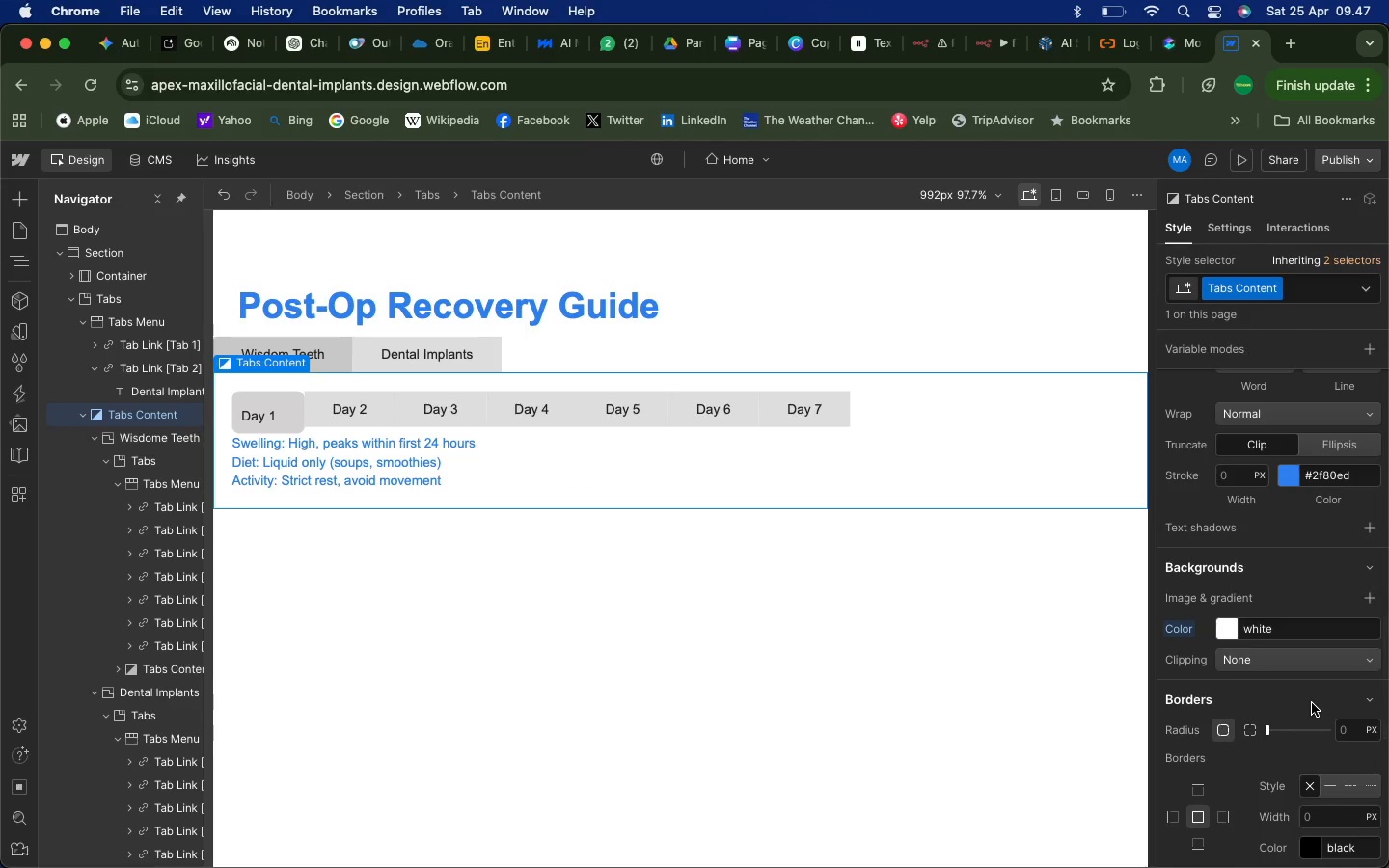 
left_click([1354, 731])
 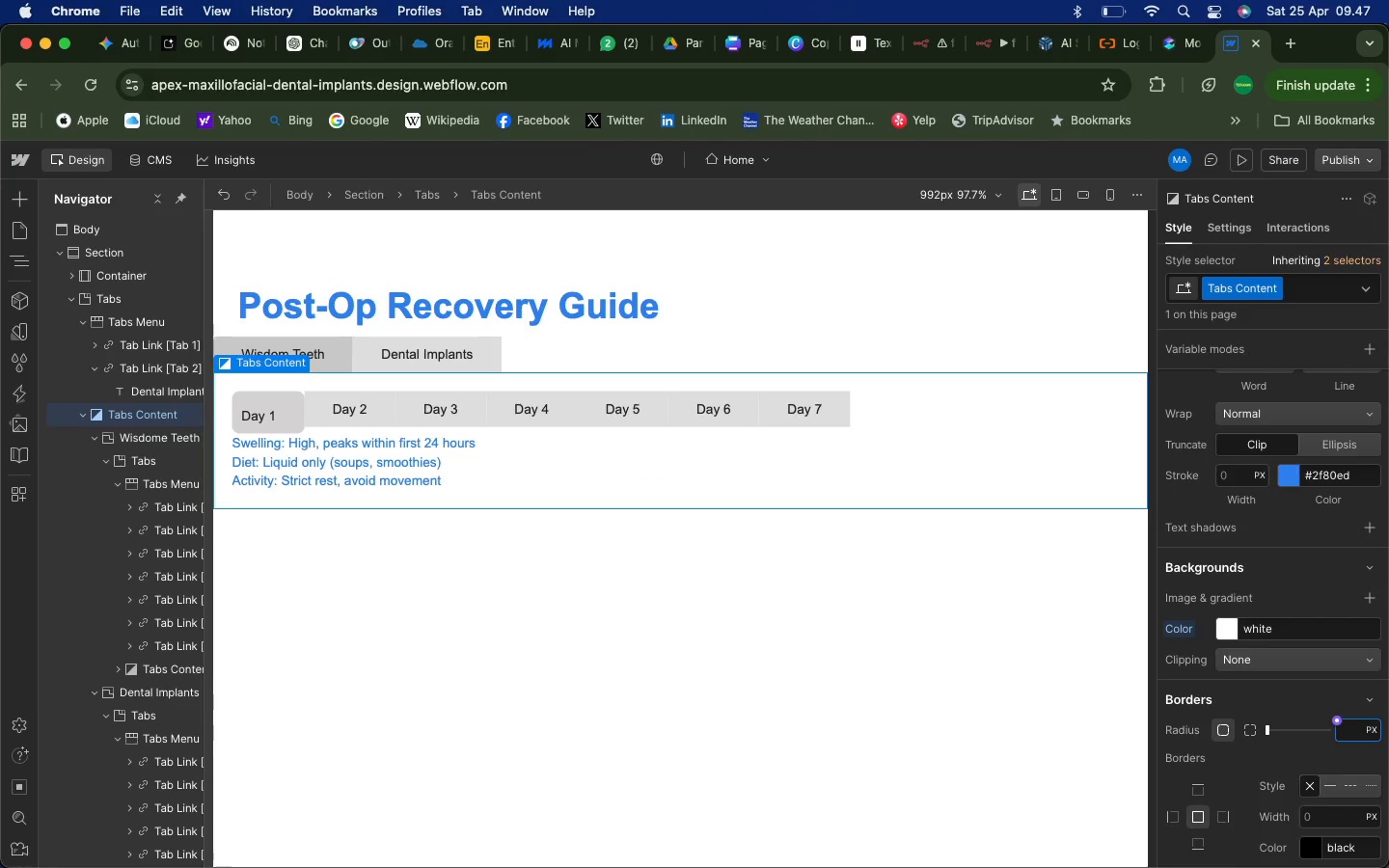 
type(12)
 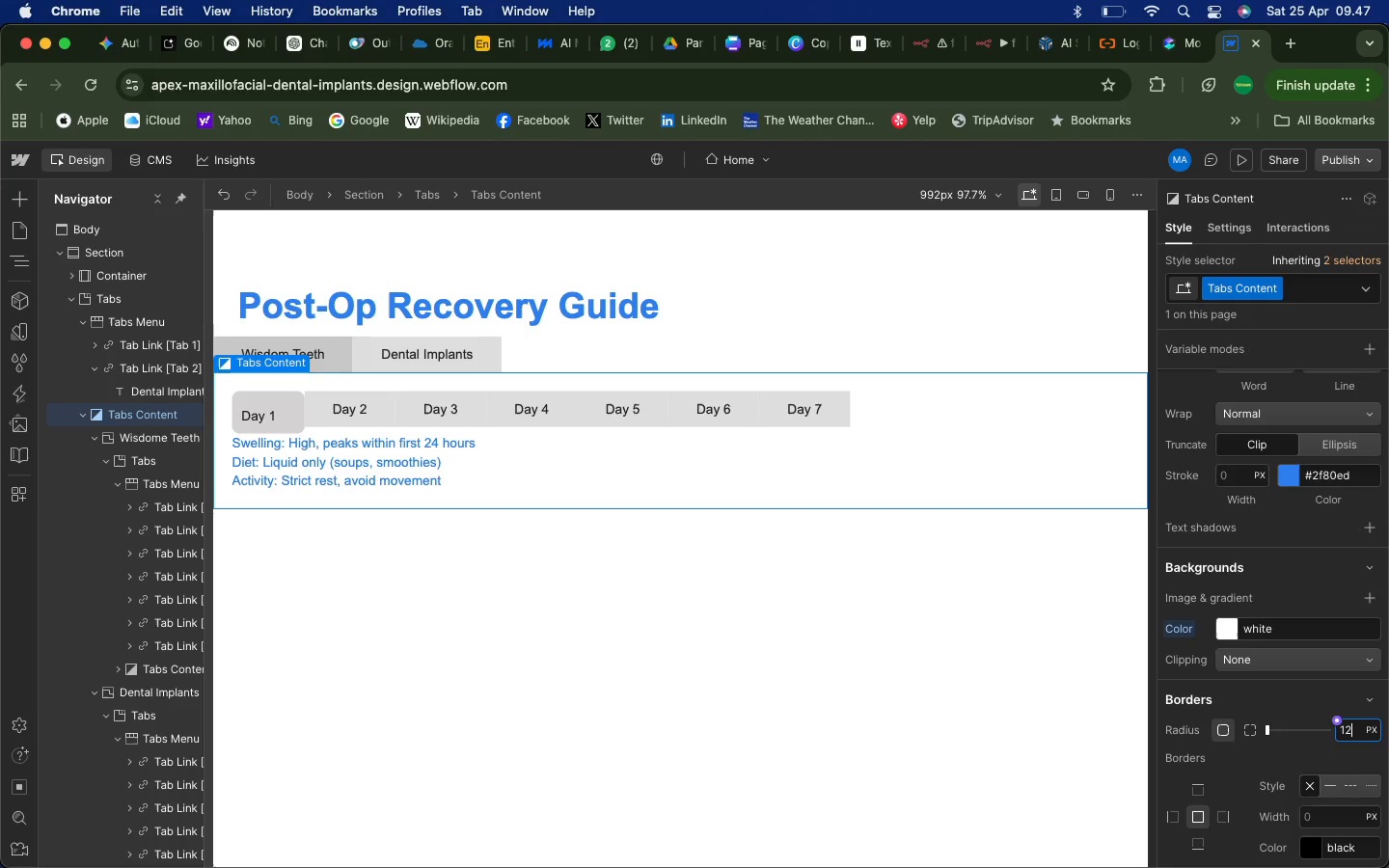 
key(Enter)
 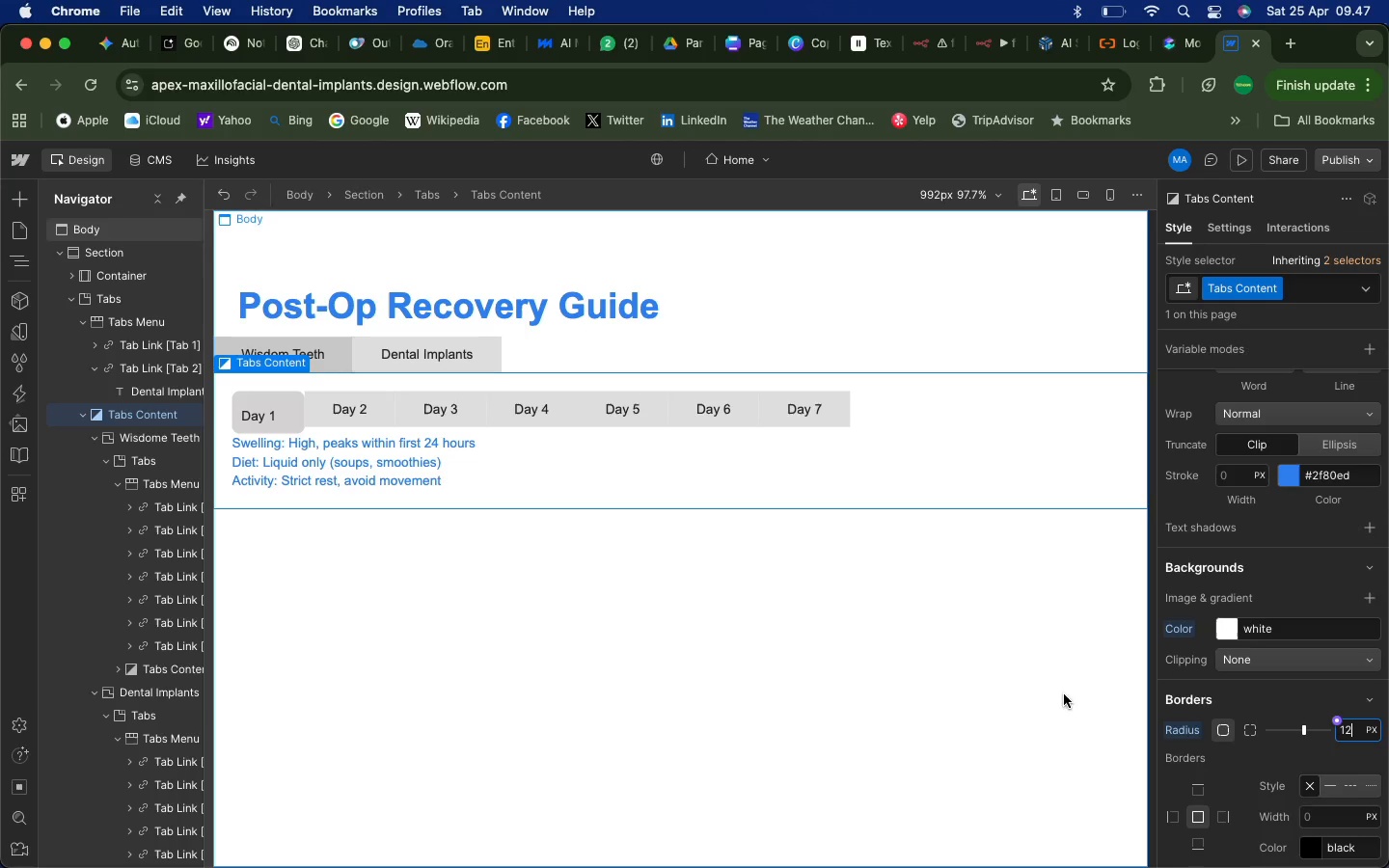 
wait(6.43)
 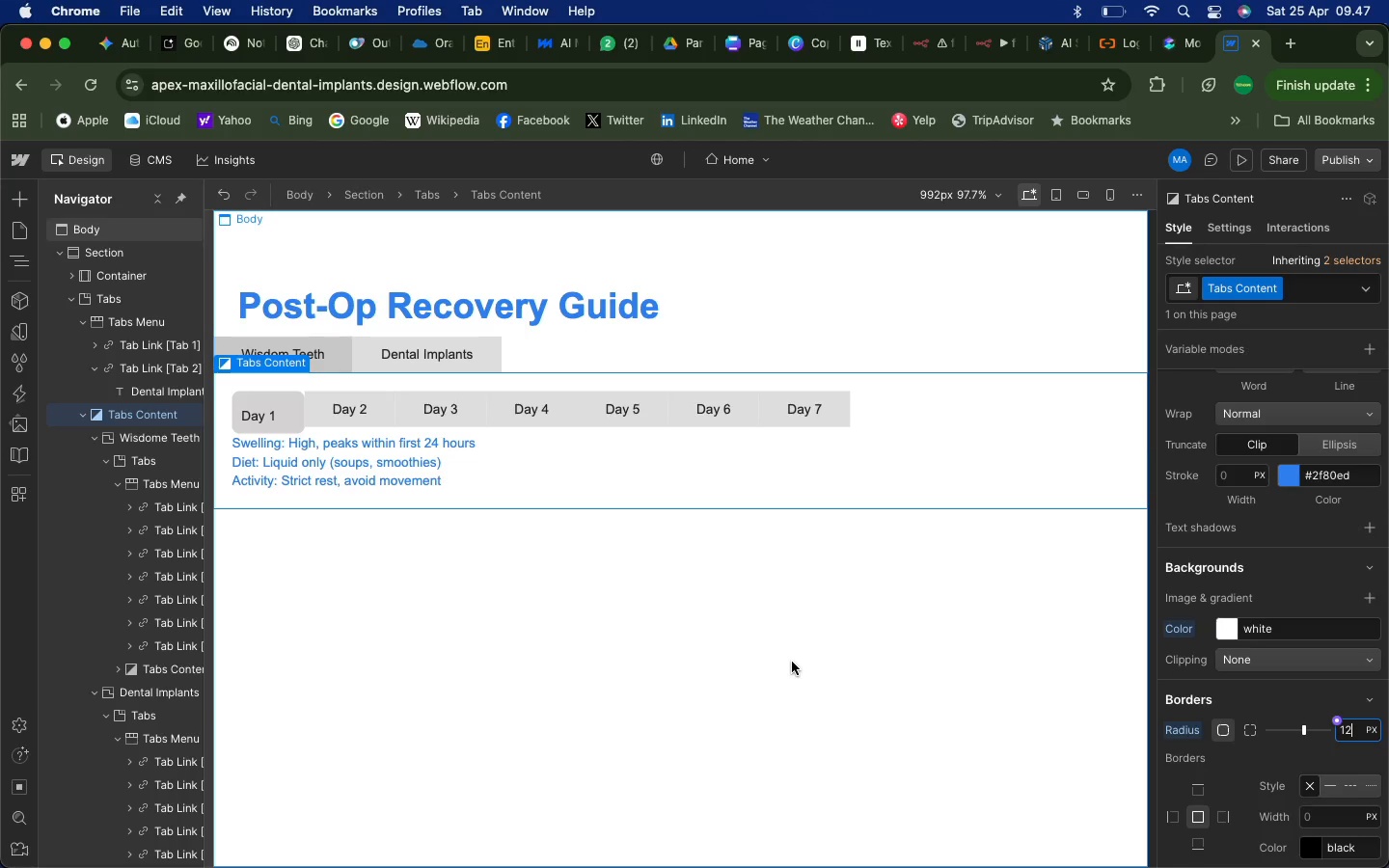 
scroll: coordinate [1261, 711], scroll_direction: down, amount: 14.0
 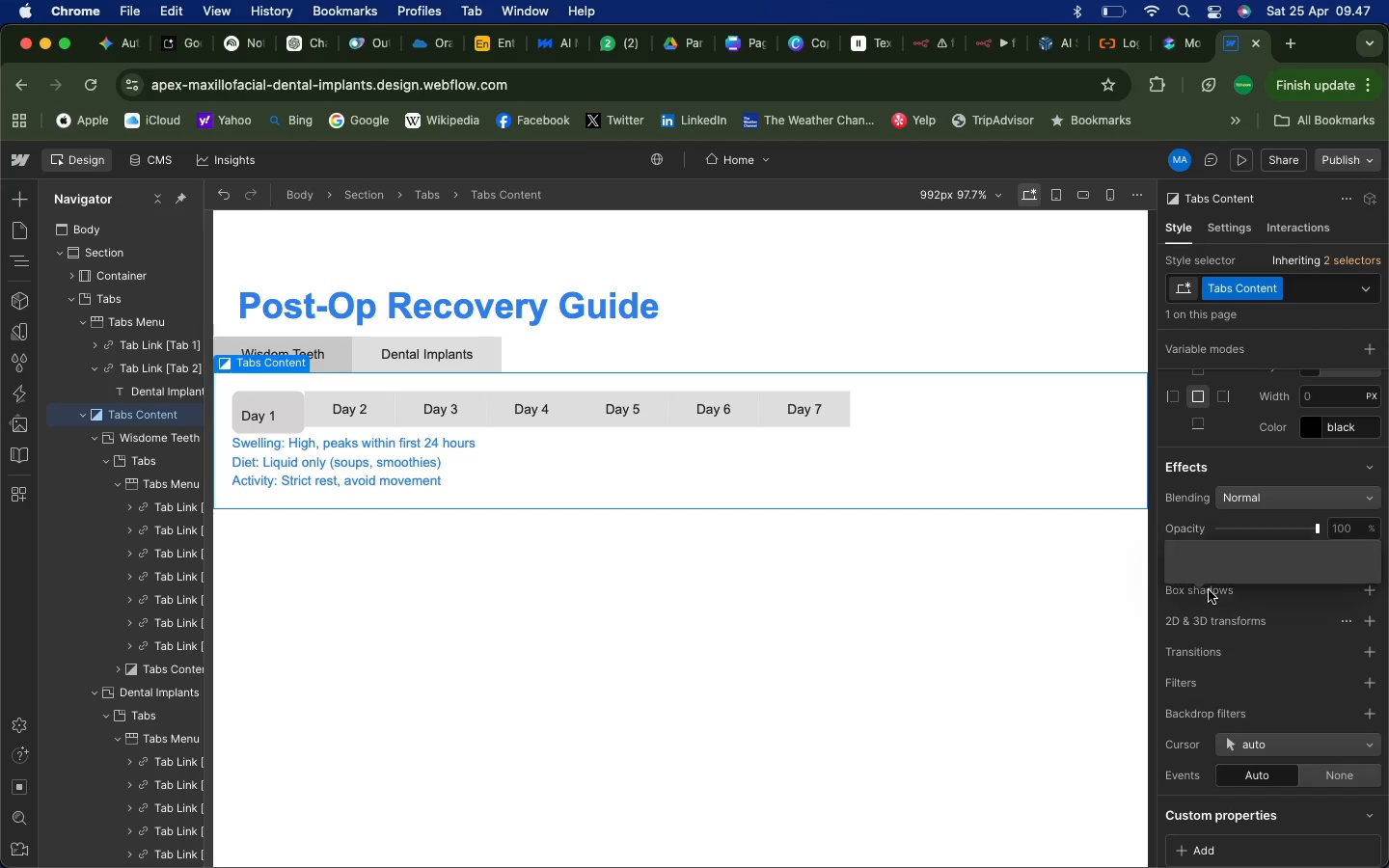 
wait(12.56)
 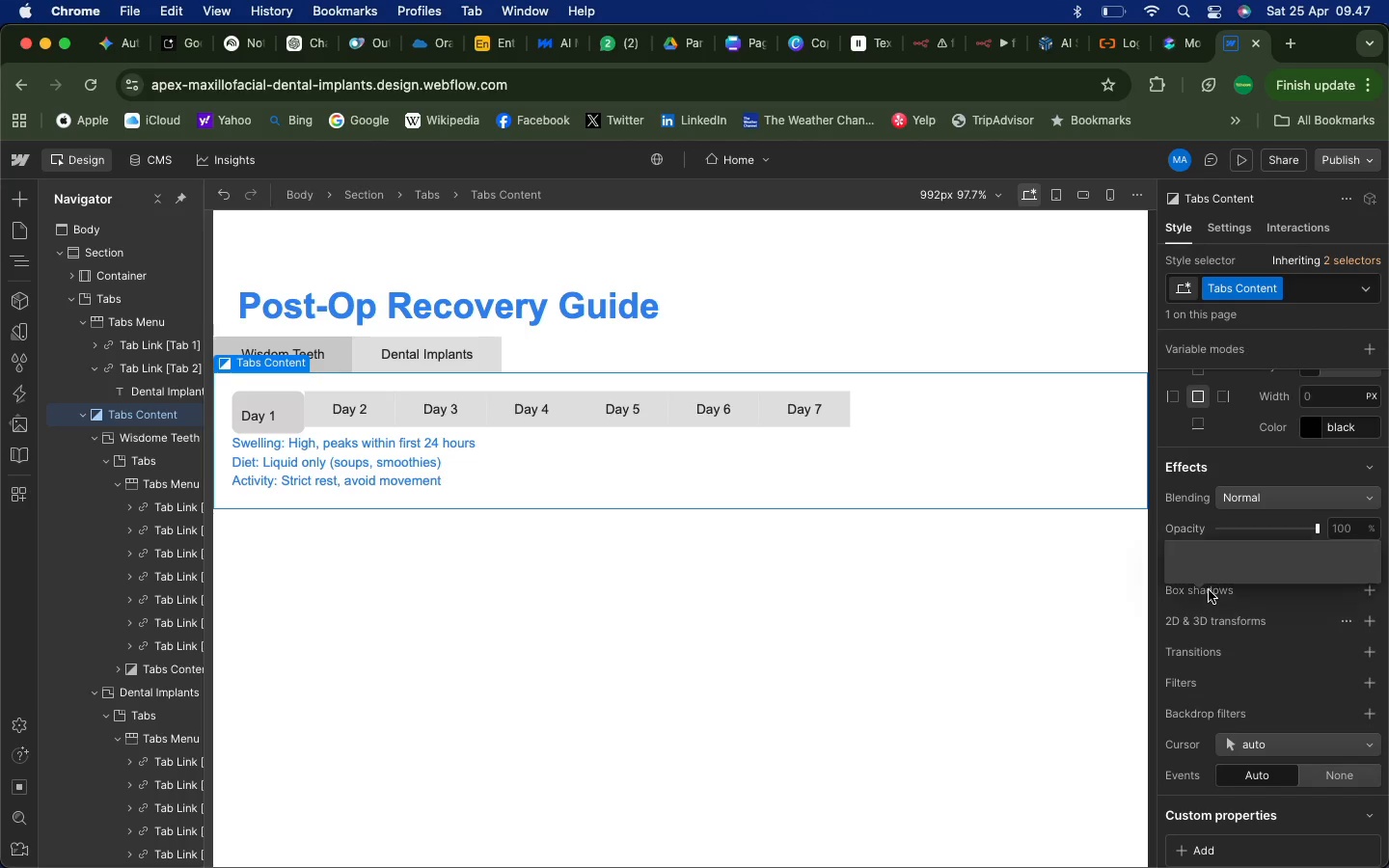 
left_click([1367, 594])
 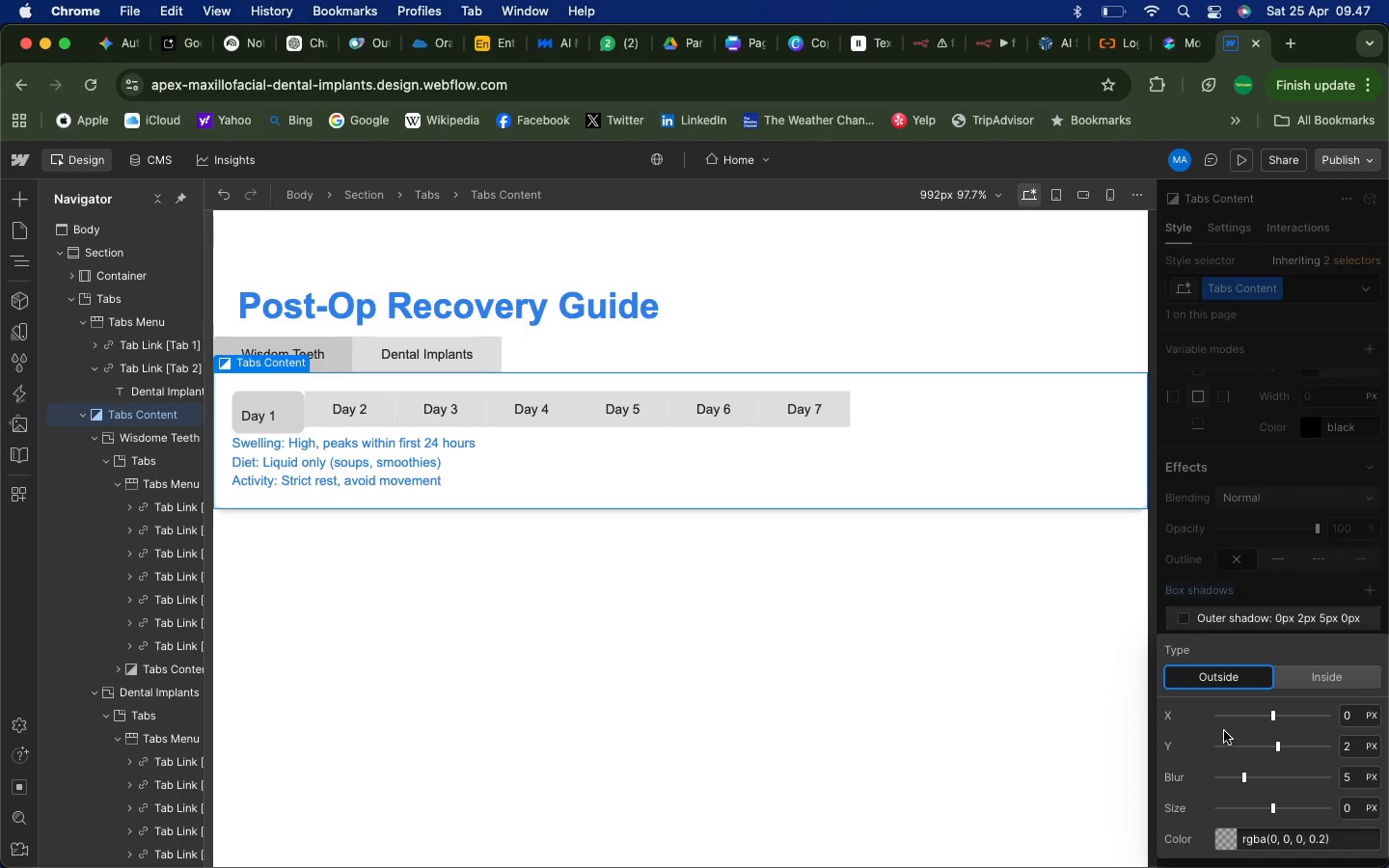 
wait(9.88)
 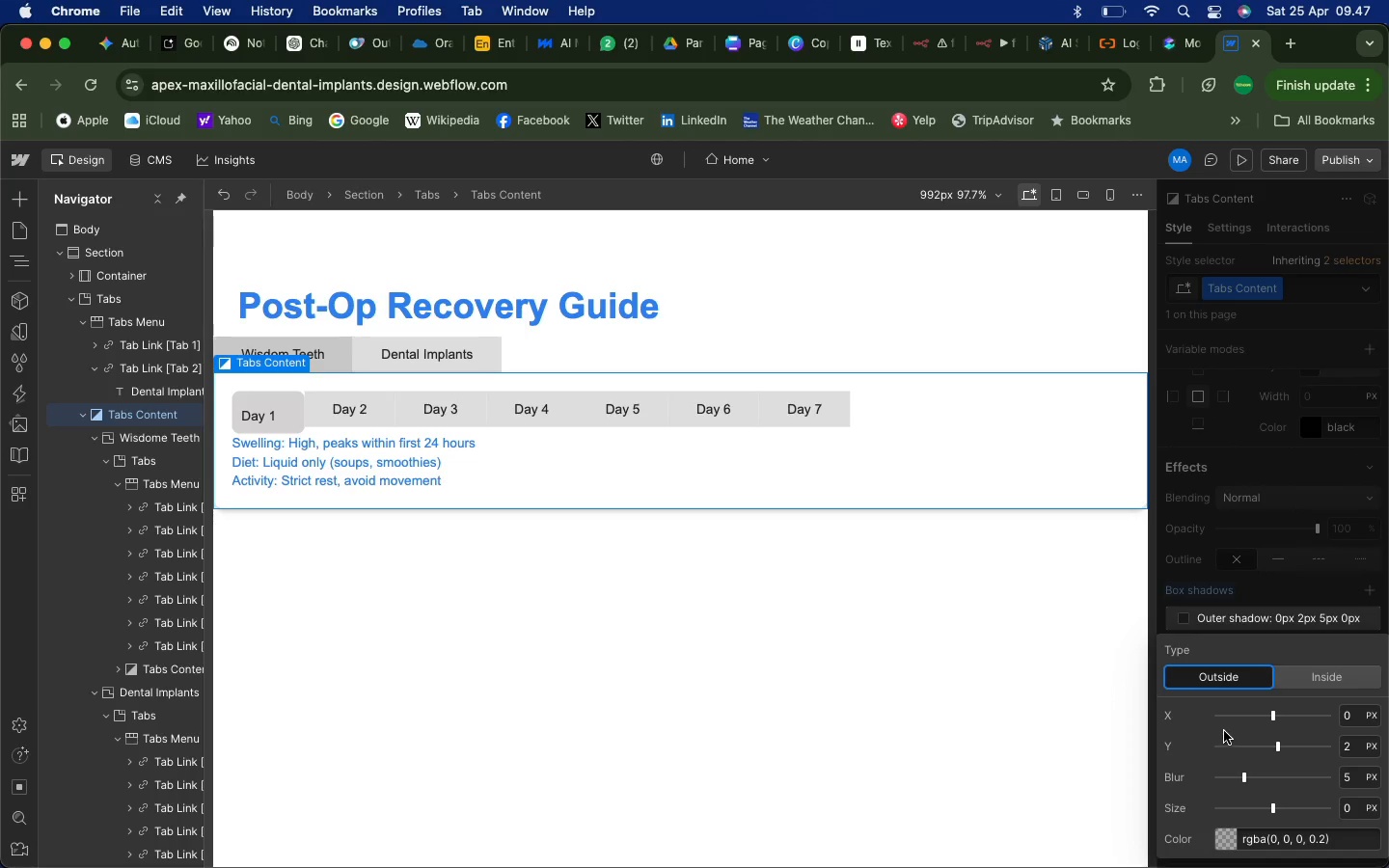 
left_click([1351, 743])
 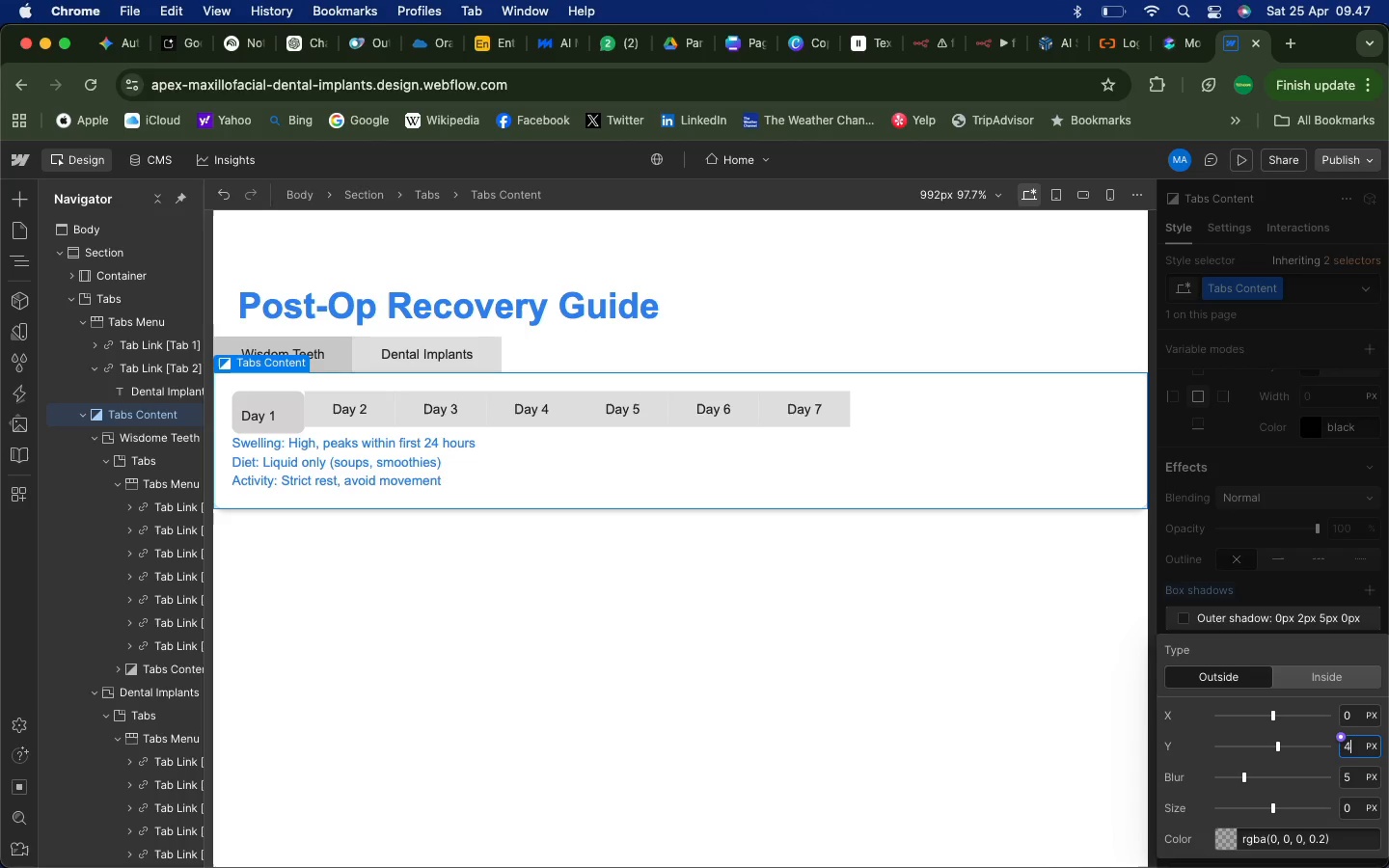 
key(4)
 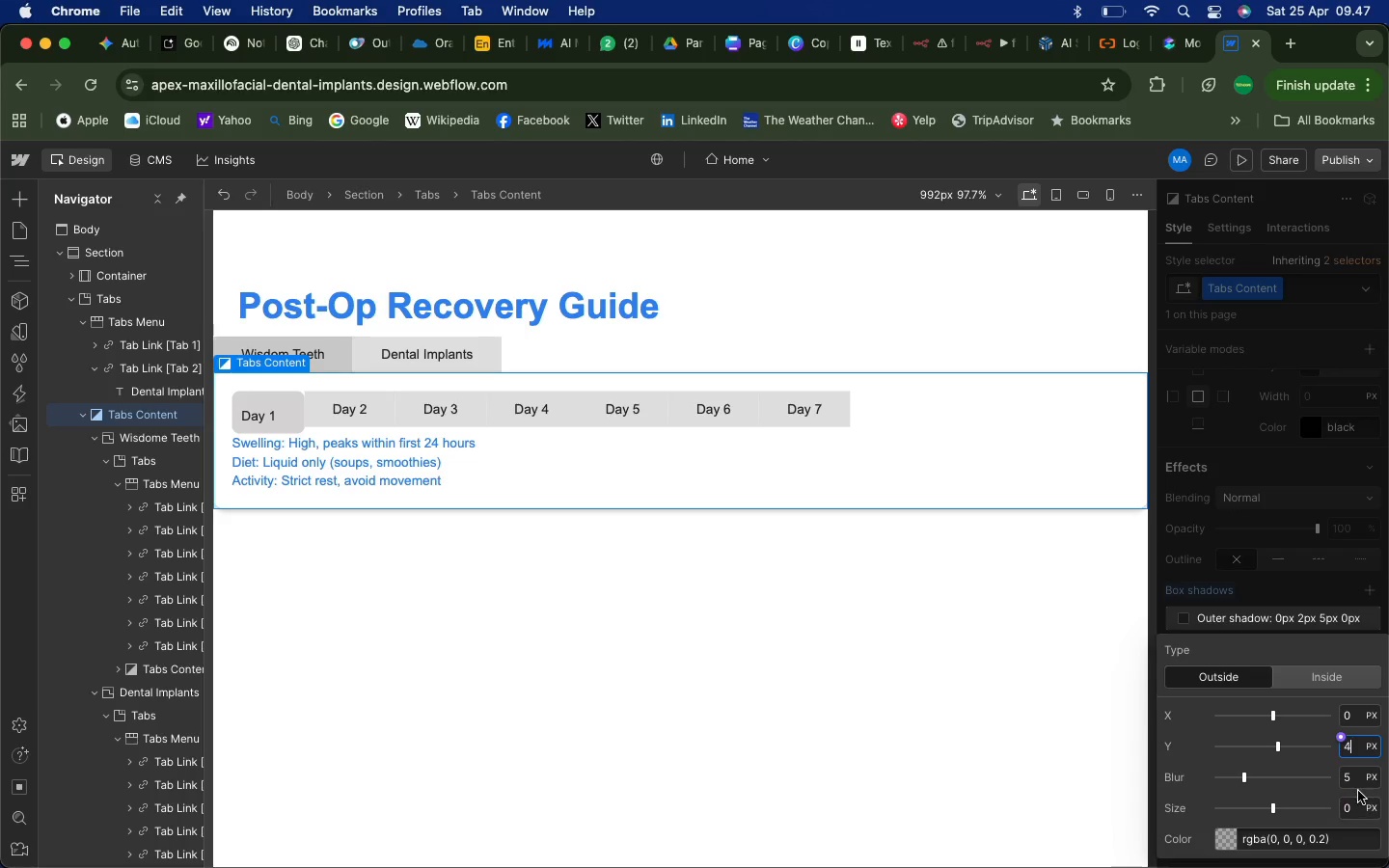 
left_click([1350, 782])
 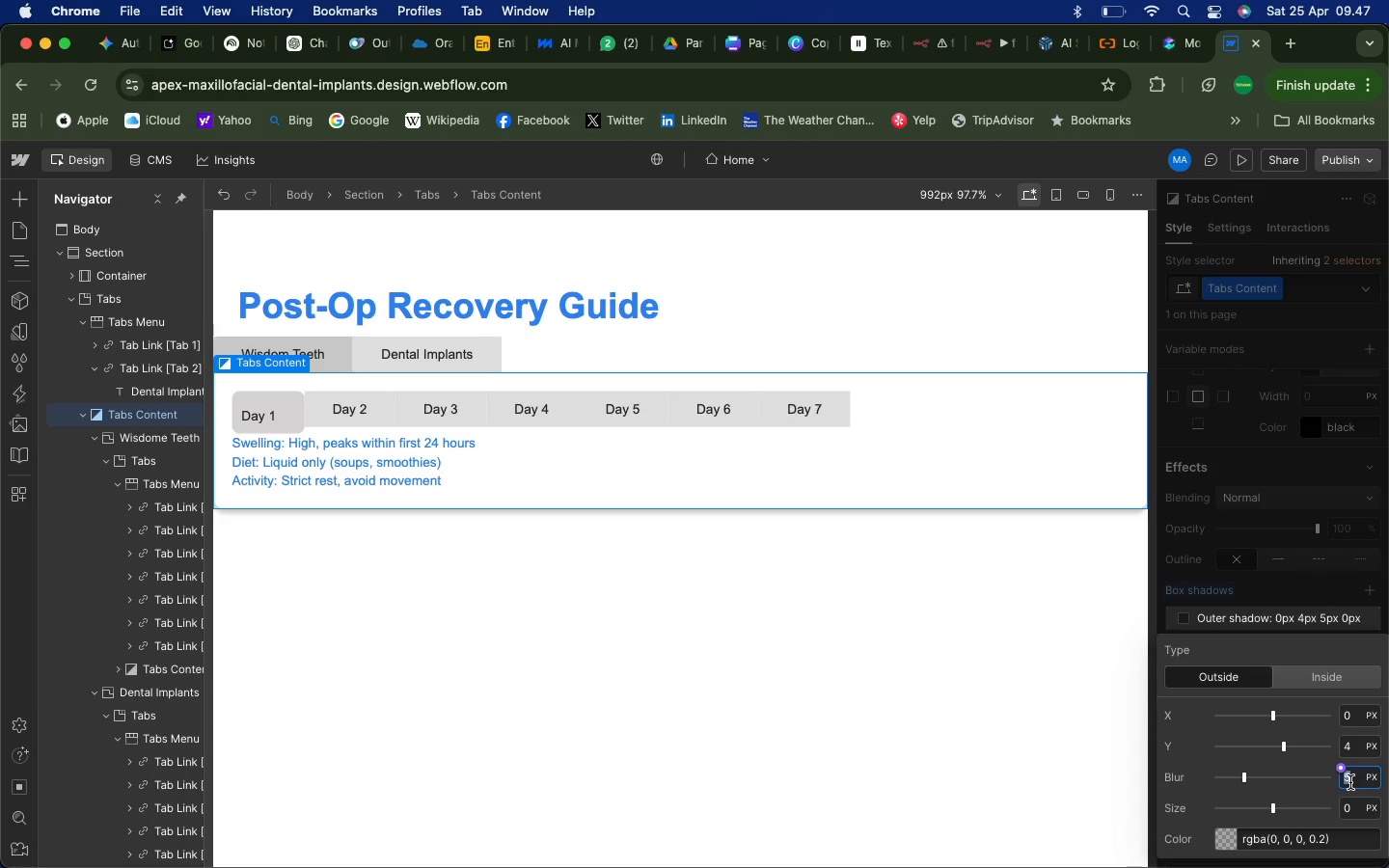 
type(20)
 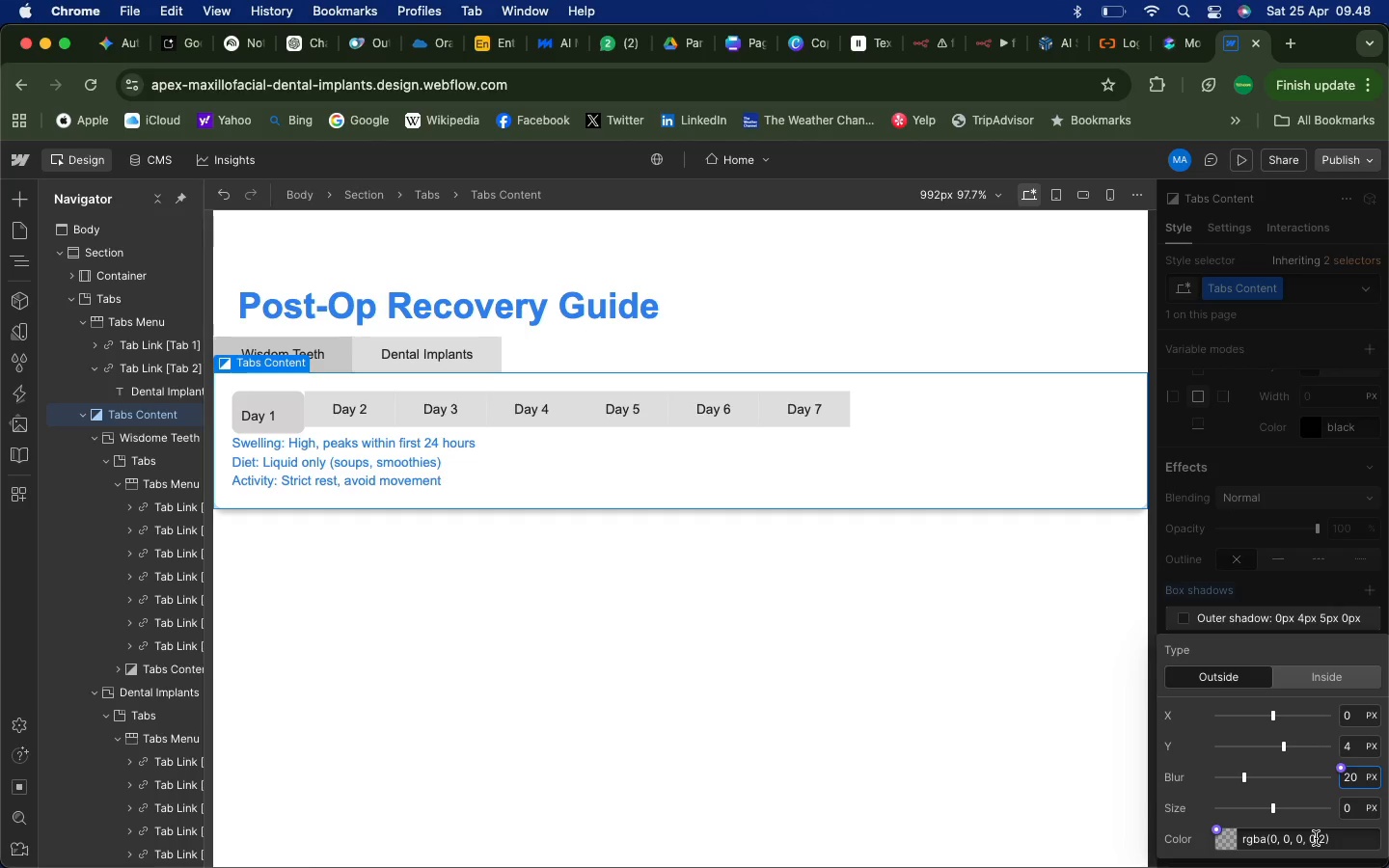 
wait(14.28)
 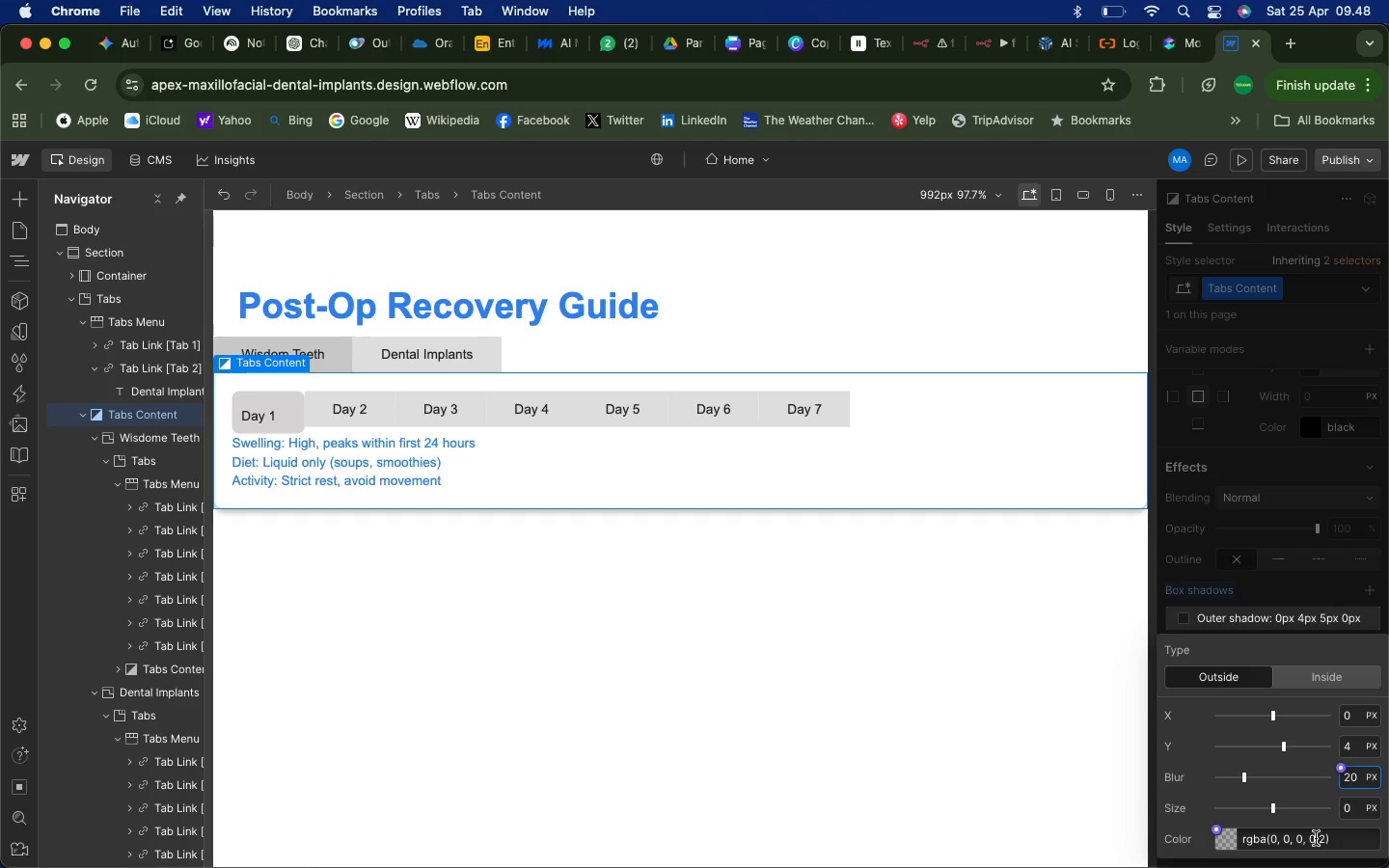 
left_click([1324, 843])
 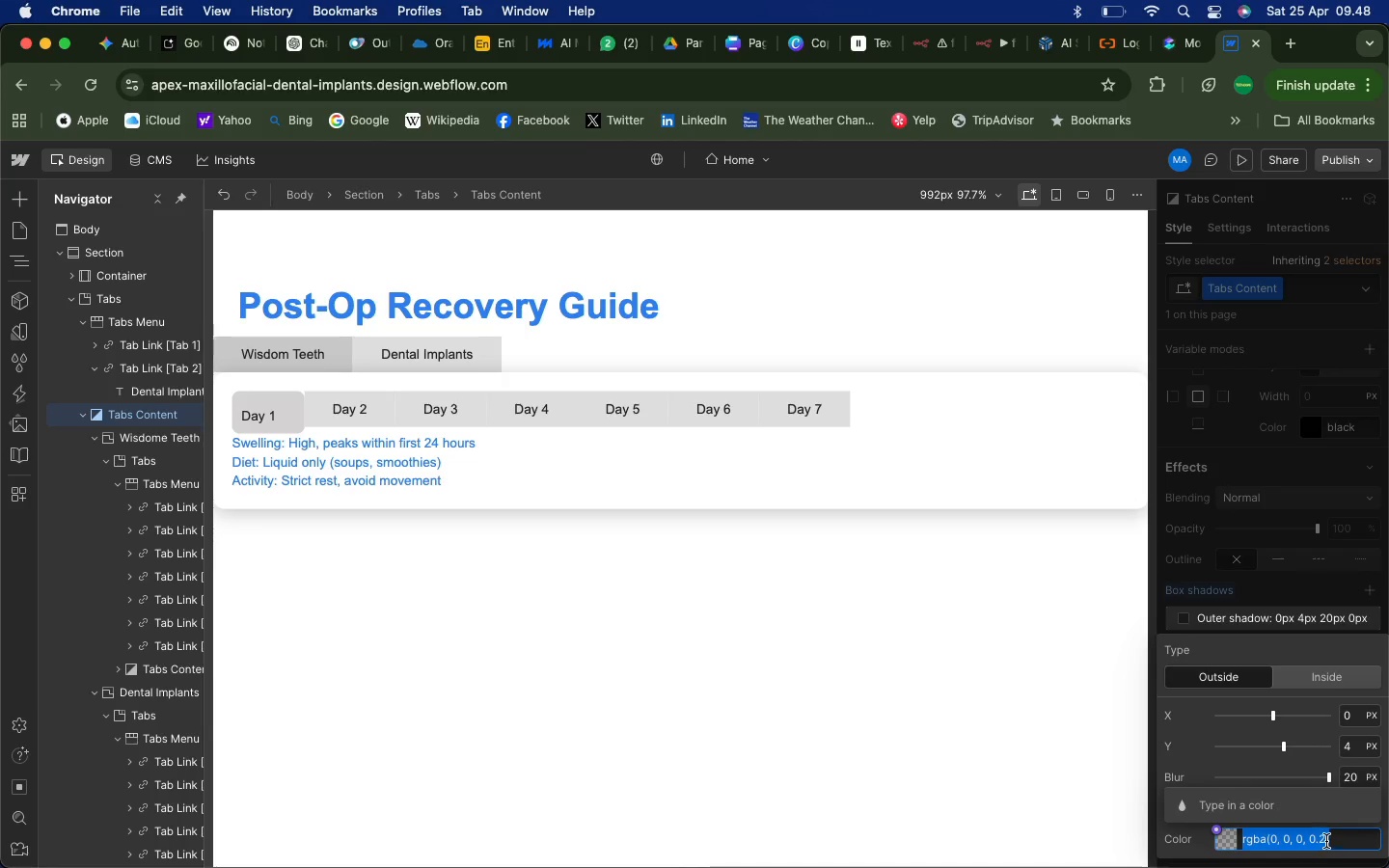 
left_click([1326, 841])
 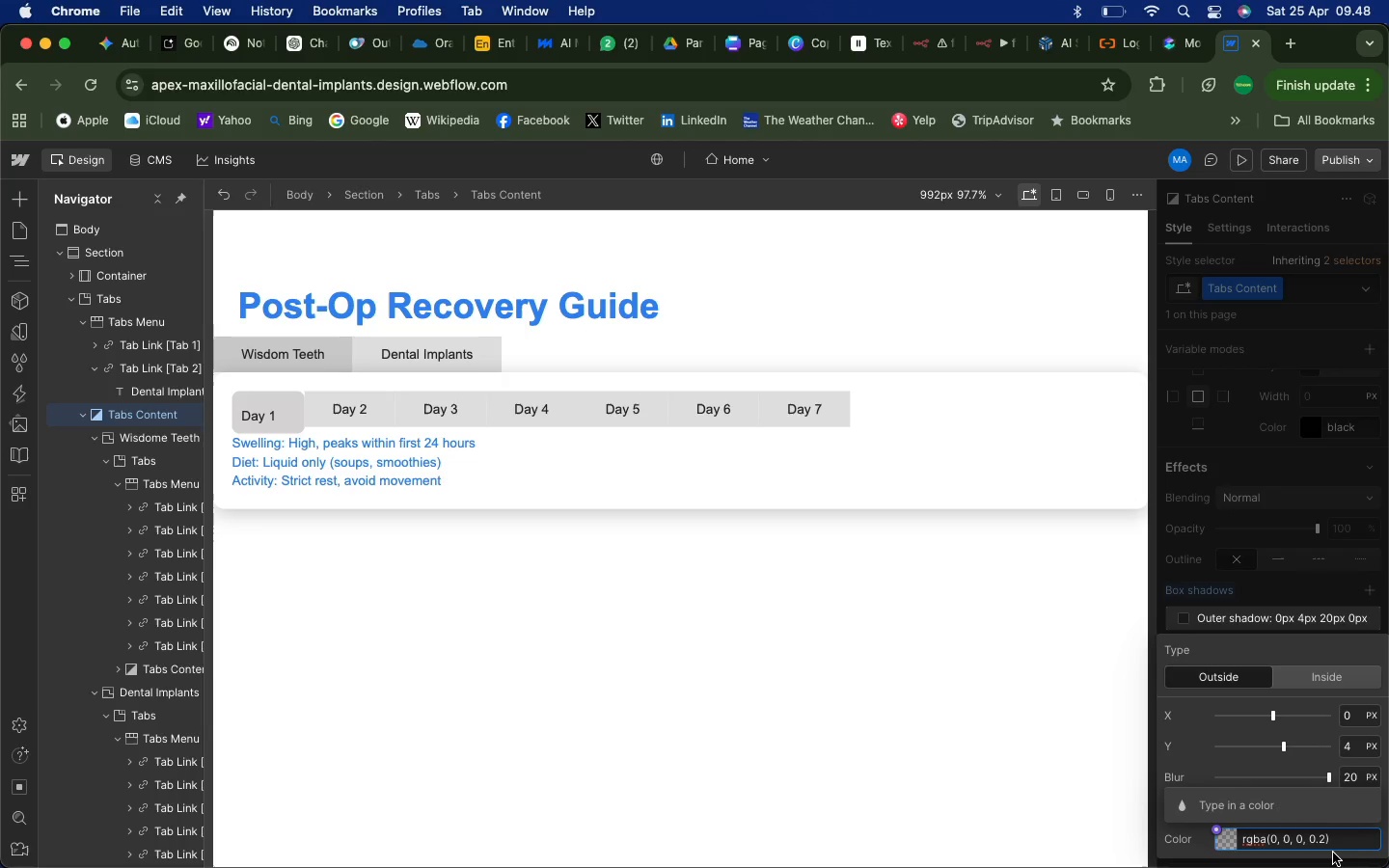 
key(Backspace)
type(05)
 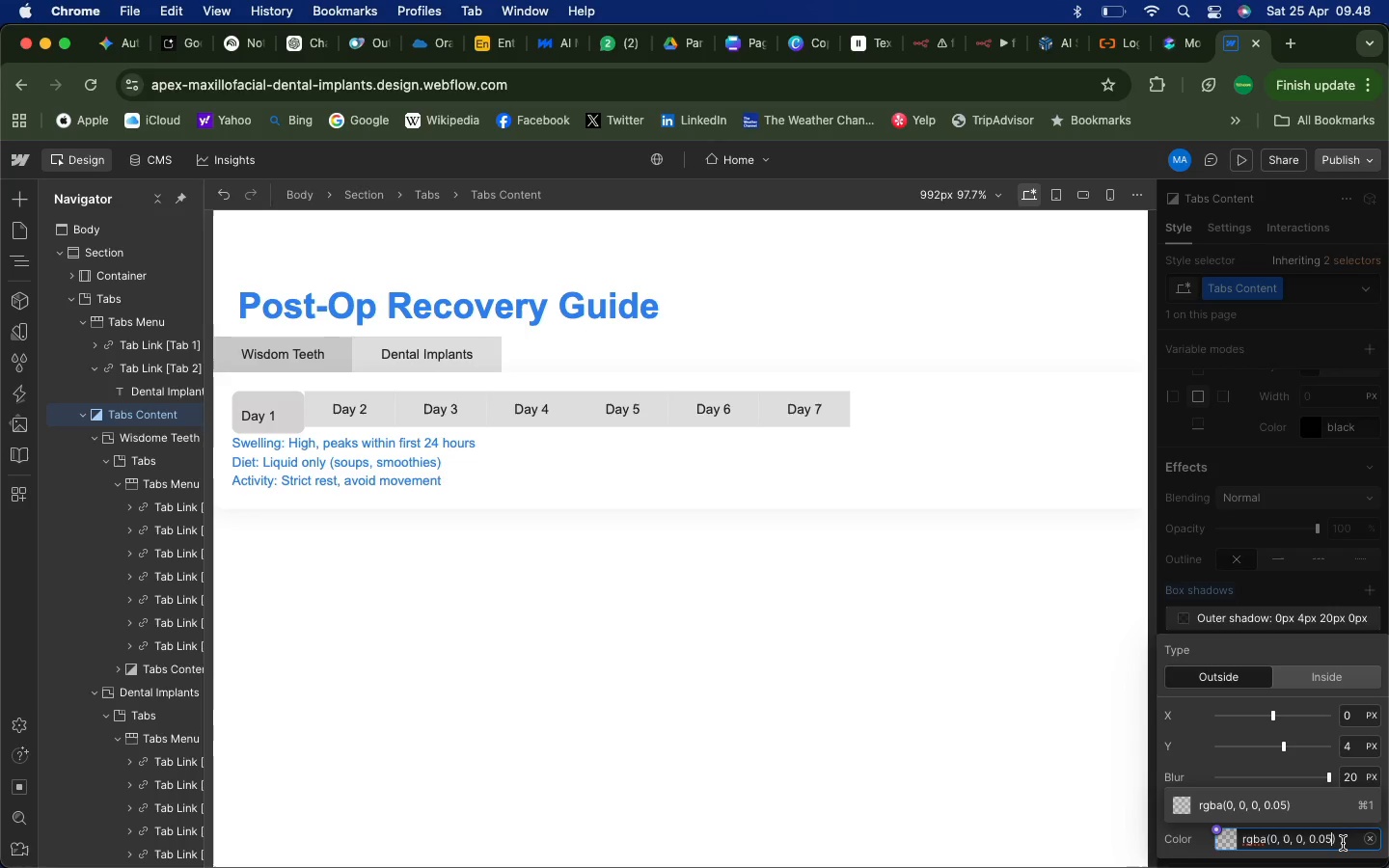 
wait(6.91)
 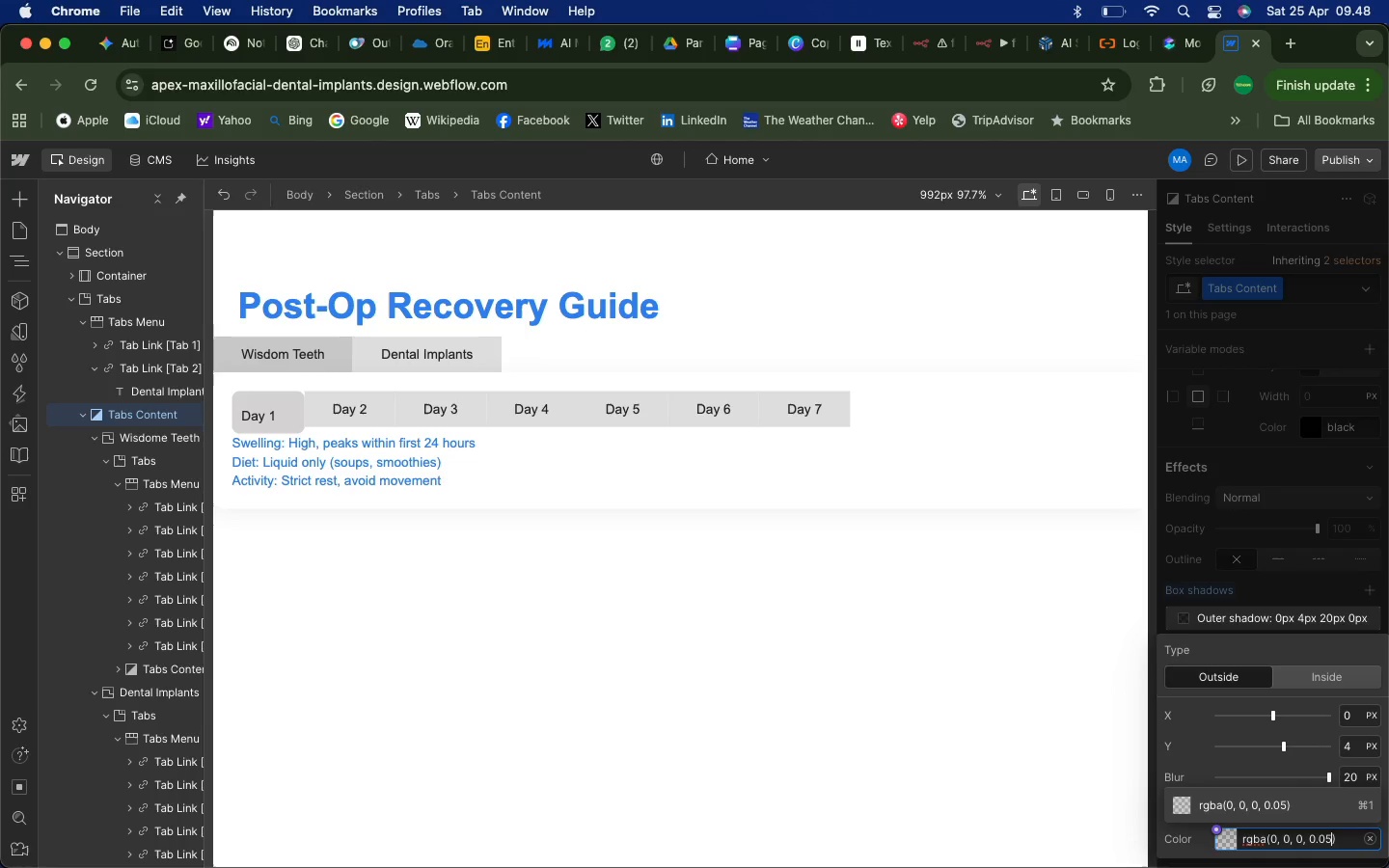 
key(ArrowRight)
 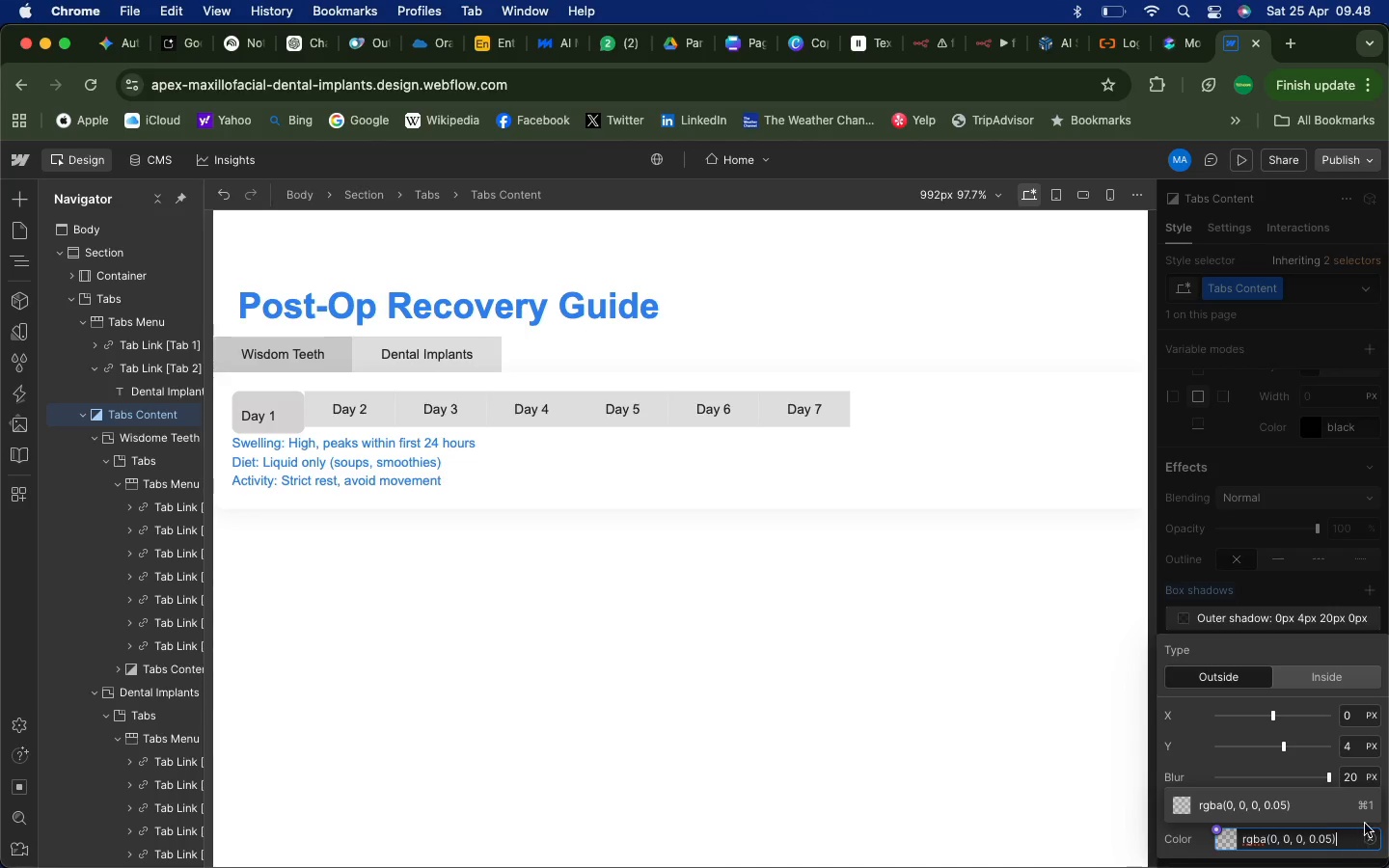 
left_click([1292, 808])
 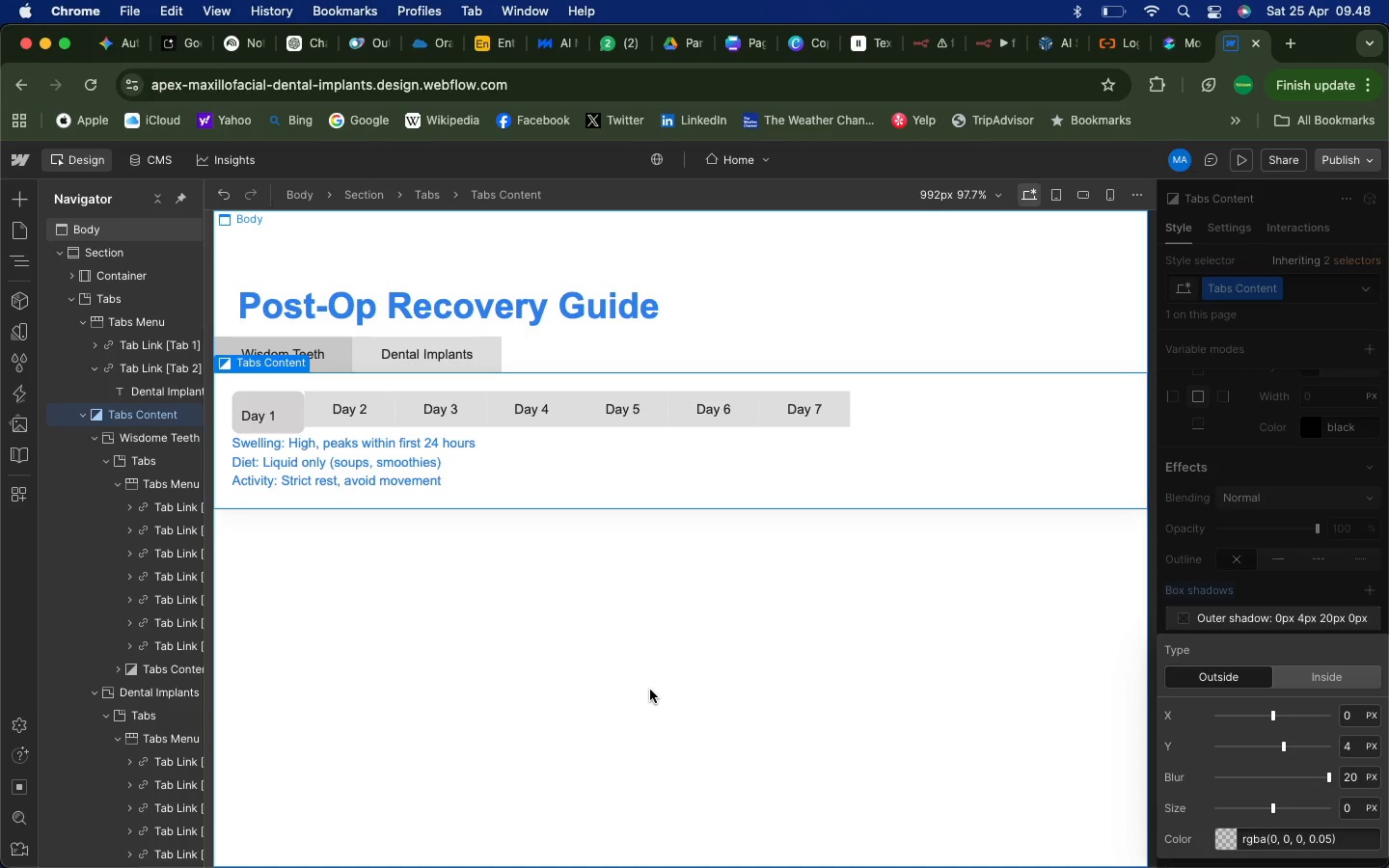 
wait(11.52)
 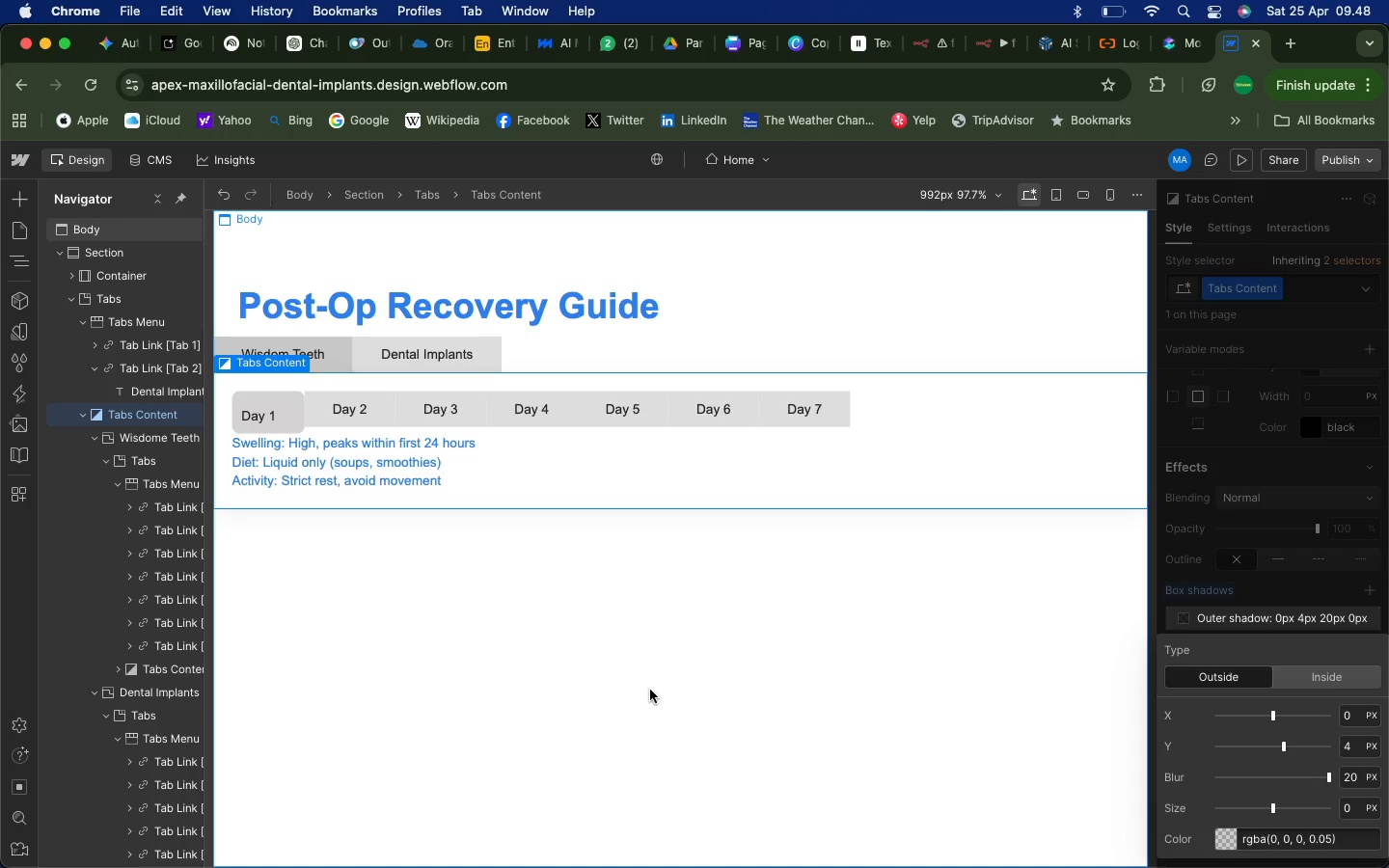 
left_click([1112, 200])
 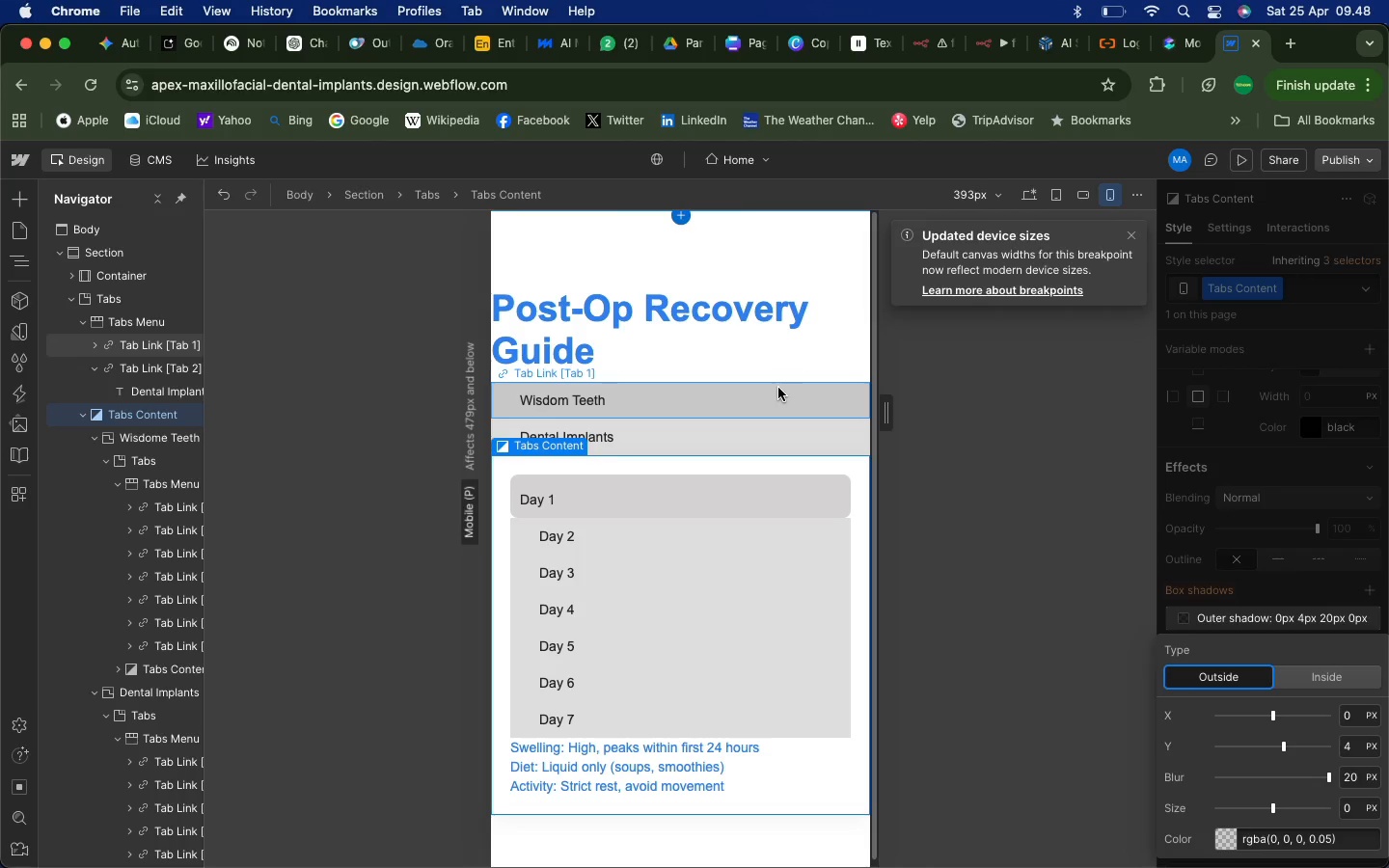 
wait(8.52)
 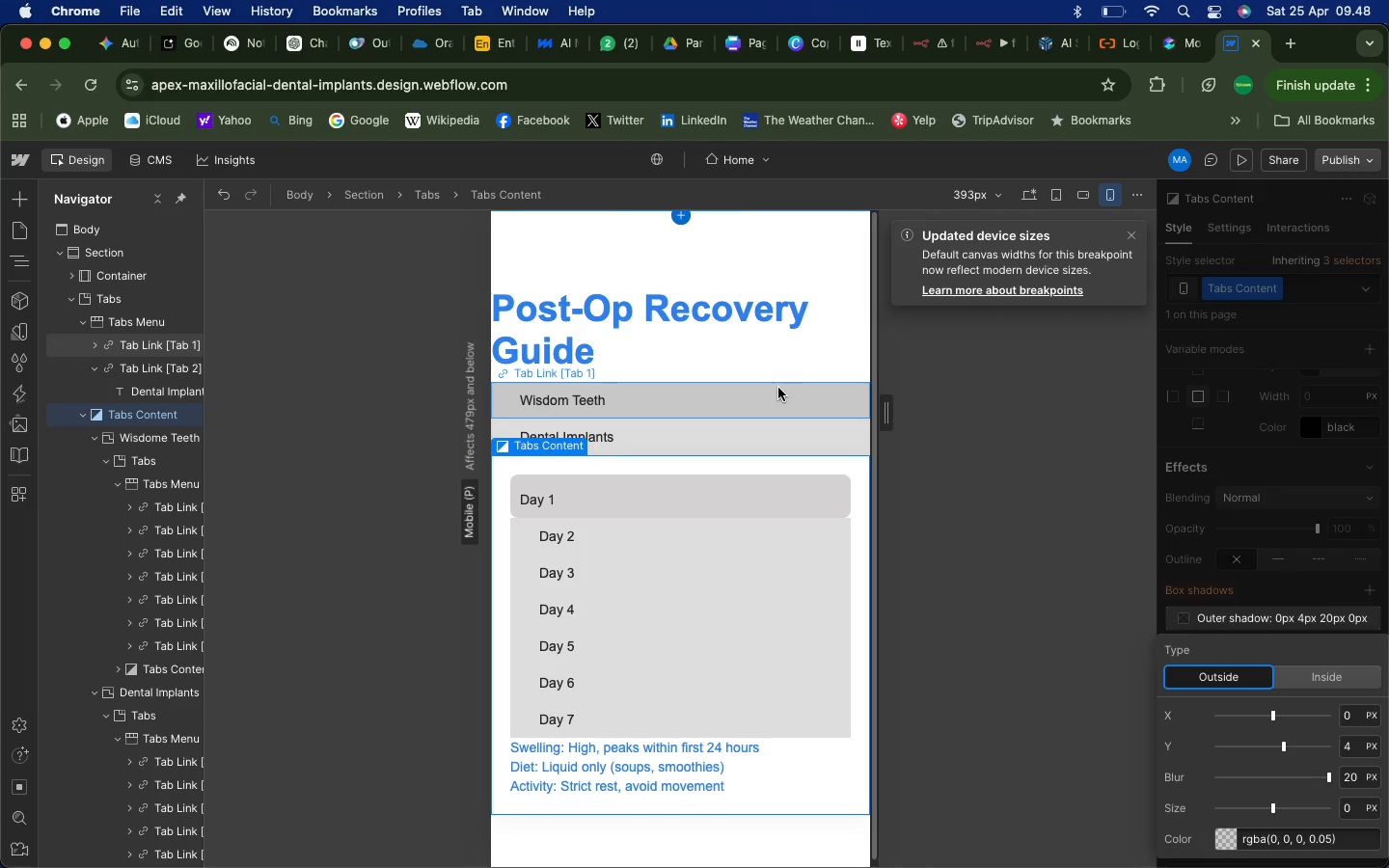 
left_click([1135, 235])
 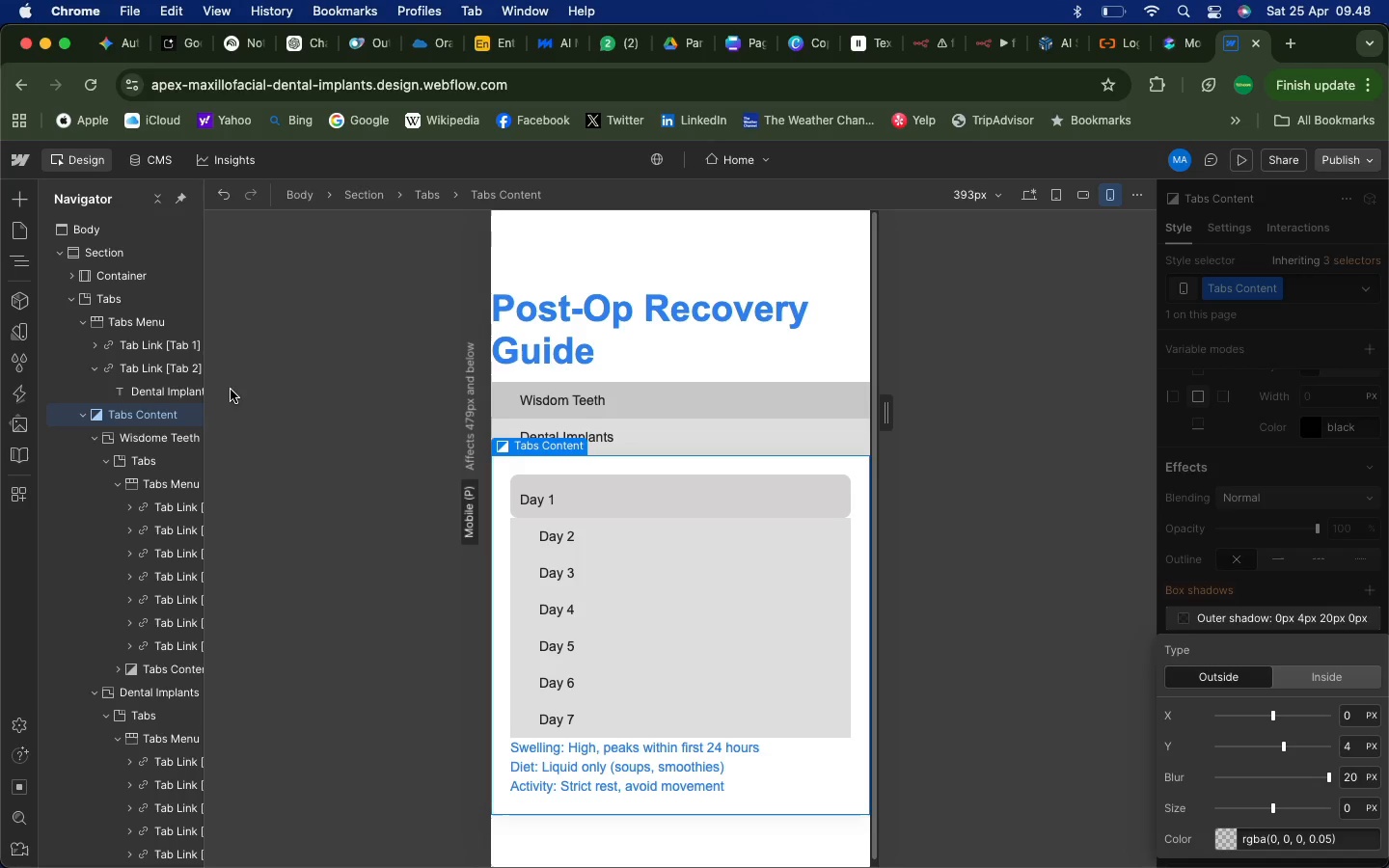 
wait(12.32)
 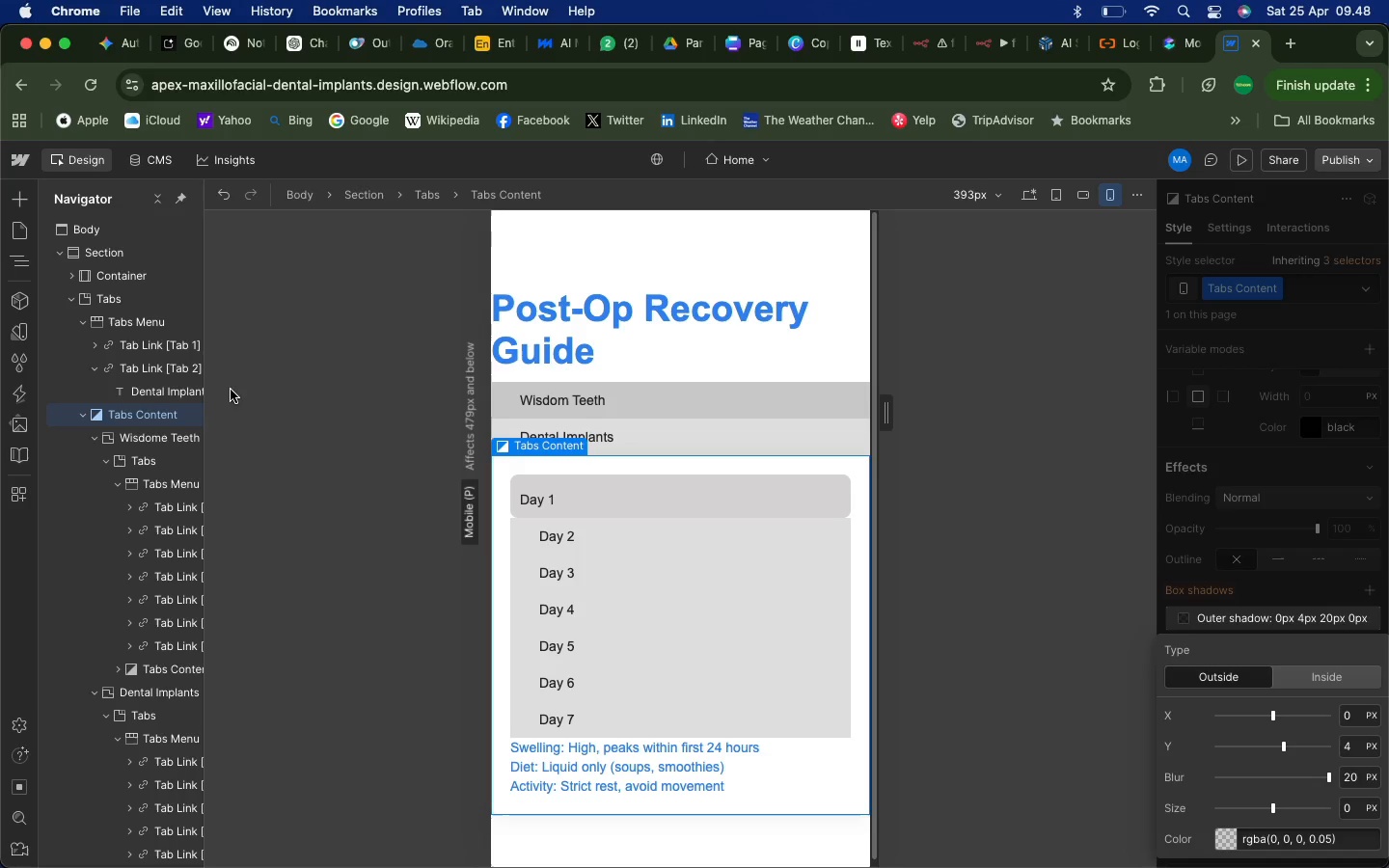 
left_click([154, 480])
 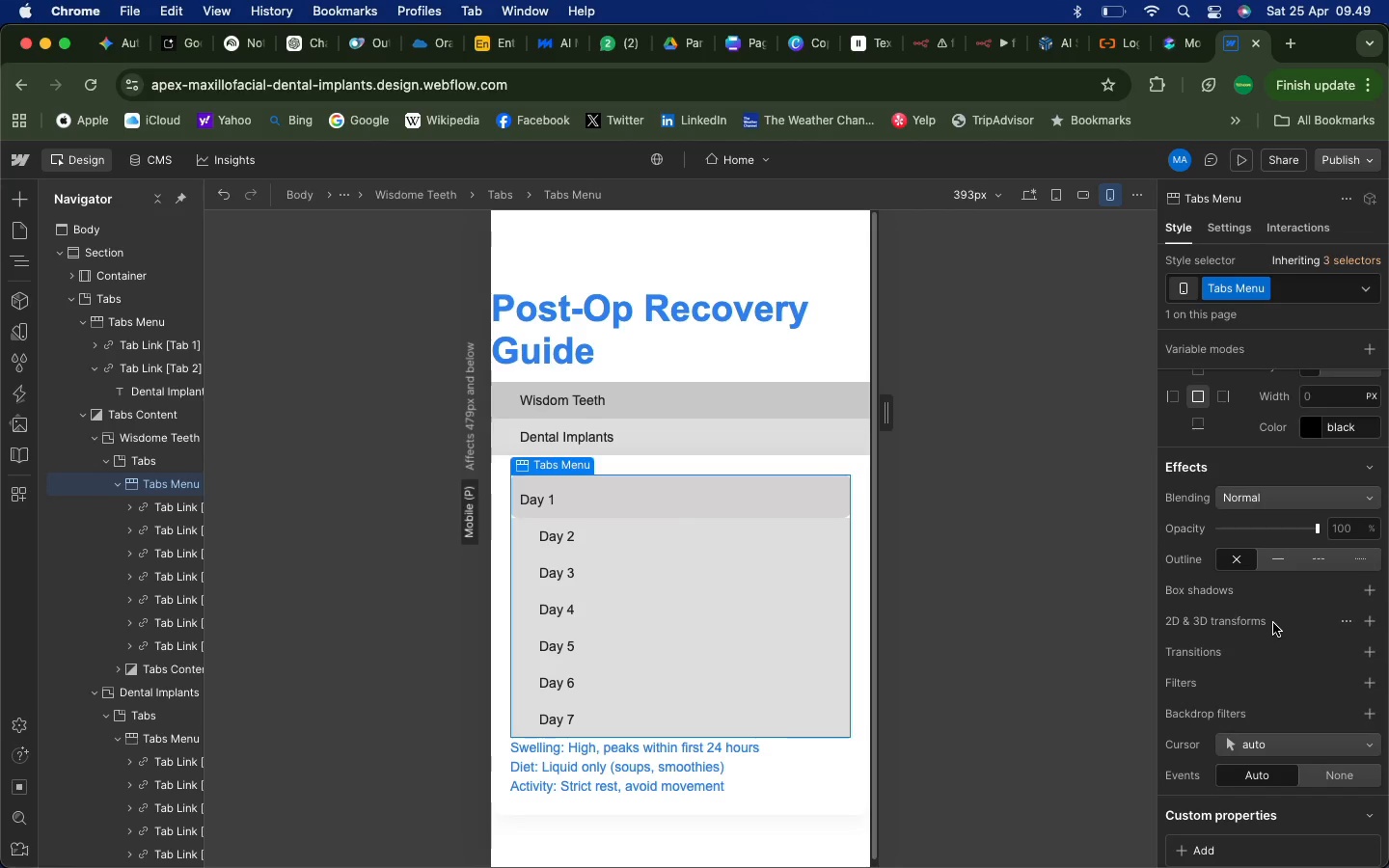 
wait(5.78)
 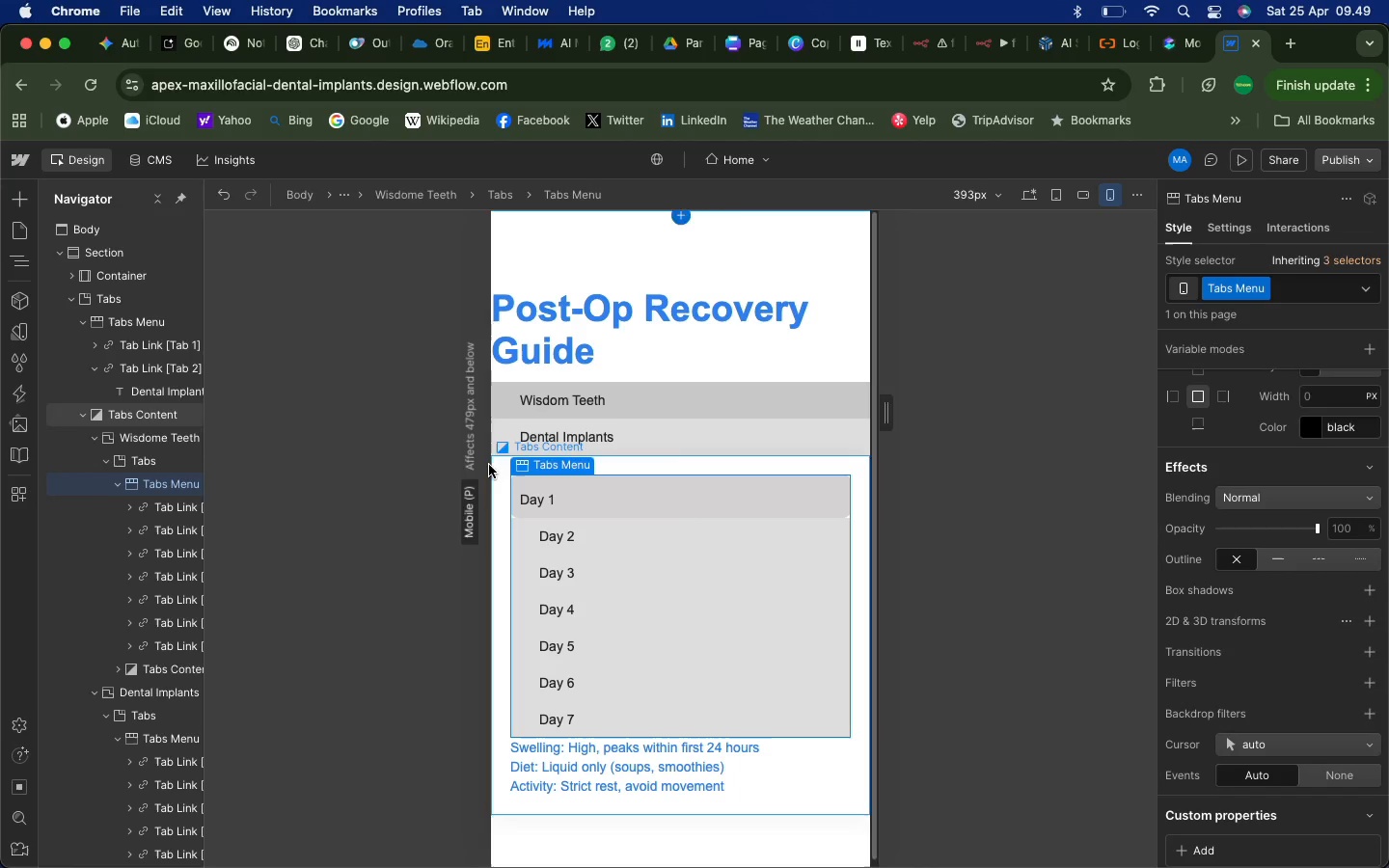 
scroll: coordinate [1279, 616], scroll_direction: up, amount: 59.0
 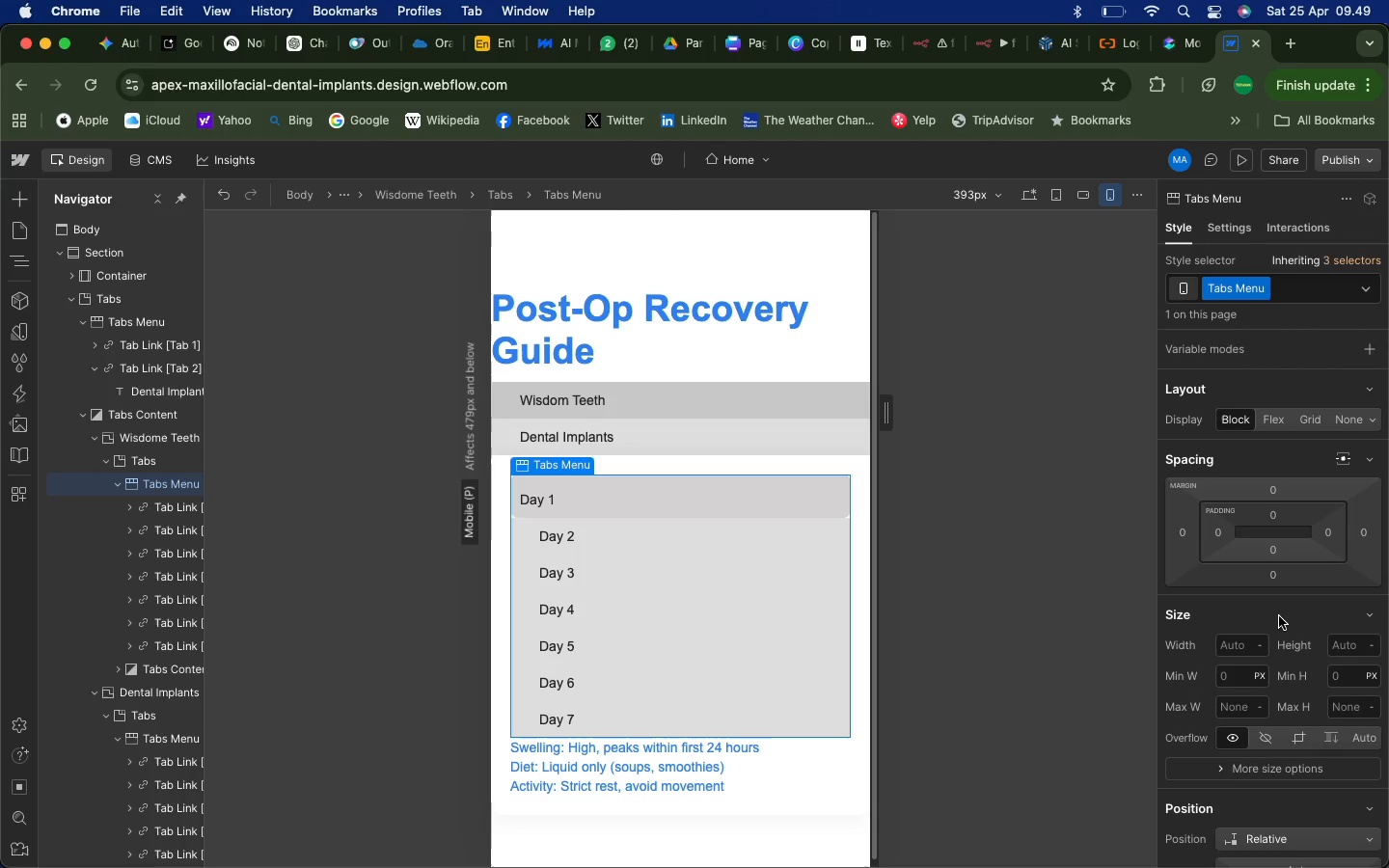 
scroll: coordinate [1279, 616], scroll_direction: down, amount: 27.0
 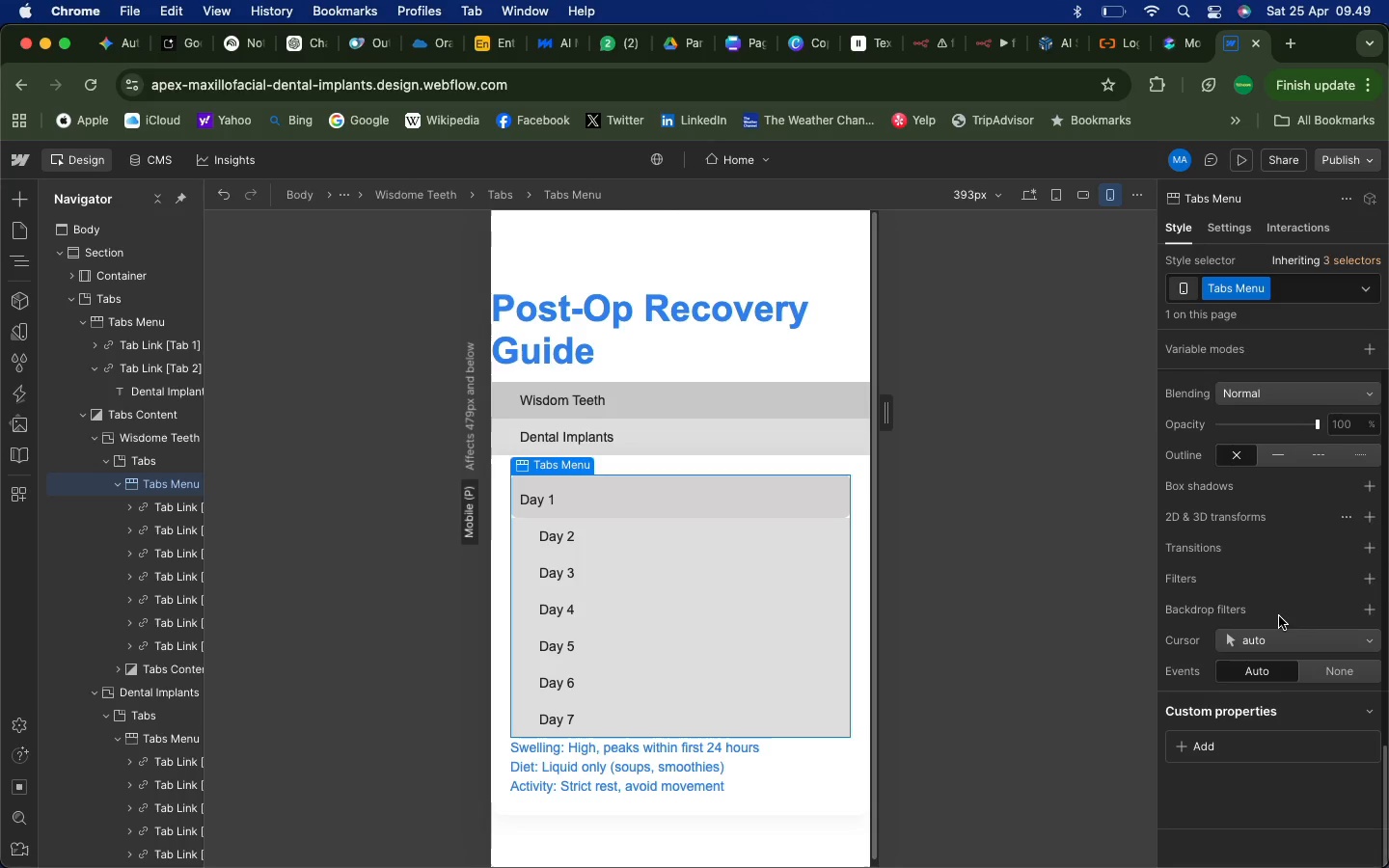 
scroll: coordinate [1250, 588], scroll_direction: up, amount: 39.0
 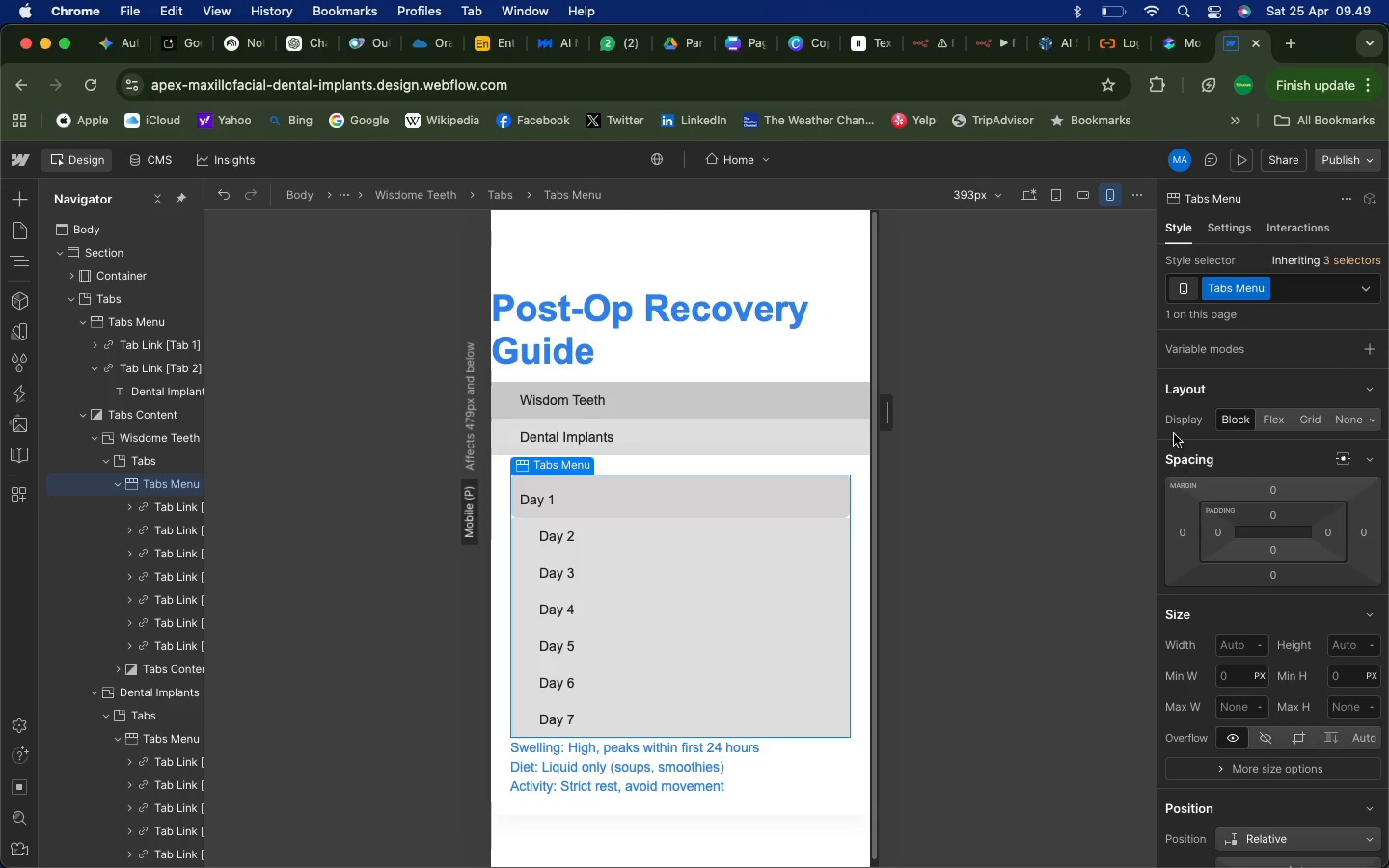 
left_click([1174, 427])
 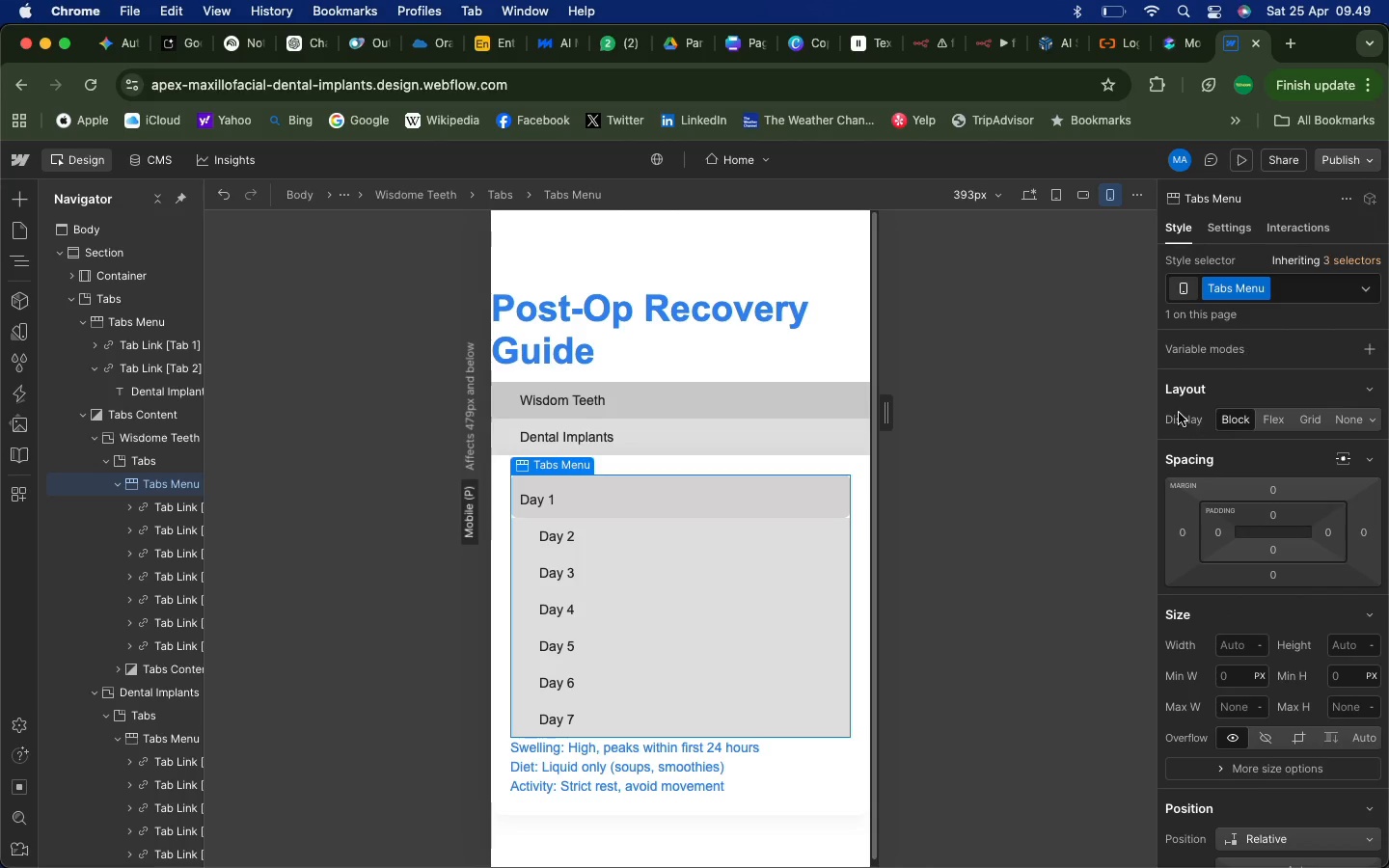 
wait(6.54)
 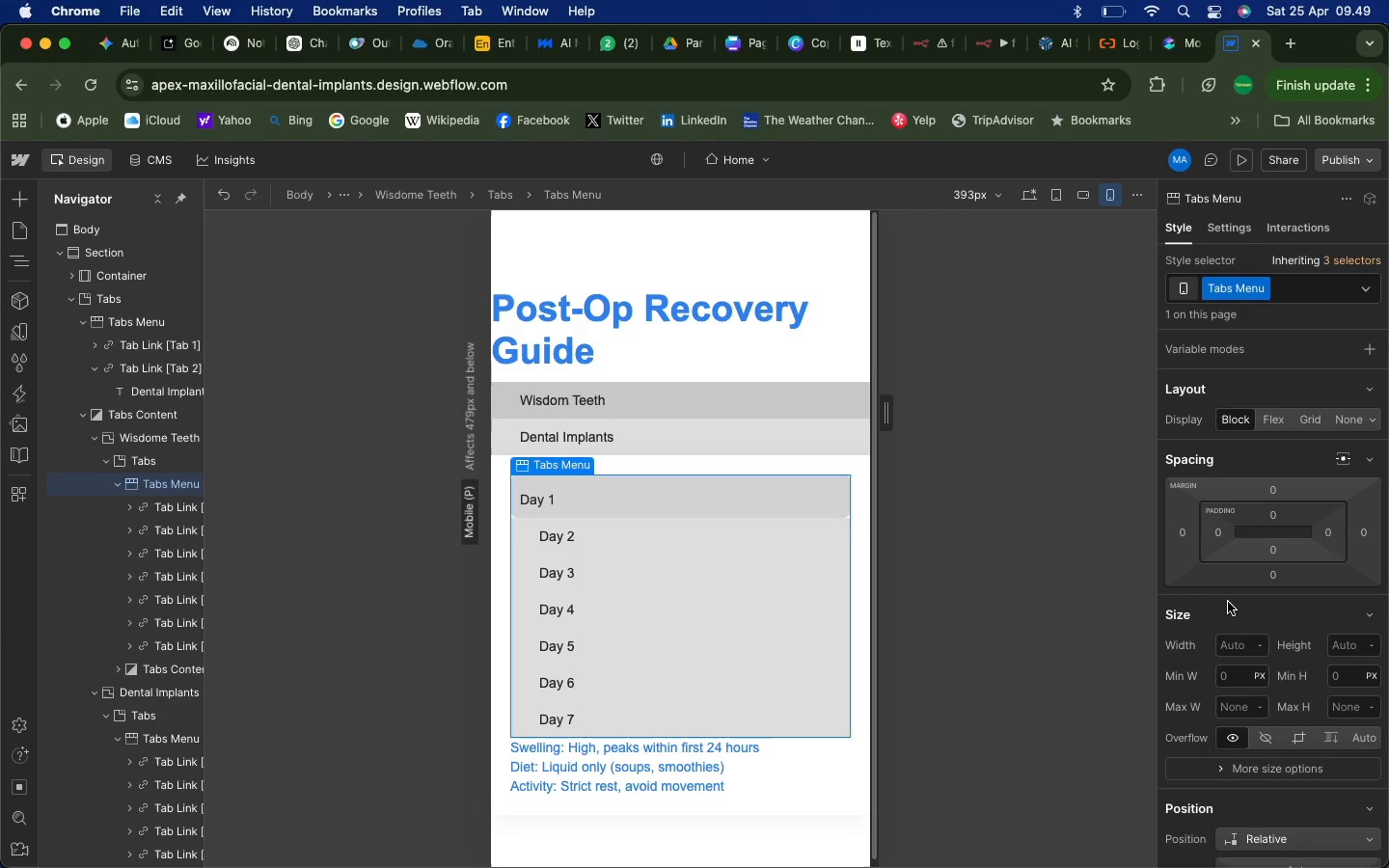 
left_click([1280, 421])
 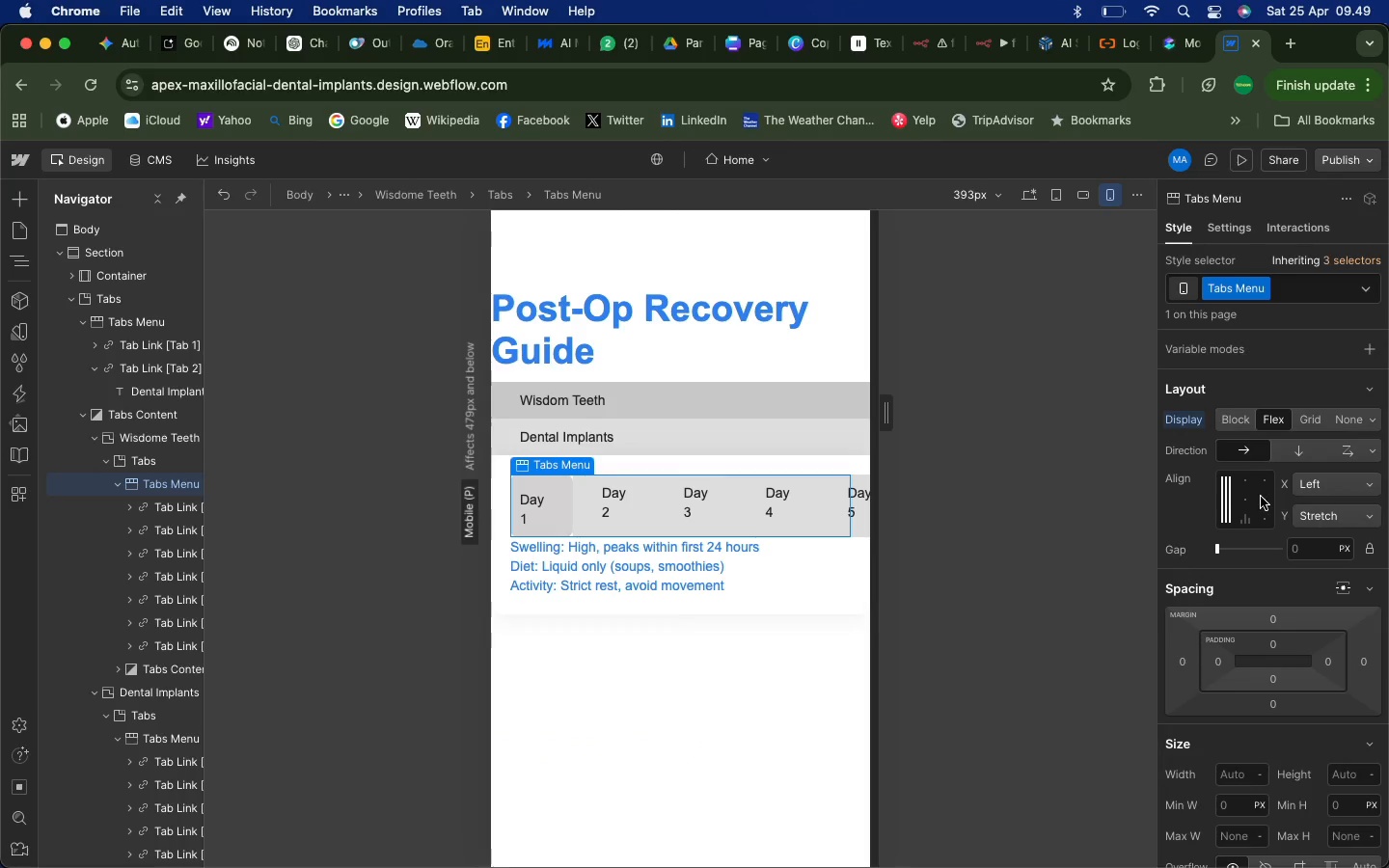 
wait(7.88)
 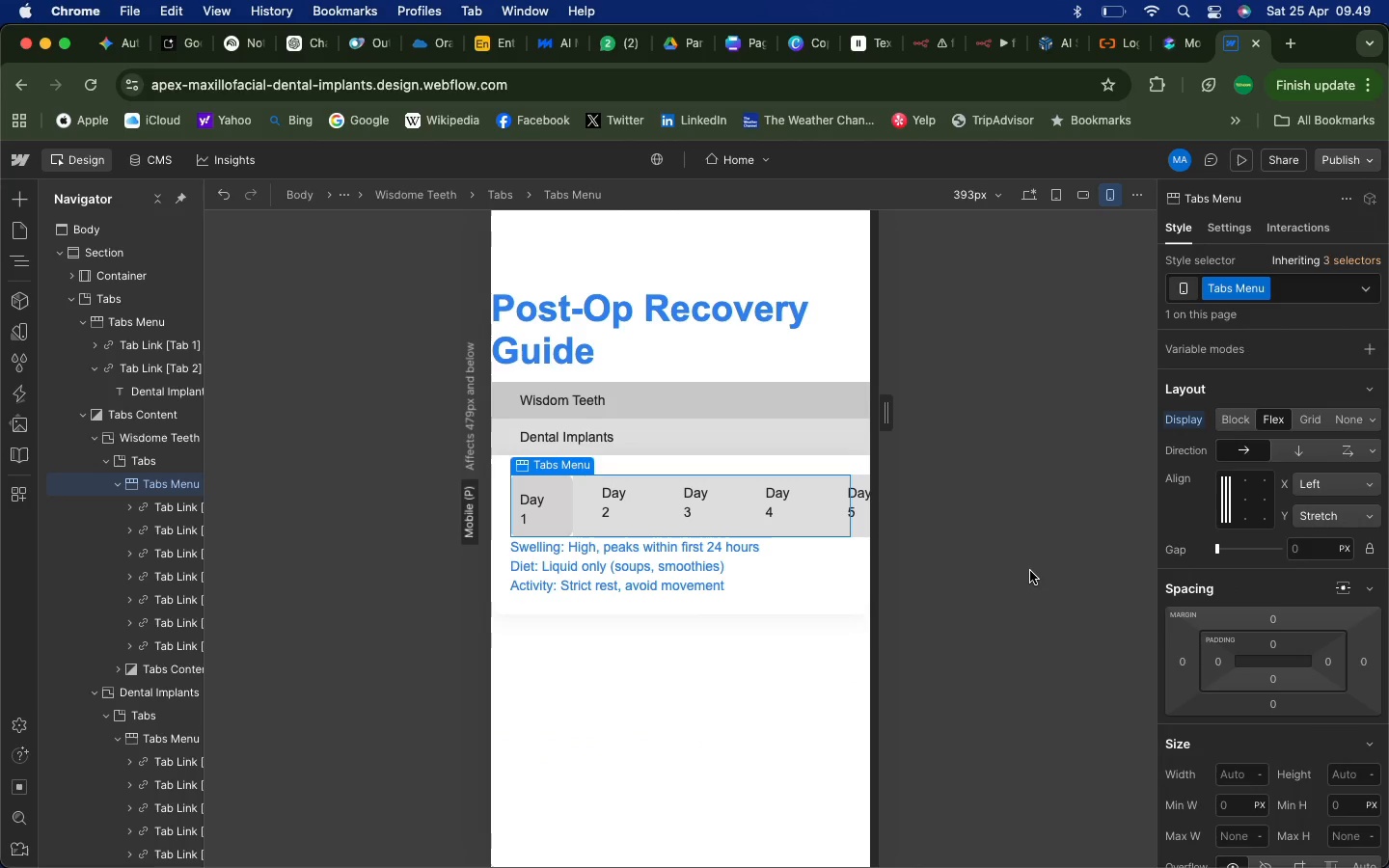 
left_click([1375, 423])
 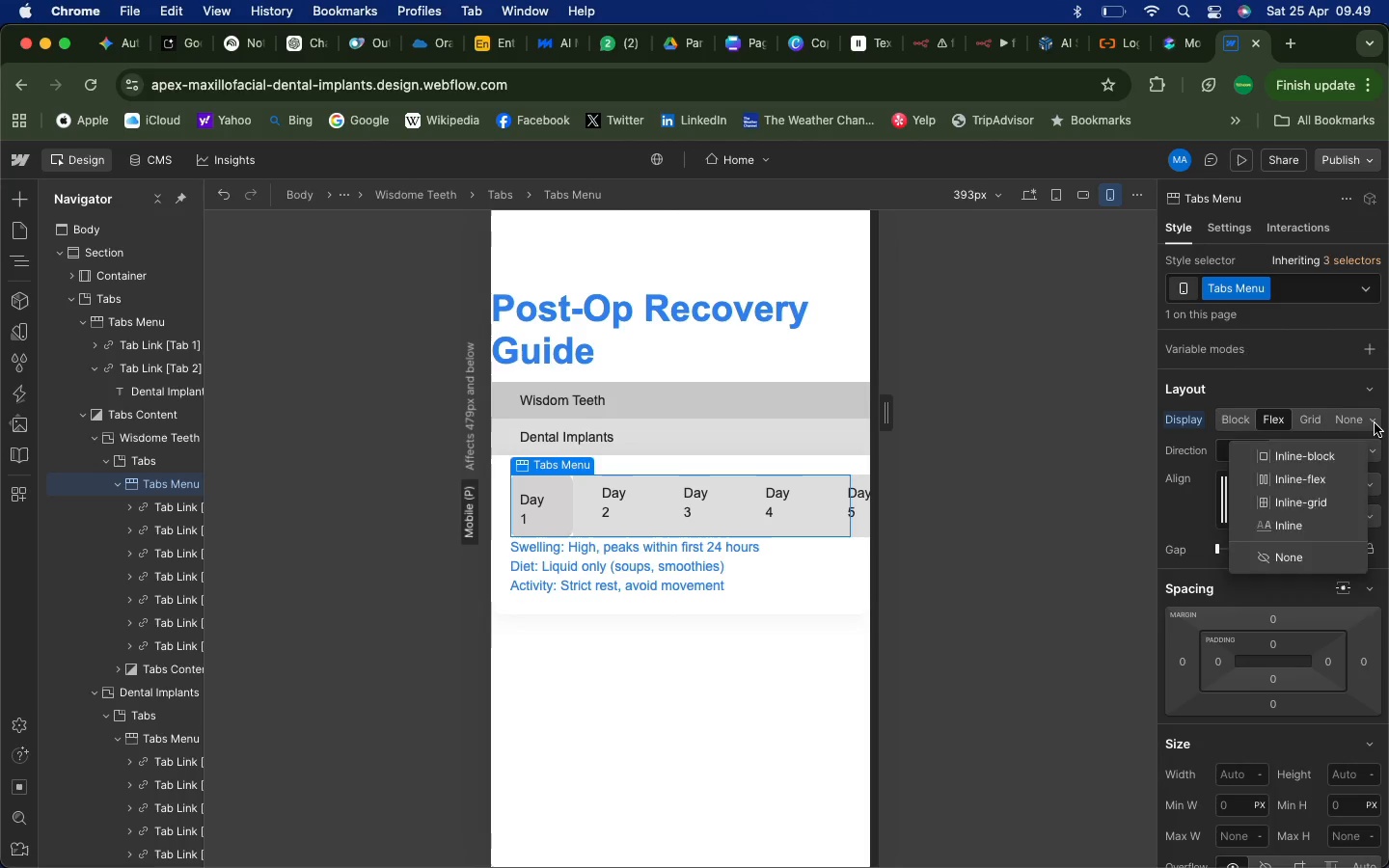 
left_click([1375, 423])
 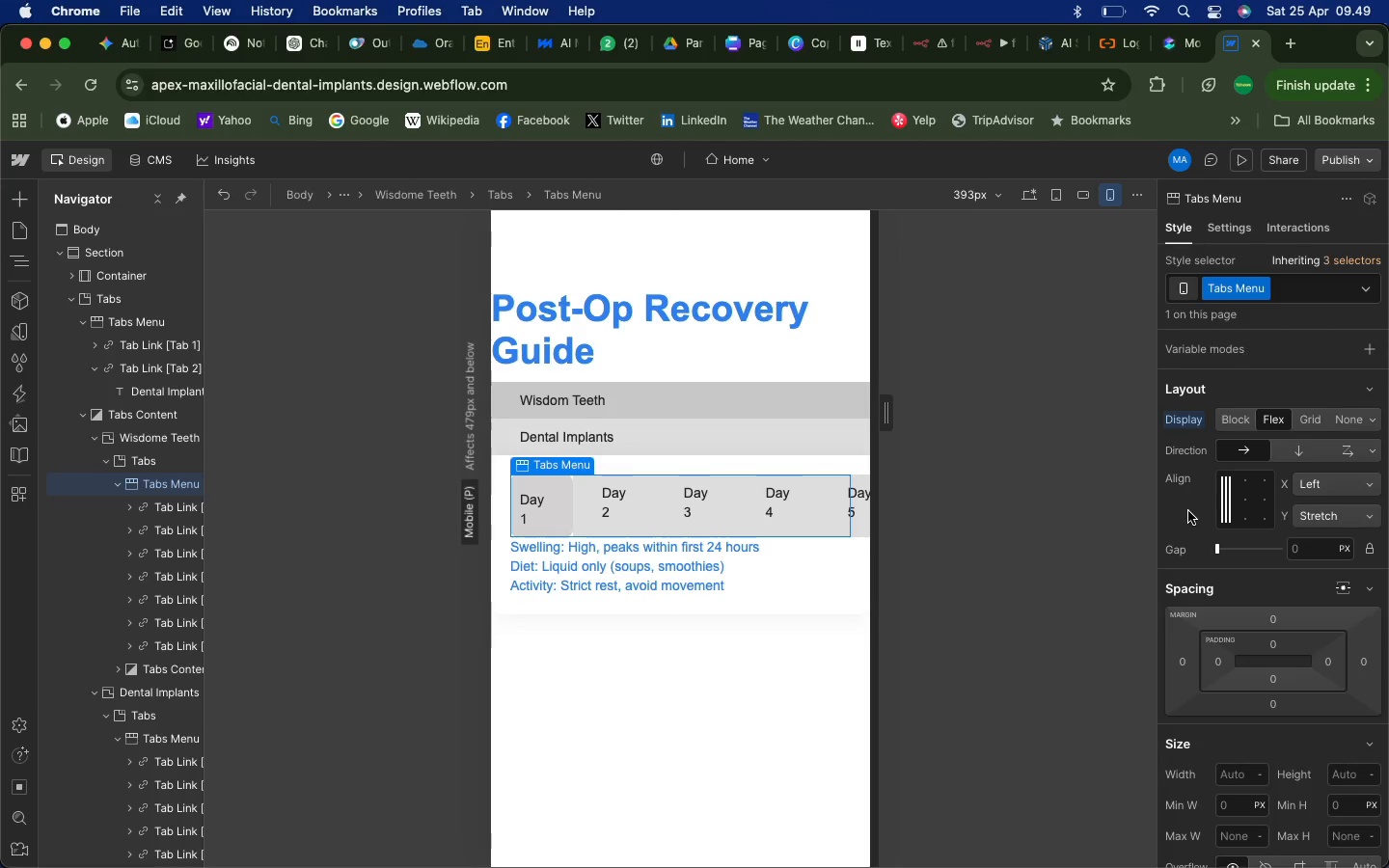 
scroll: coordinate [1211, 561], scroll_direction: down, amount: 2.0
 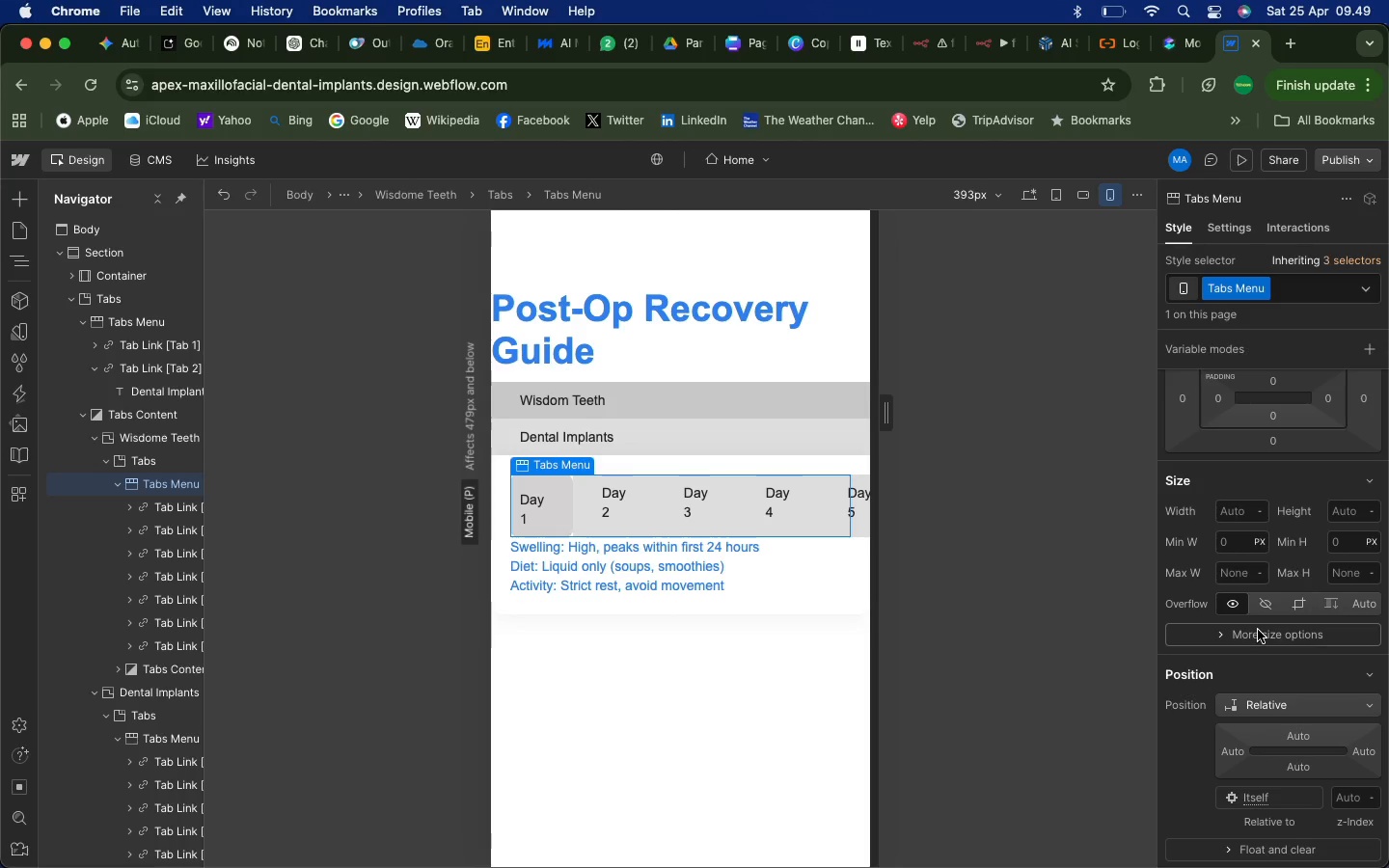 
left_click([1266, 606])
 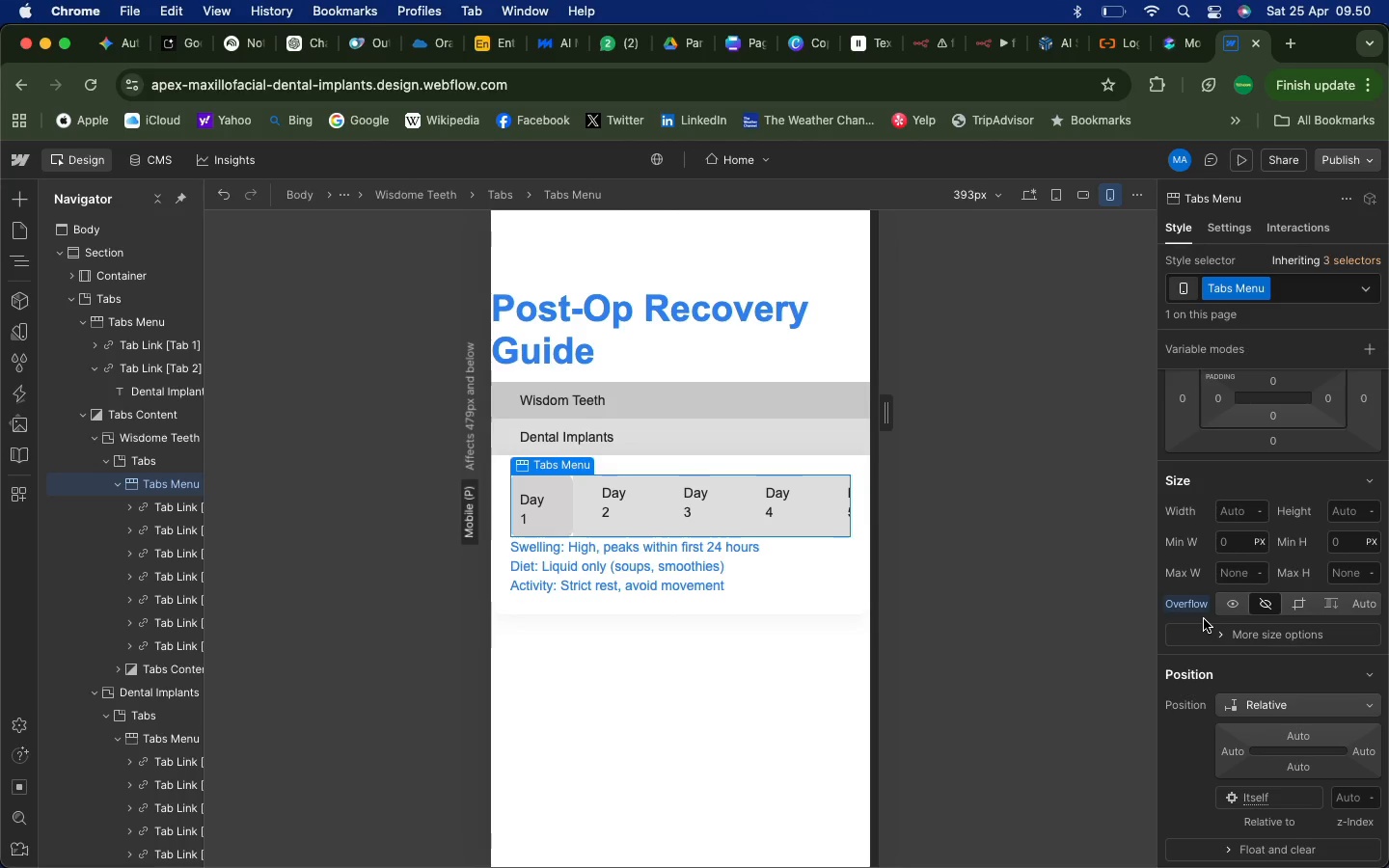 
wait(6.67)
 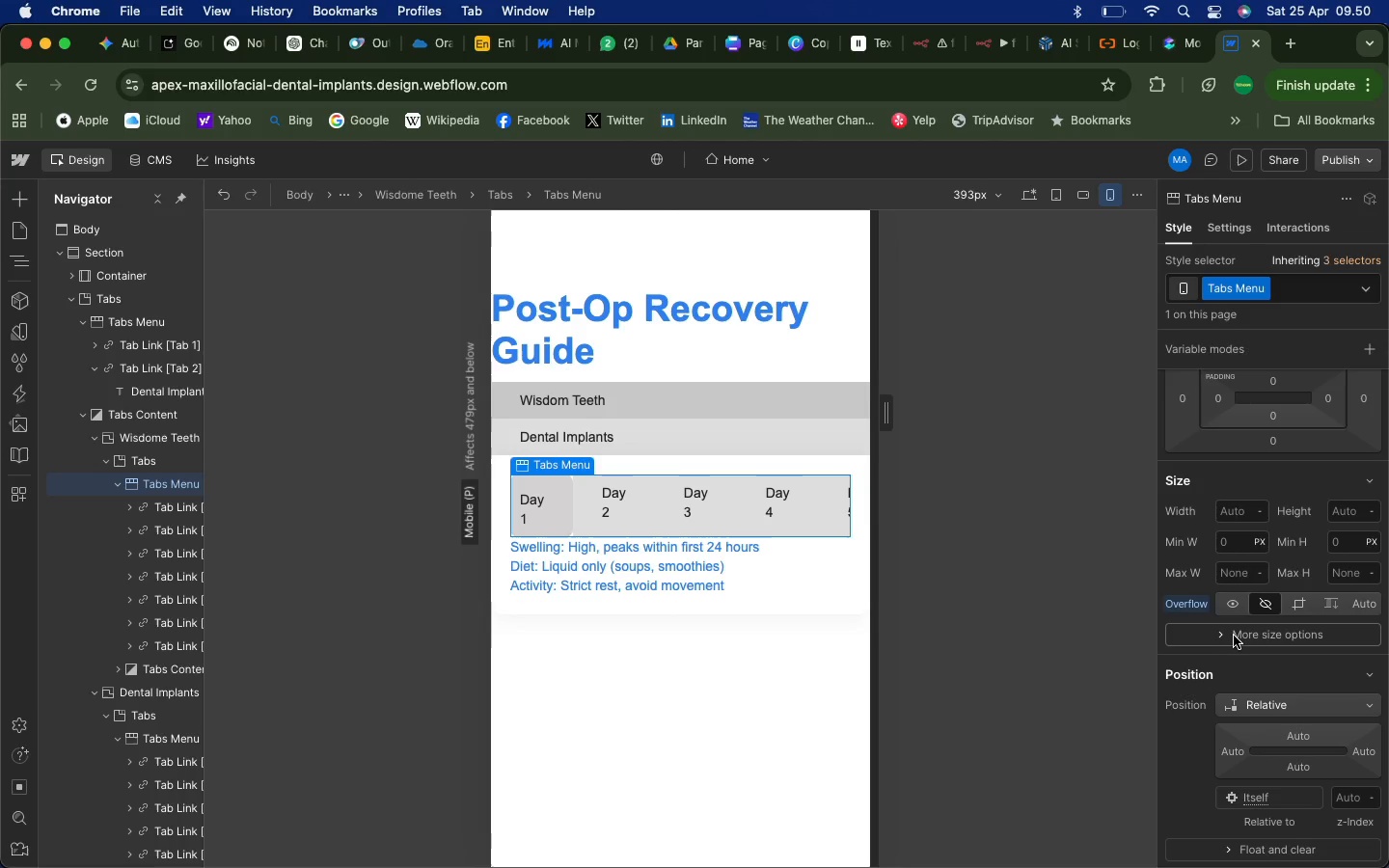 
left_click([1231, 603])
 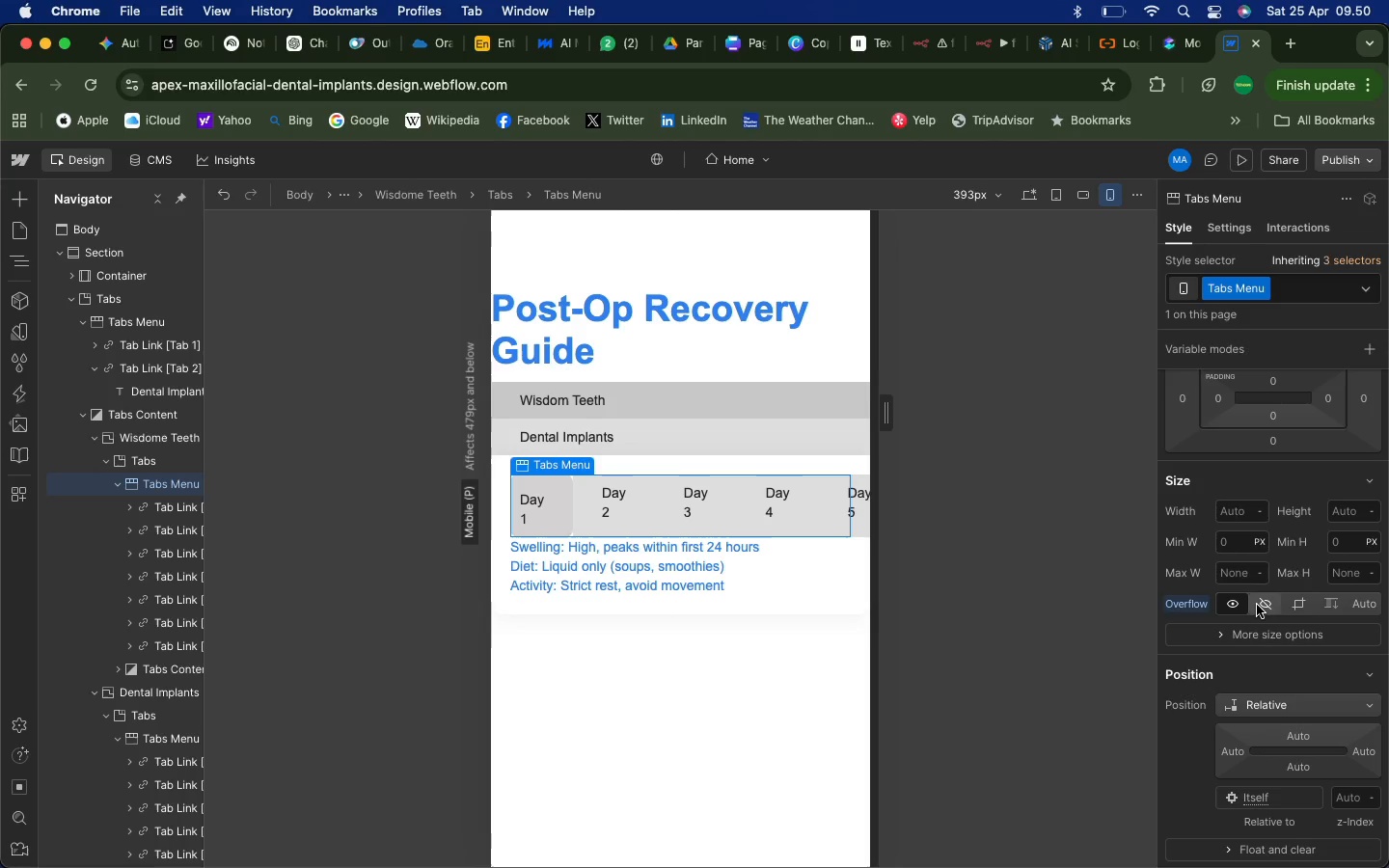 
left_click([1261, 605])
 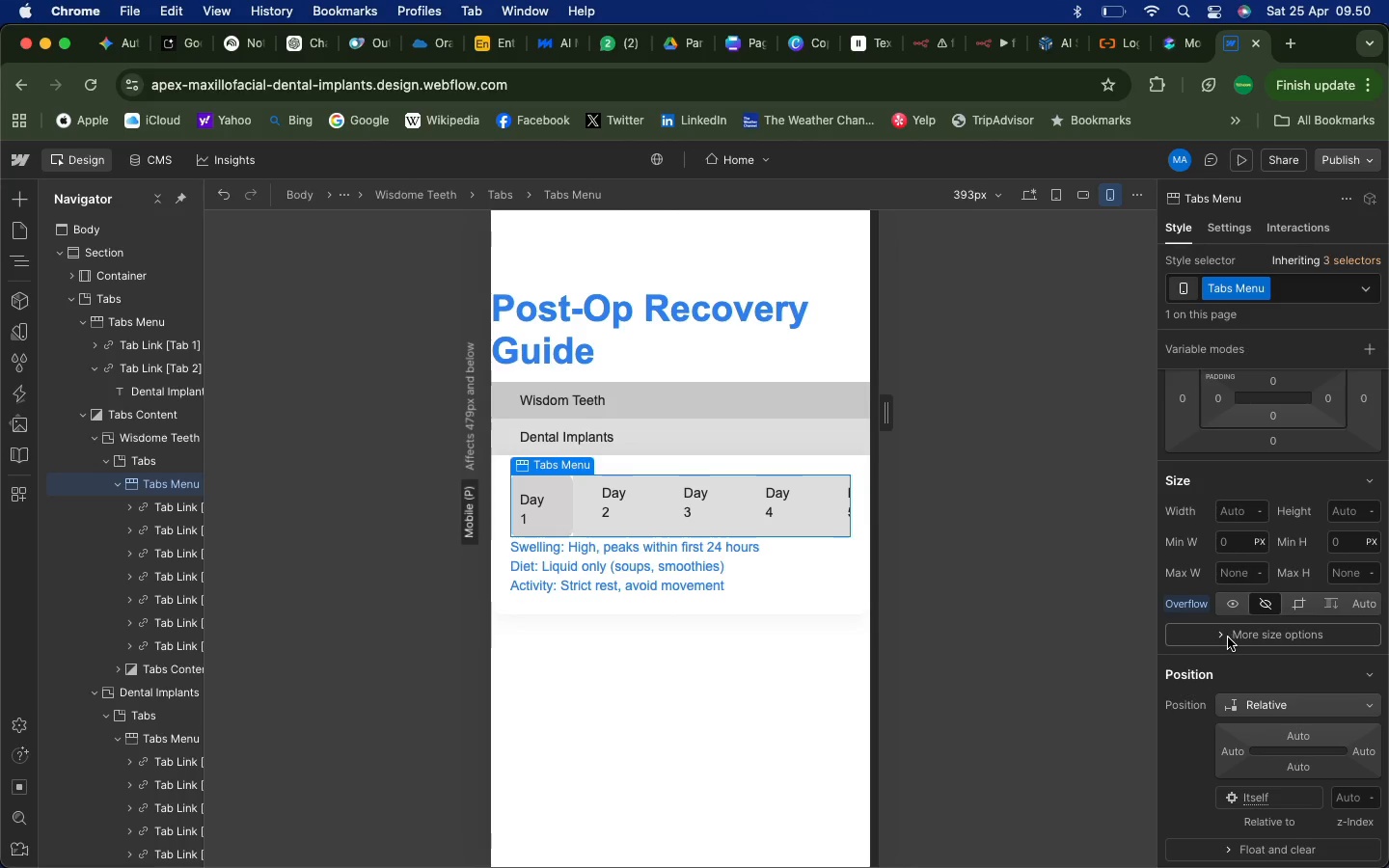 
left_click([1223, 637])
 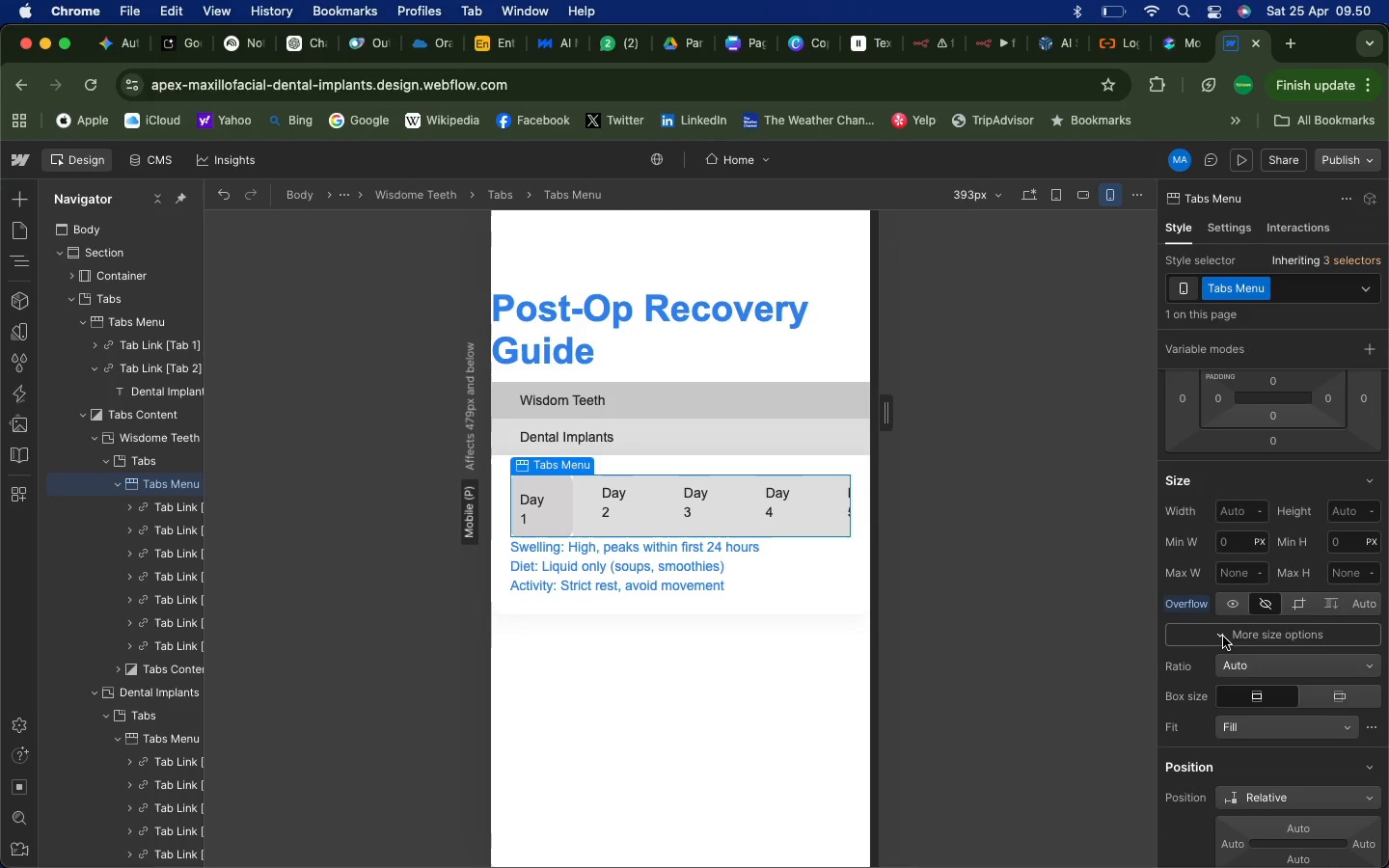 
left_click([1223, 637])
 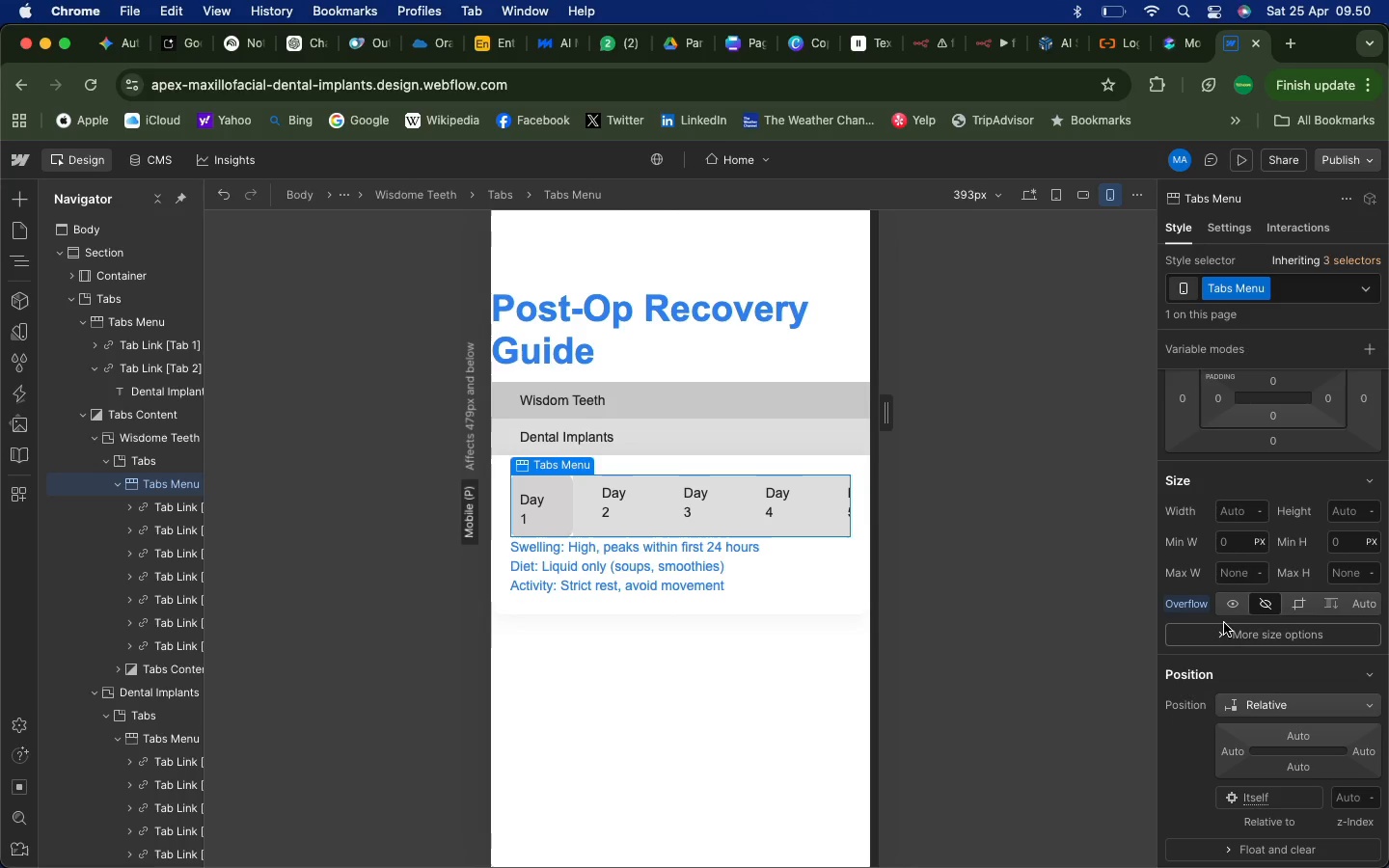 
wait(7.8)
 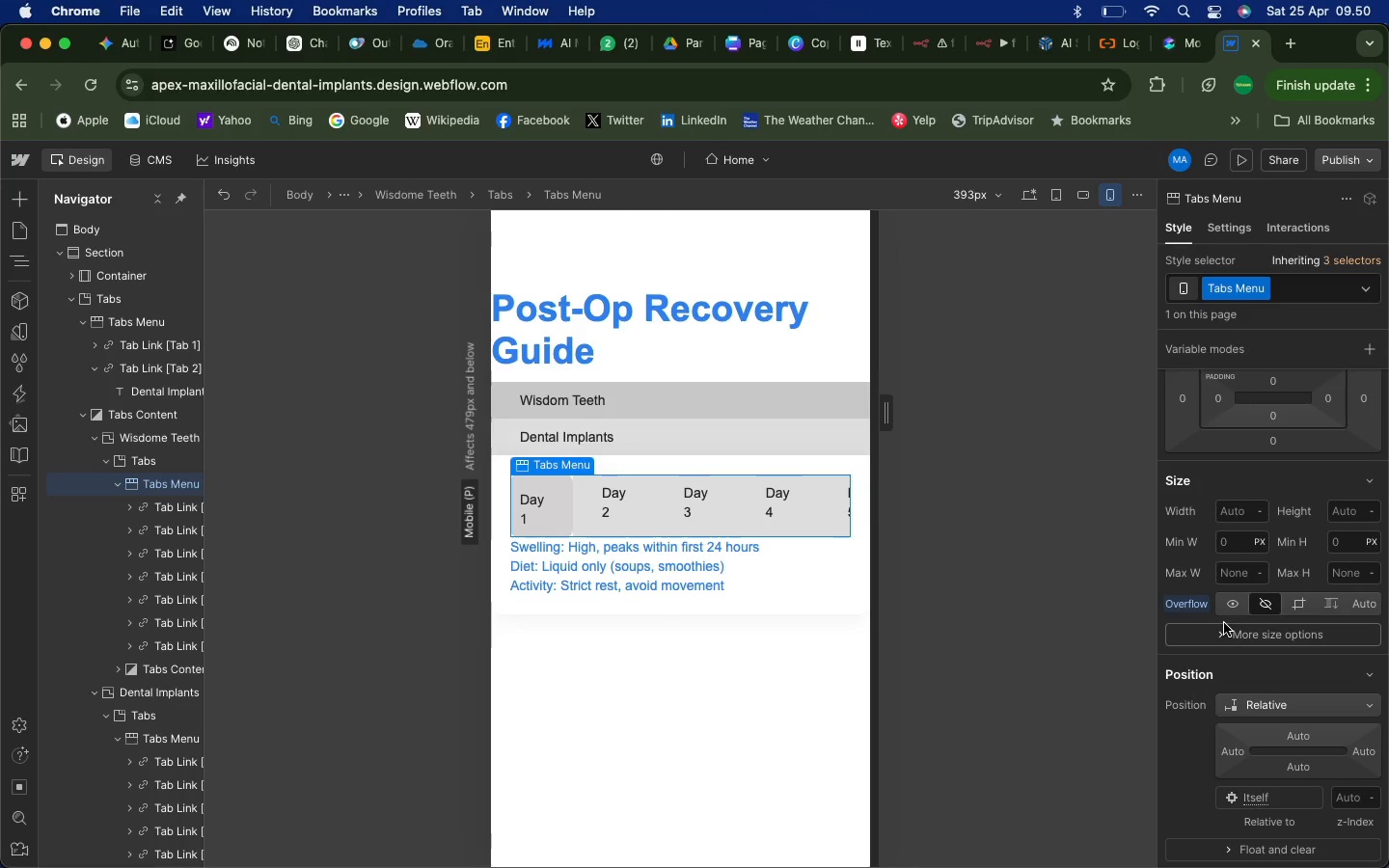 
left_click([1360, 606])
 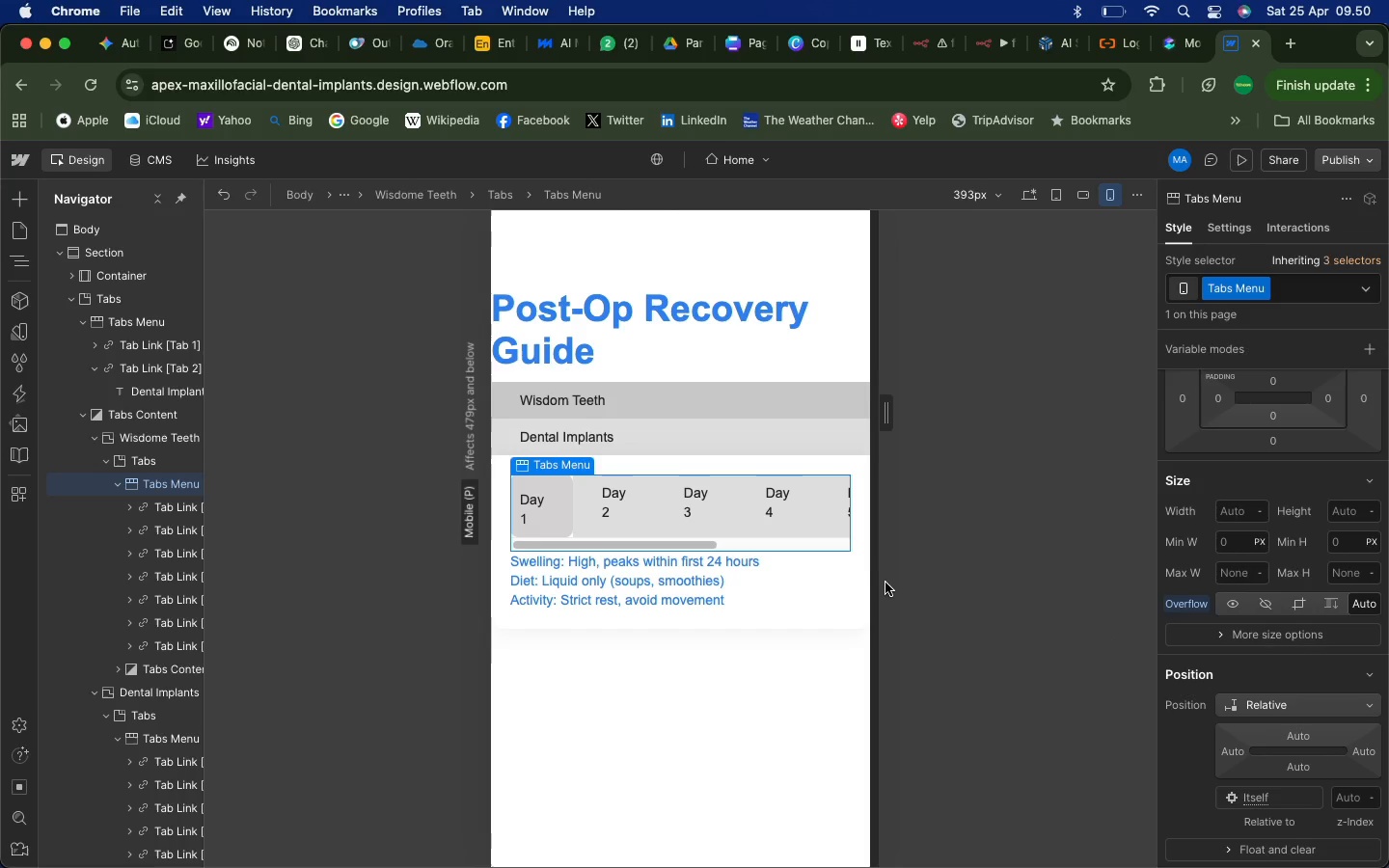 
wait(12.3)
 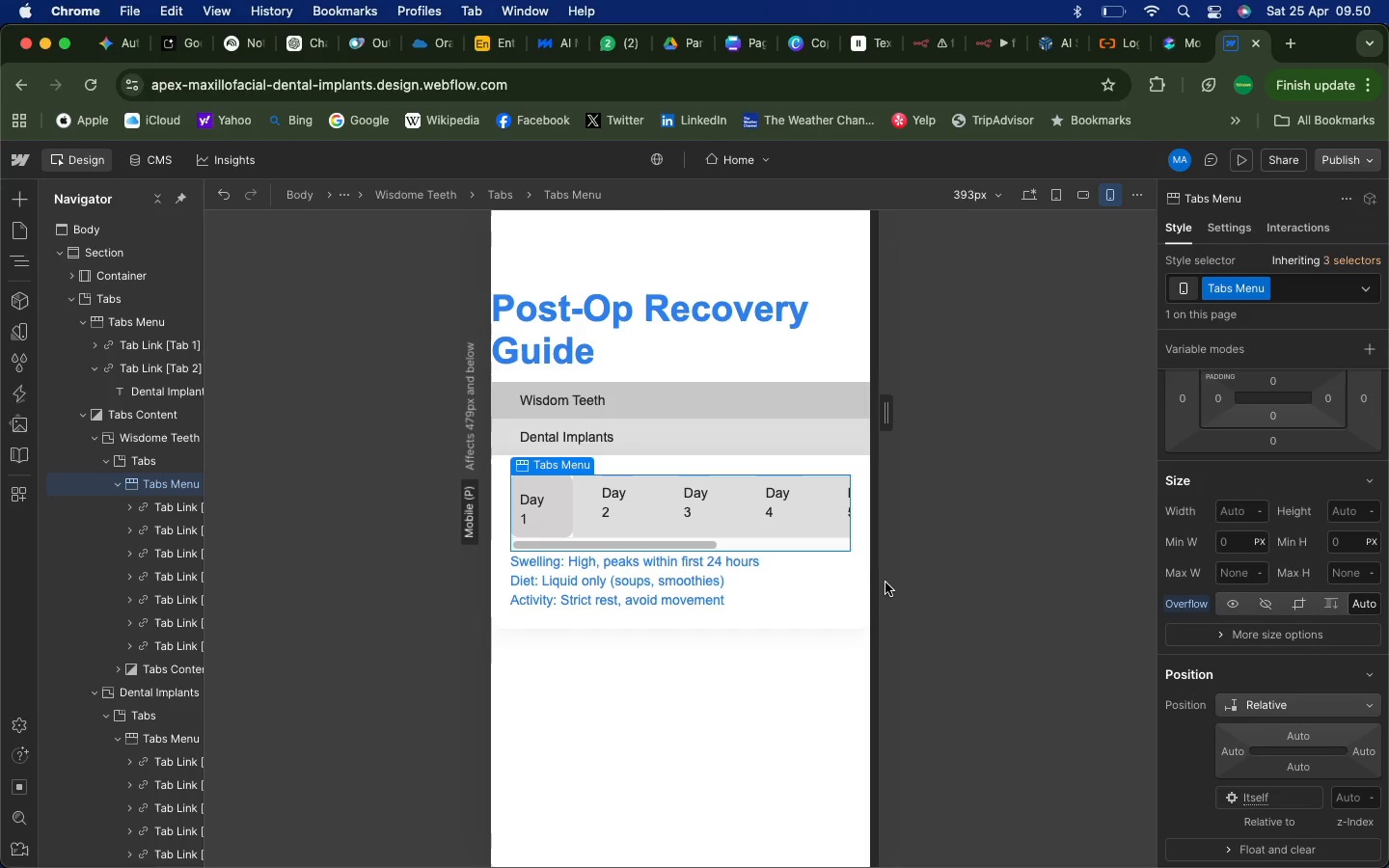 
scroll: coordinate [1296, 744], scroll_direction: down, amount: 26.0
 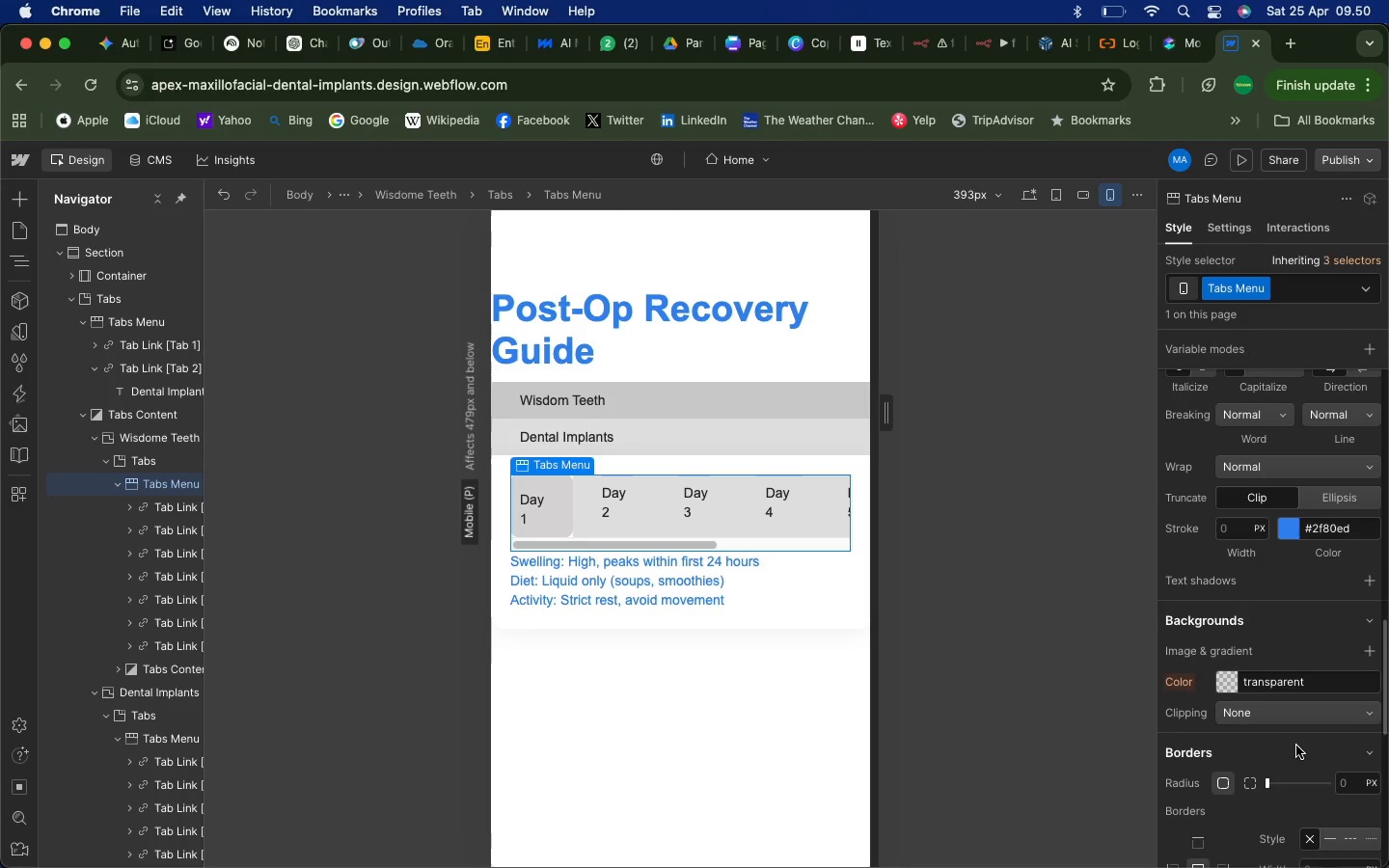 
scroll: coordinate [1296, 747], scroll_direction: down, amount: 14.0
 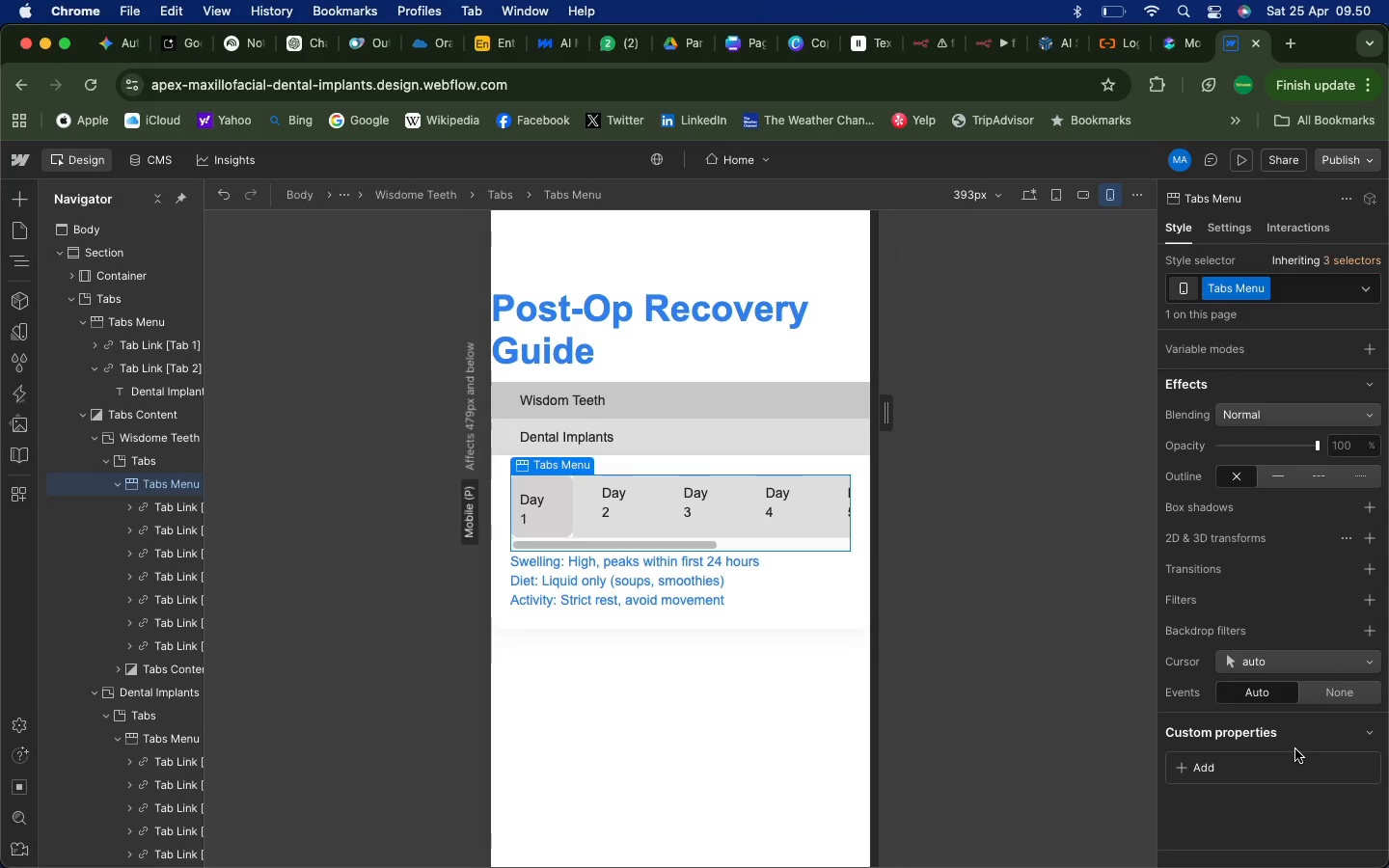 
wait(7.64)
 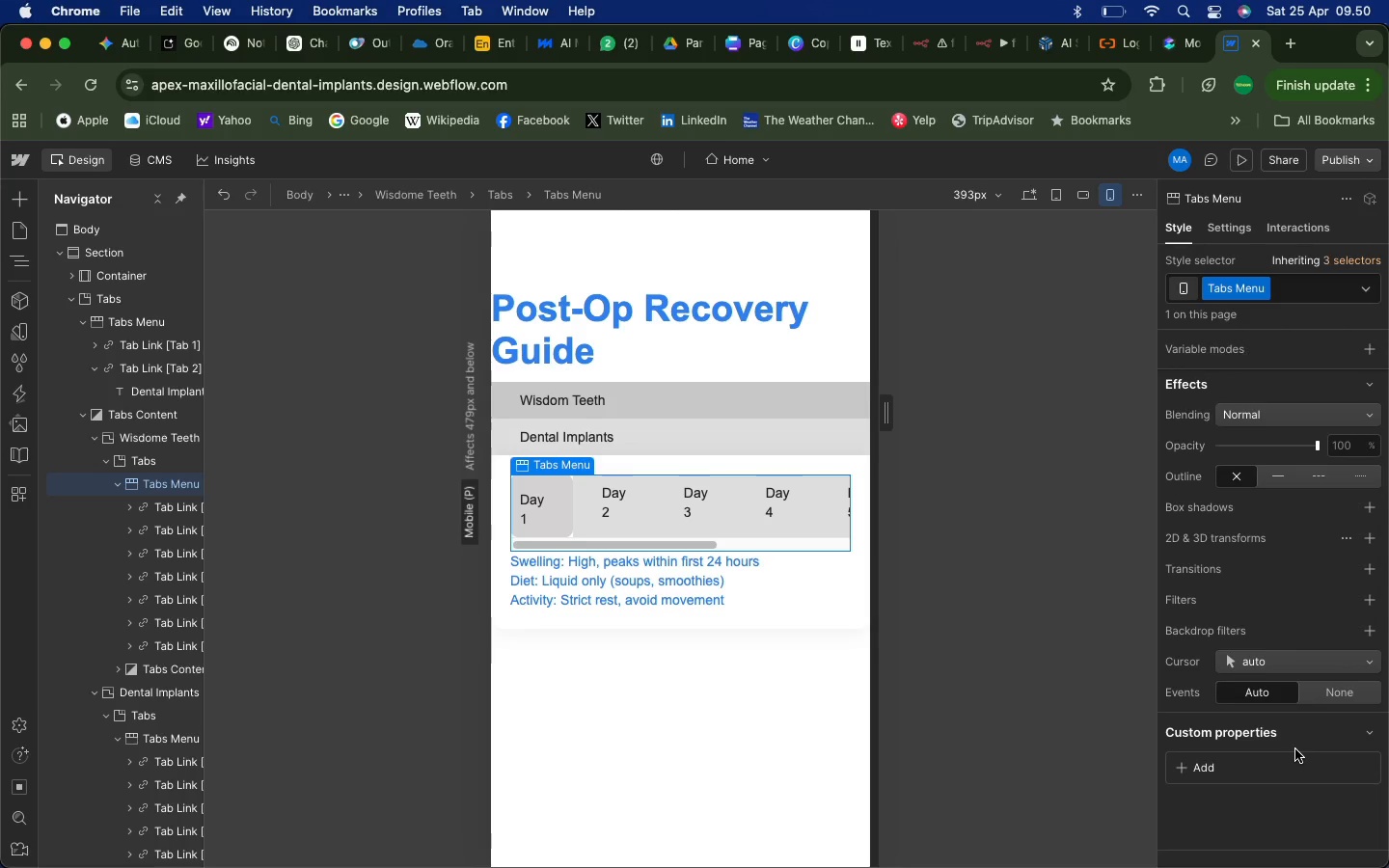 
mouse_move([1065, 196])
 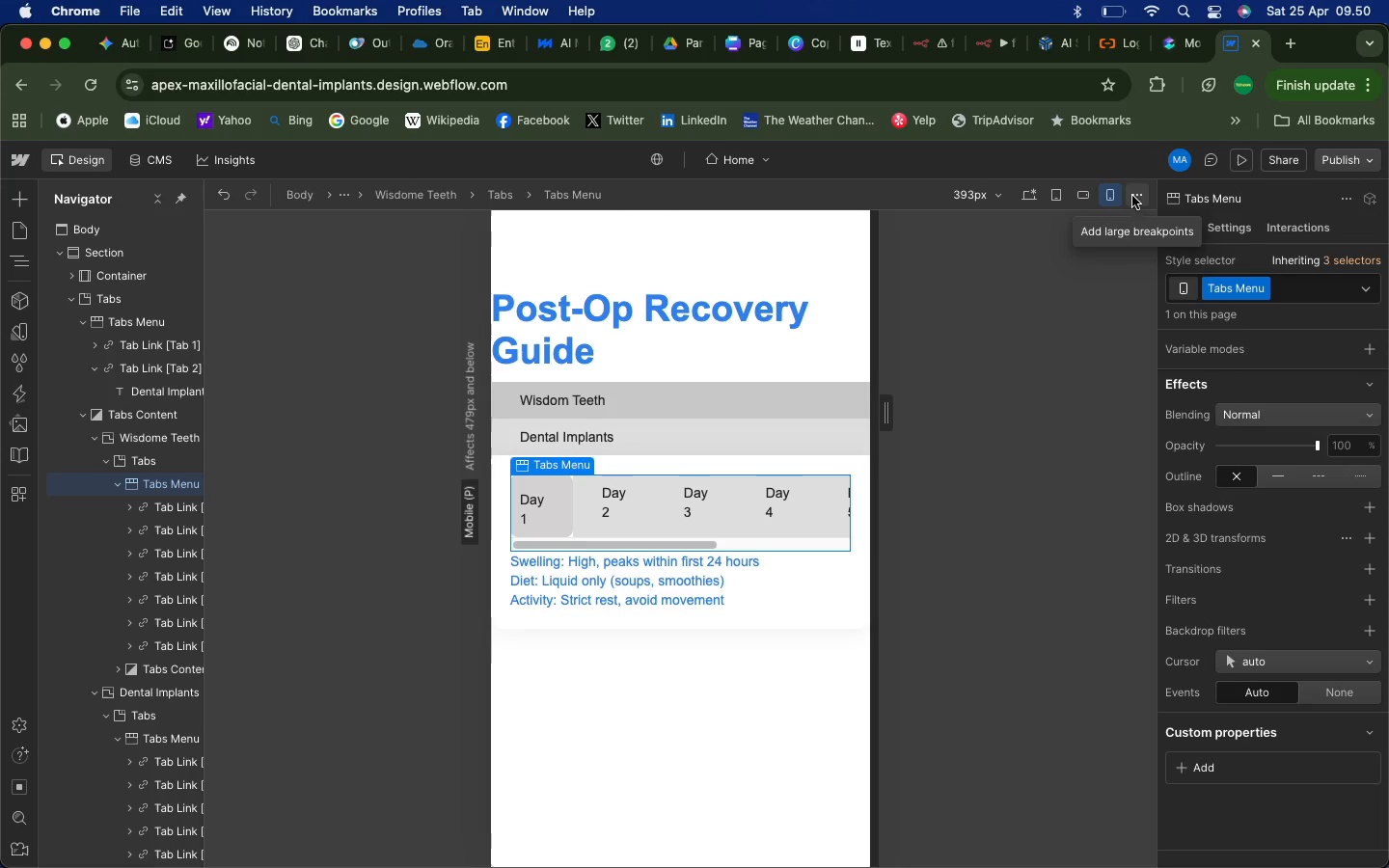 
left_click([1132, 196])
 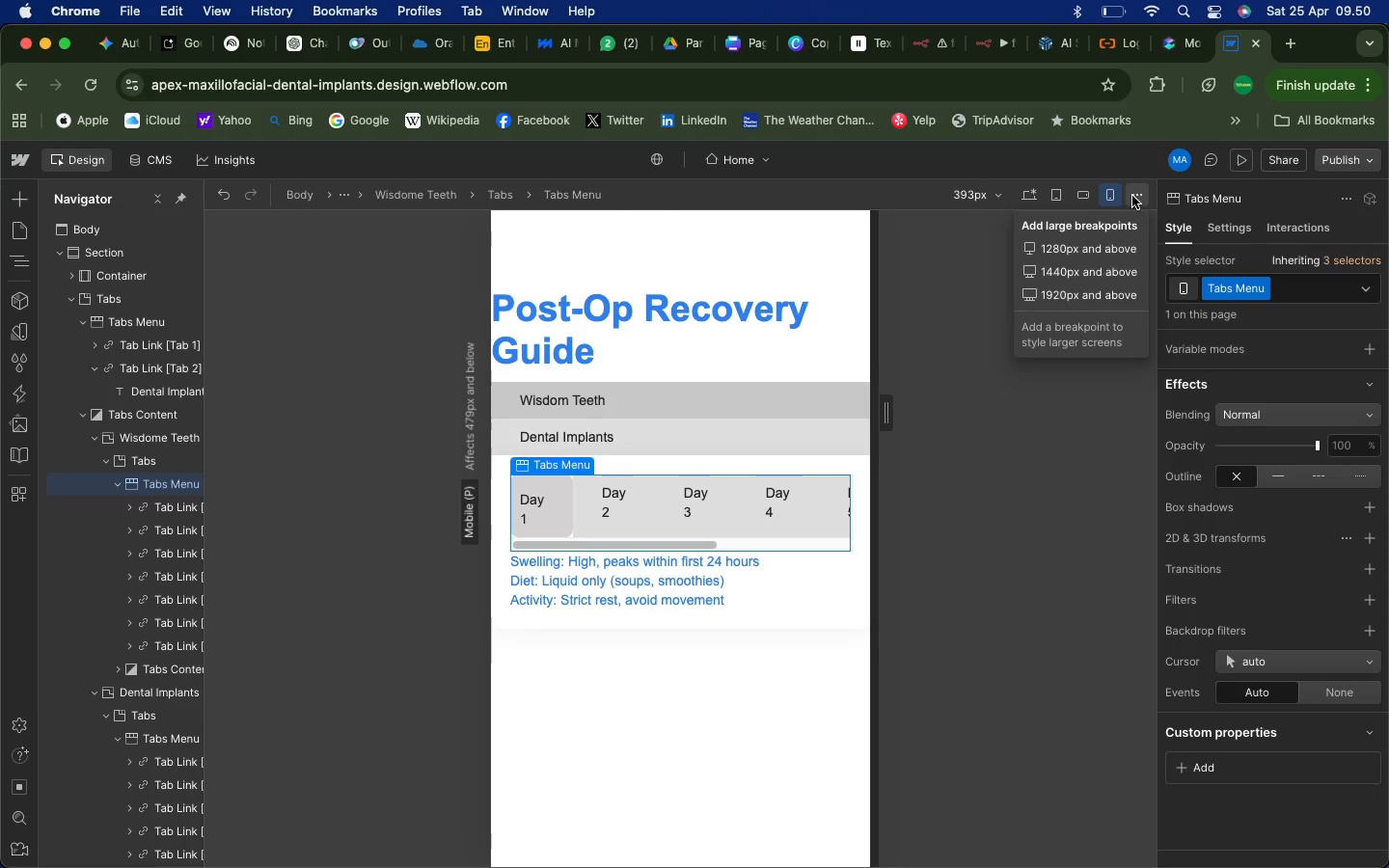 
left_click([1132, 196])
 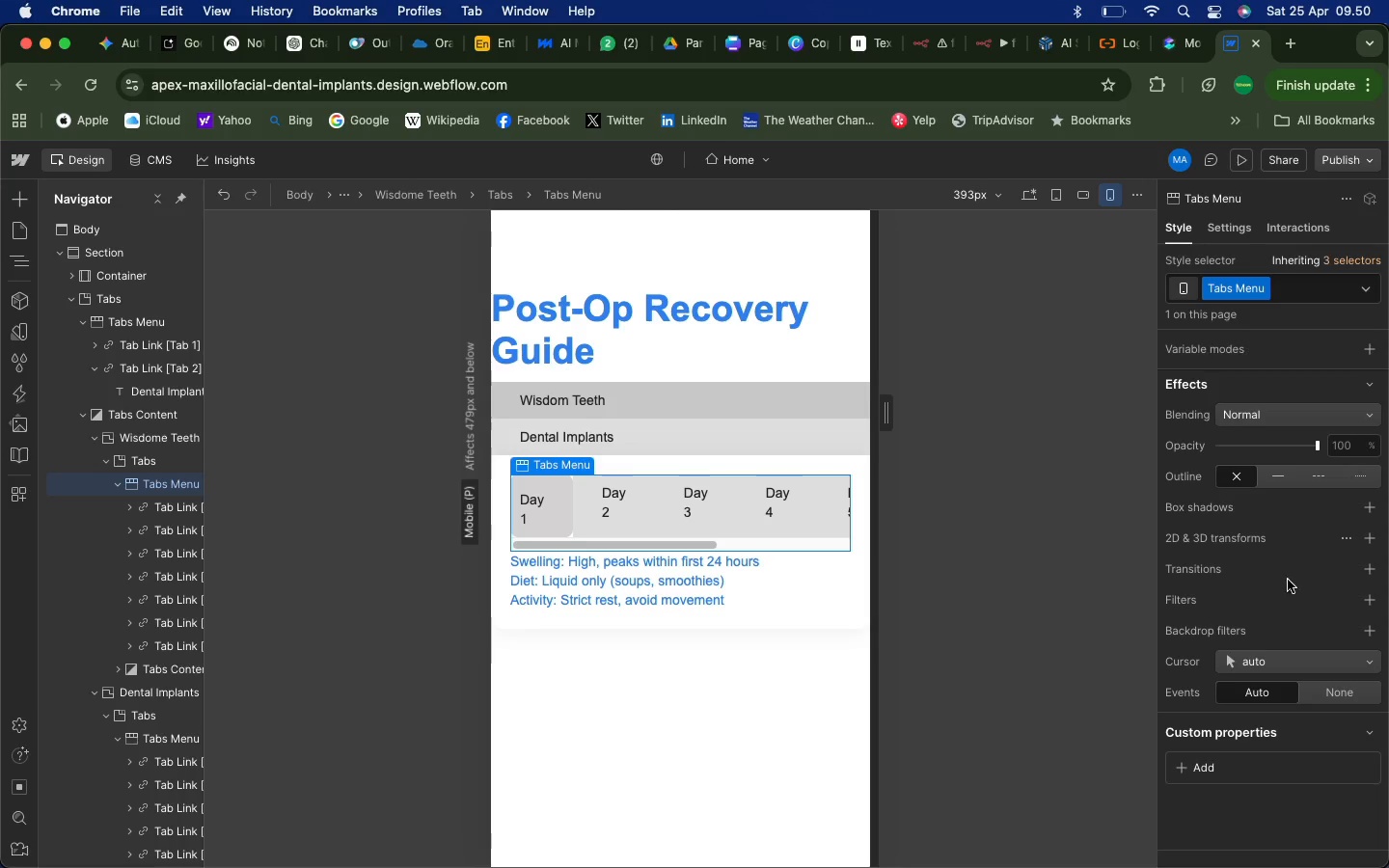 
scroll: coordinate [1292, 595], scroll_direction: down, amount: 4.0
 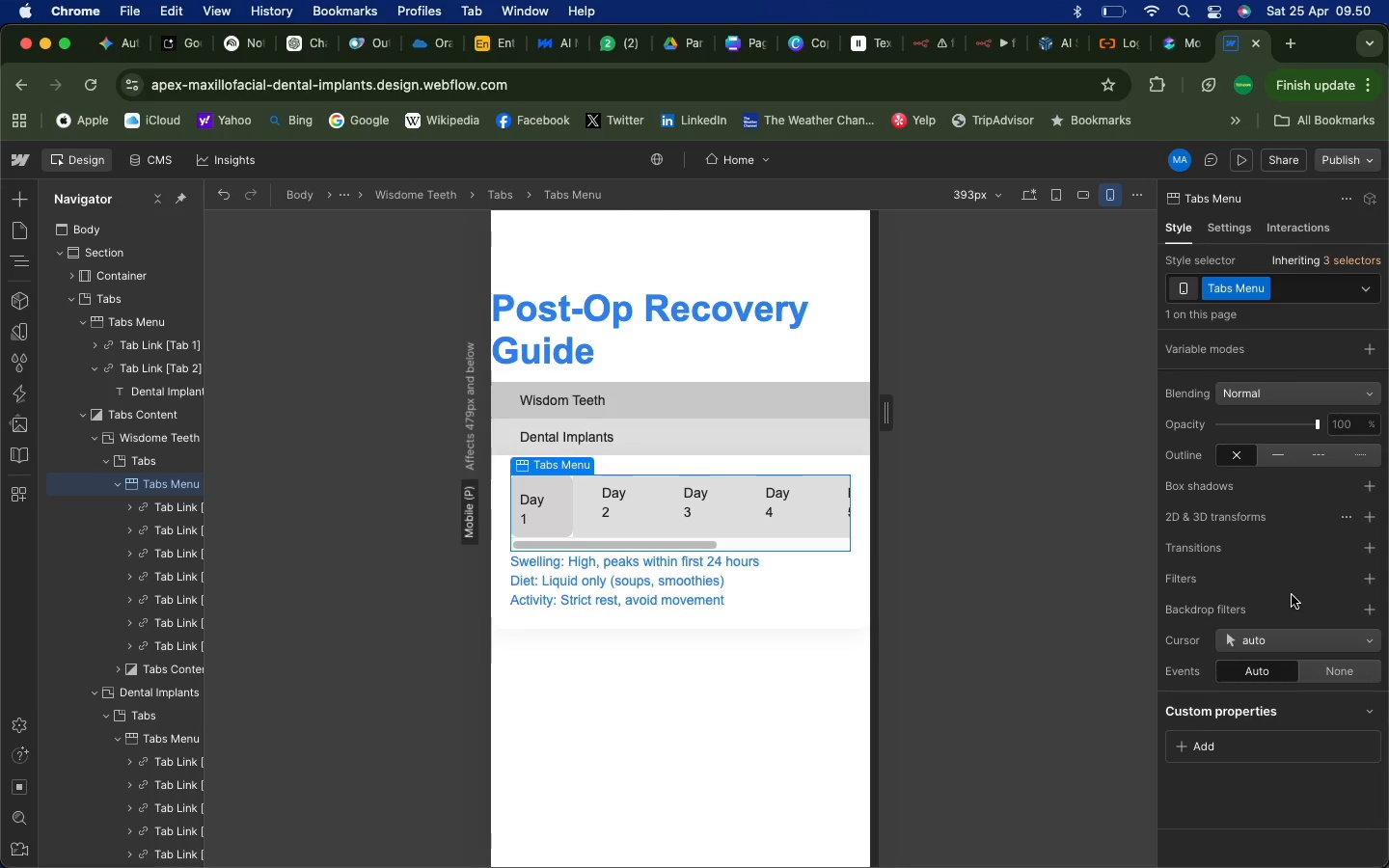 
scroll: coordinate [1292, 595], scroll_direction: up, amount: 19.0
 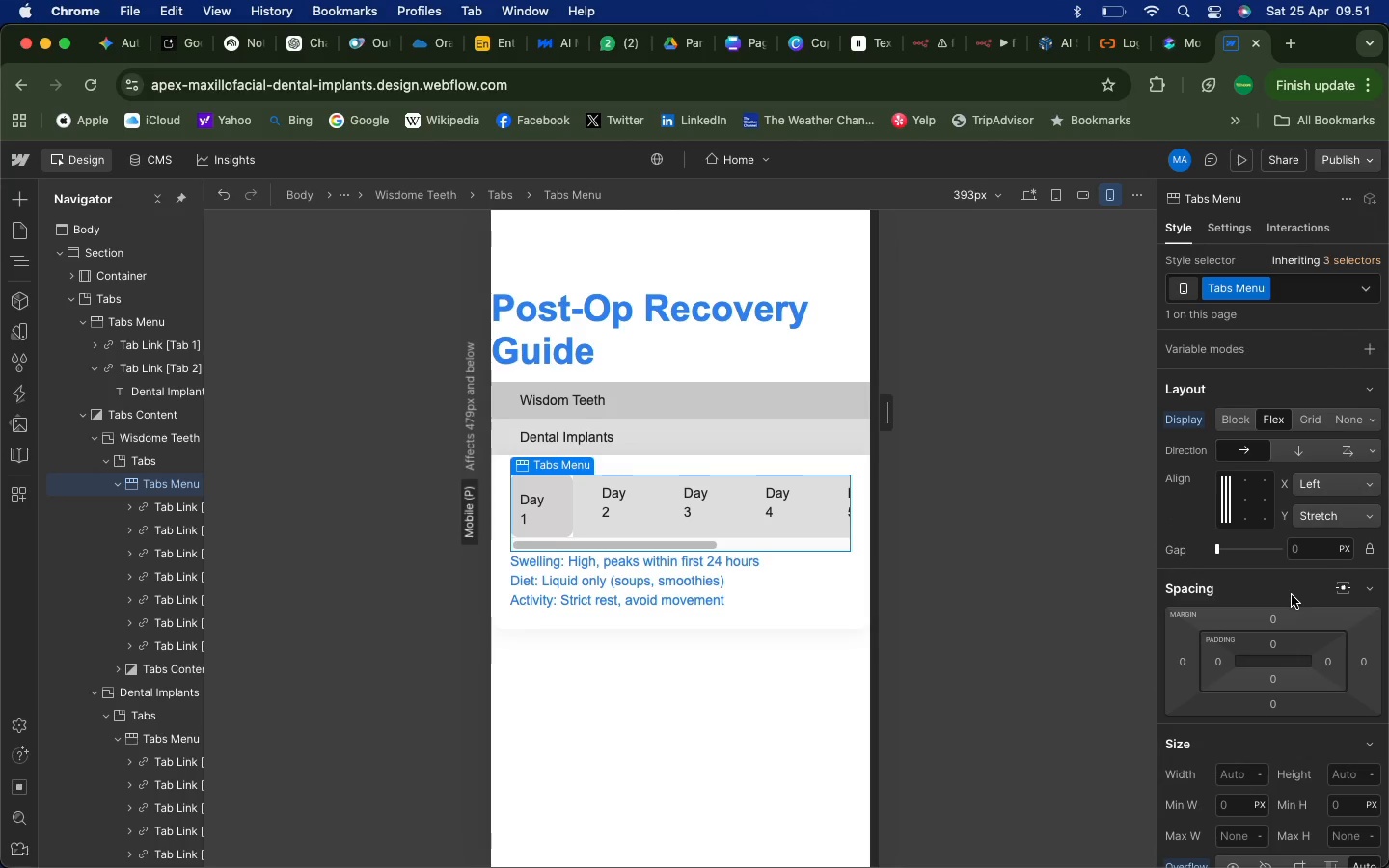 
mouse_move([1332, 356])
 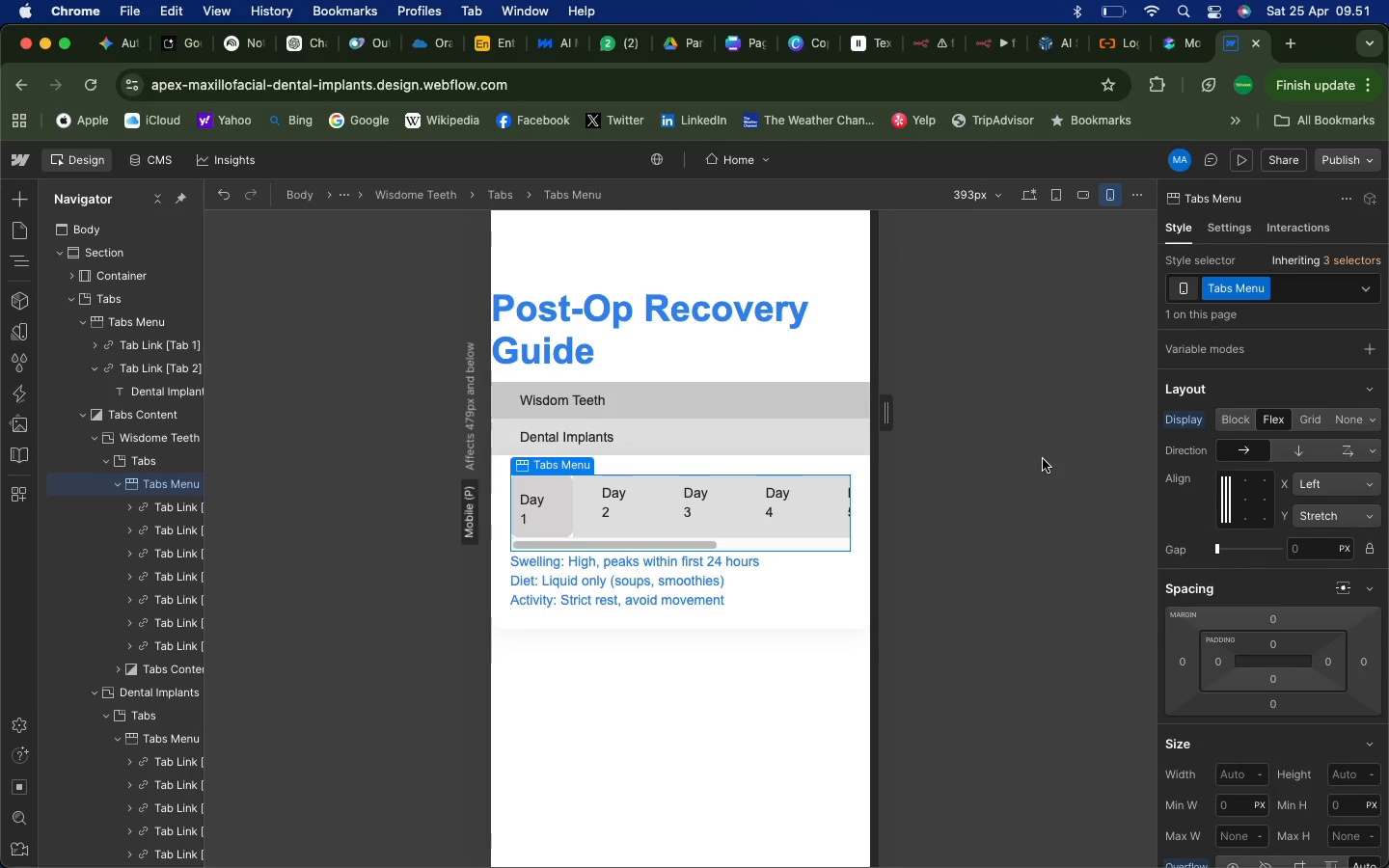 
wait(10.85)
 